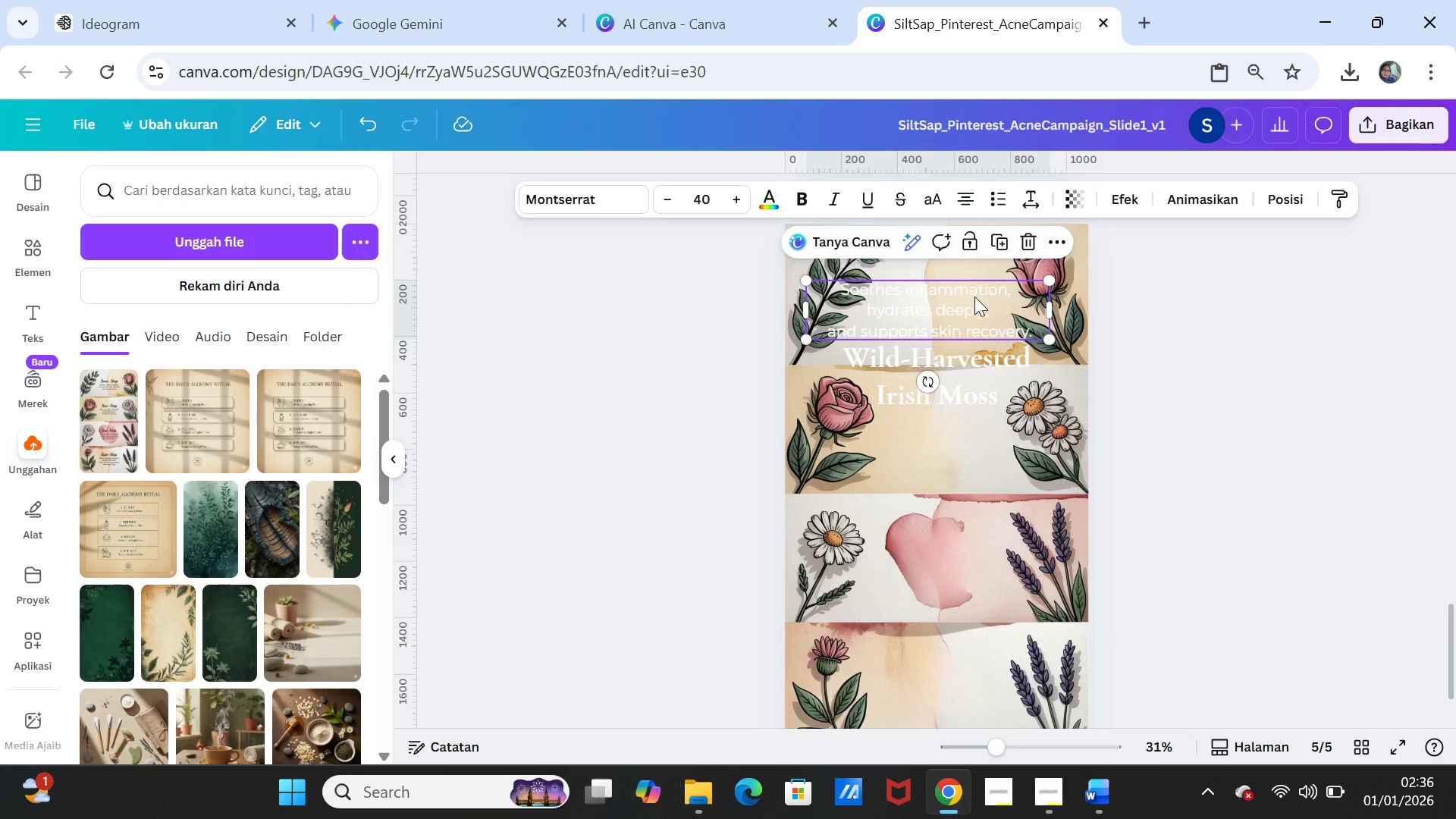 
double_click([974, 297])
 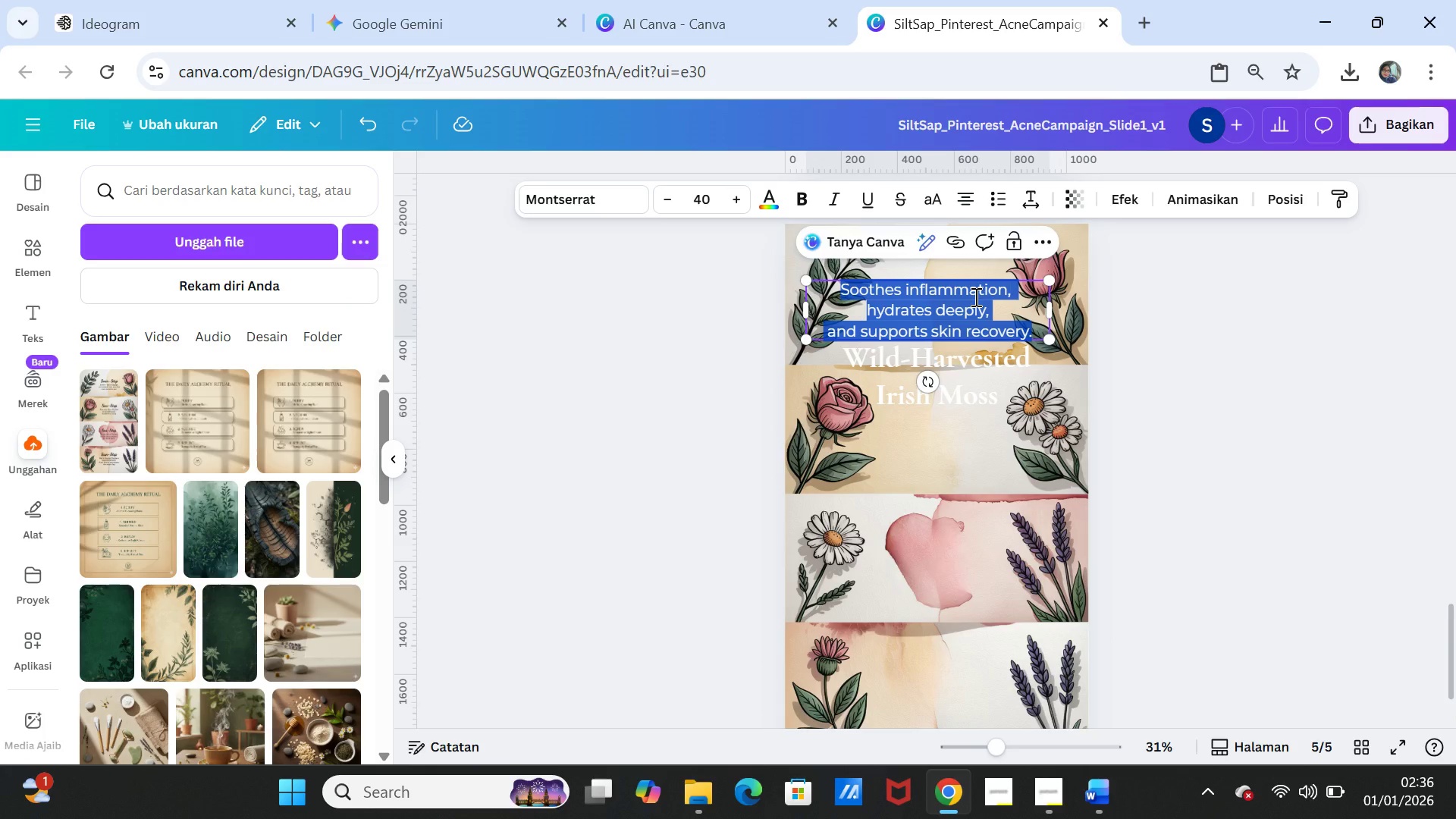 
key(Control+V)
 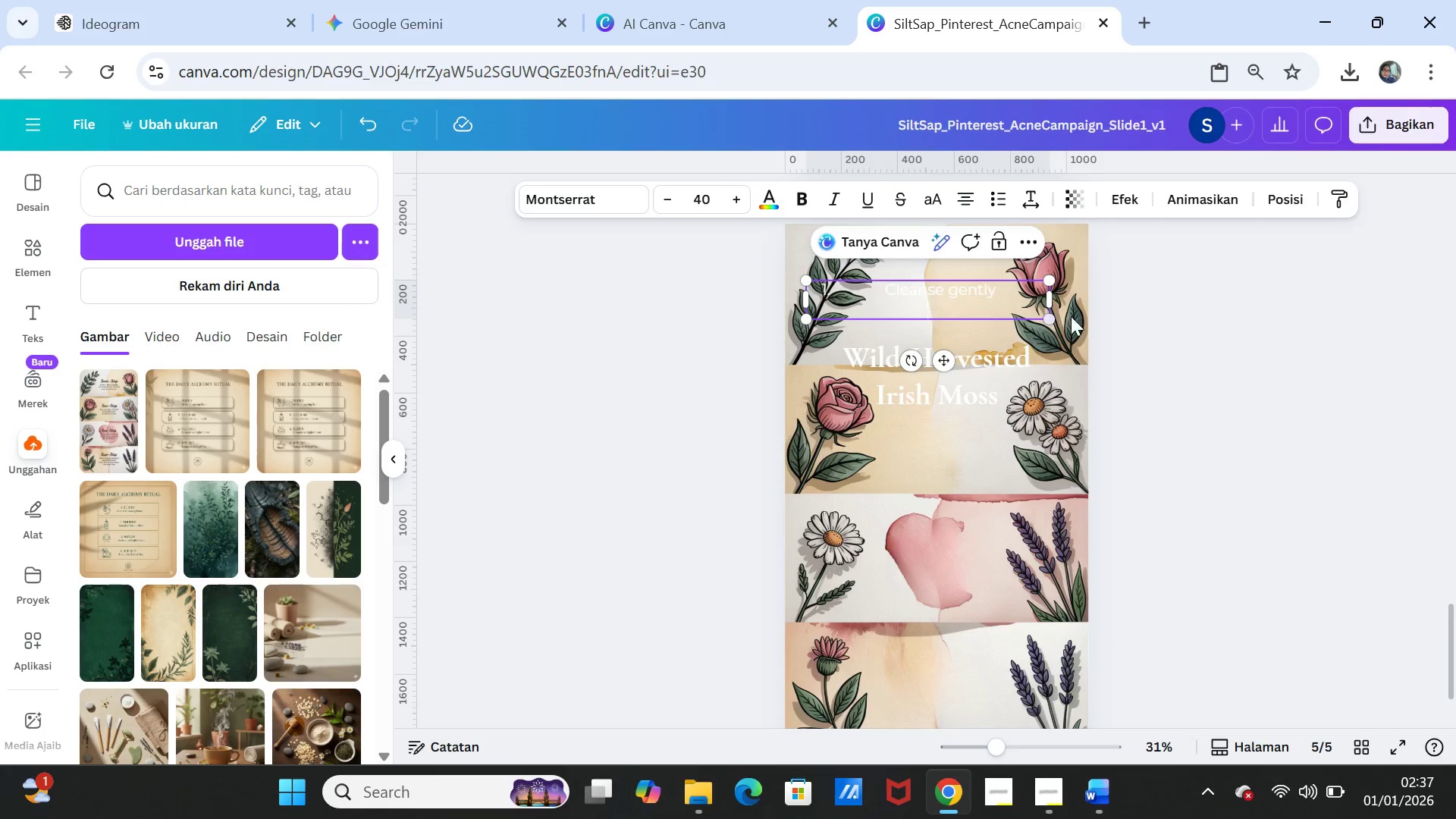 
left_click([1218, 306])
 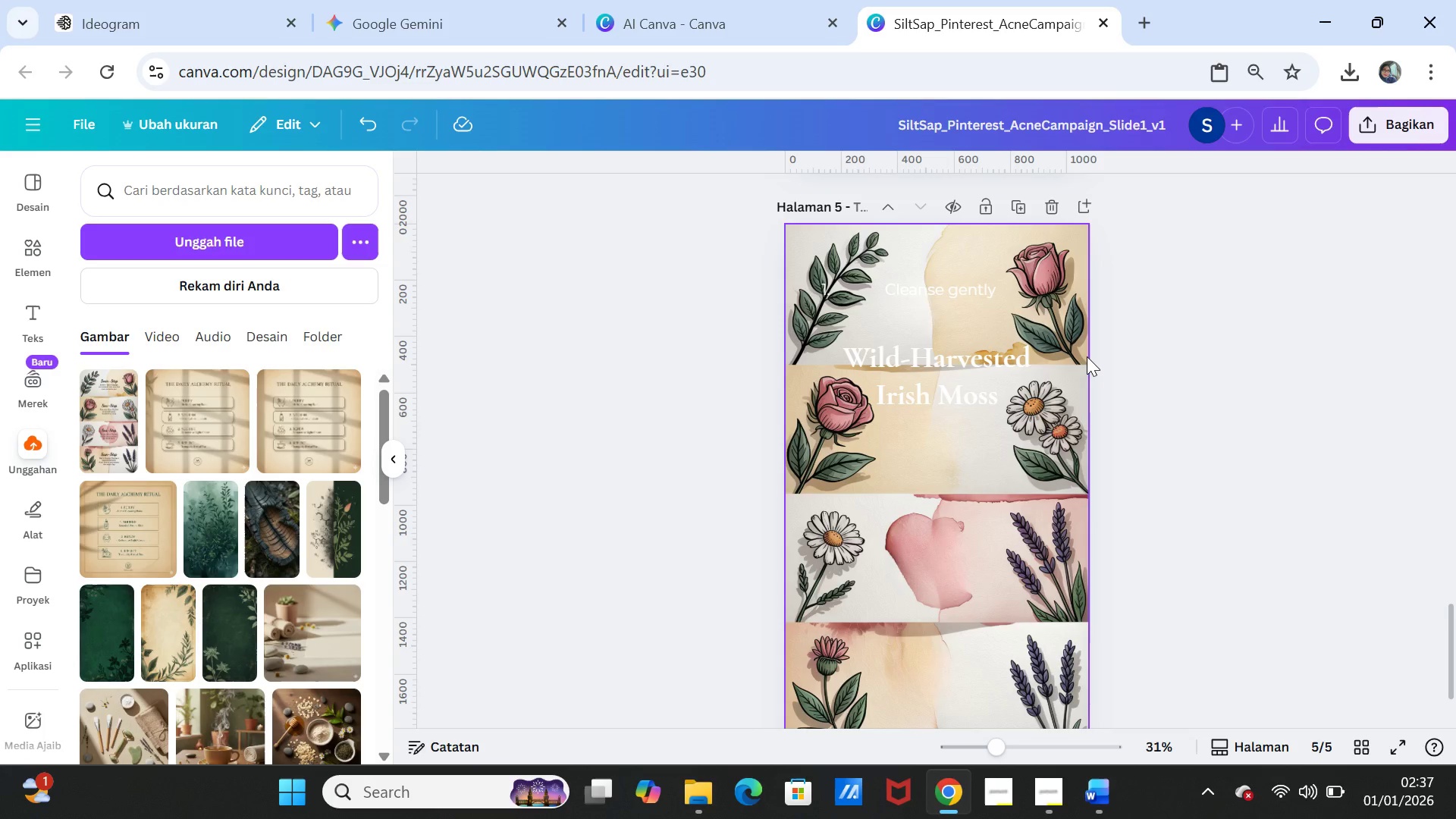 
left_click([377, 20])
 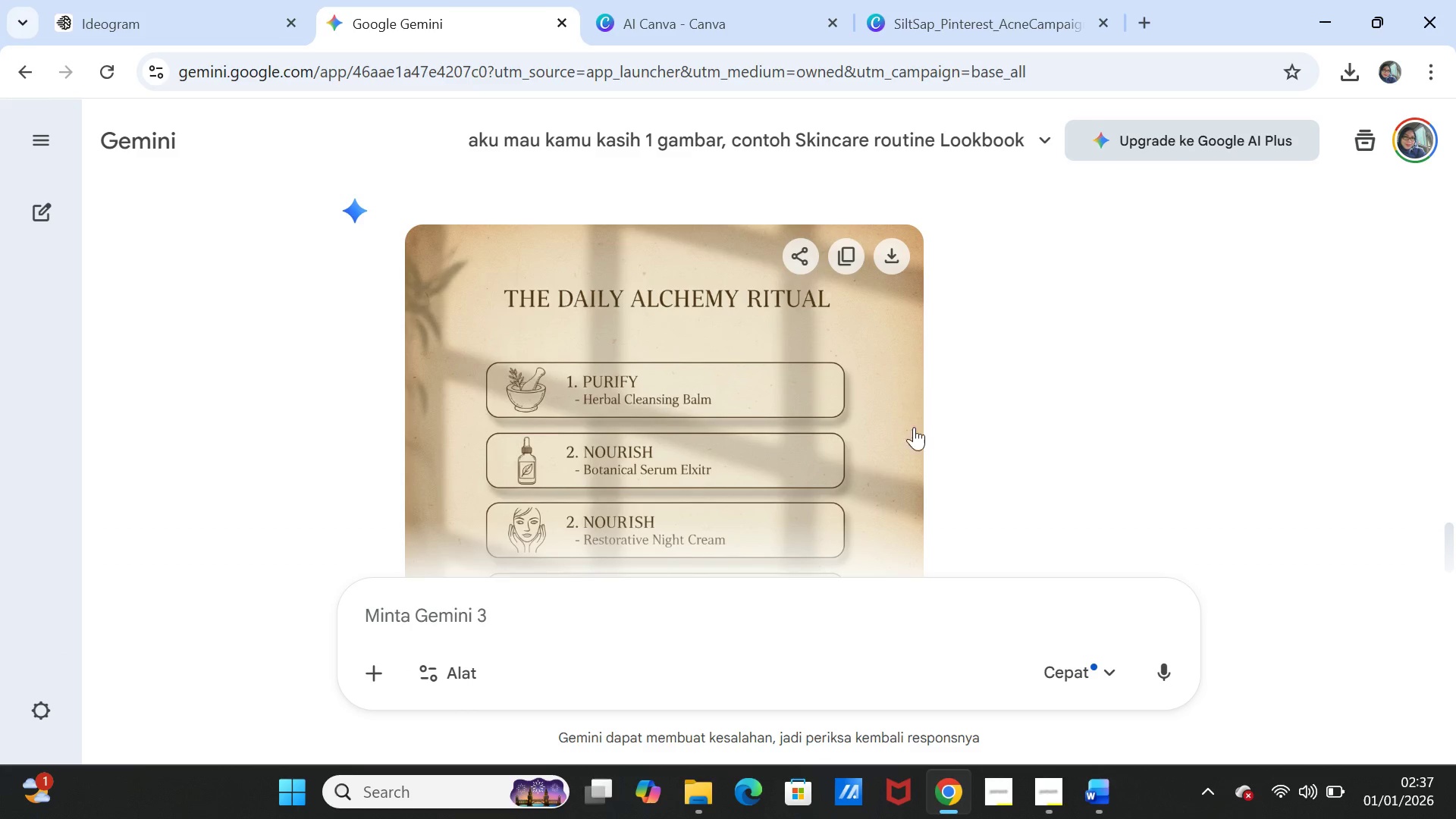 
scroll: coordinate [918, 444], scroll_direction: down, amount: 1.0
 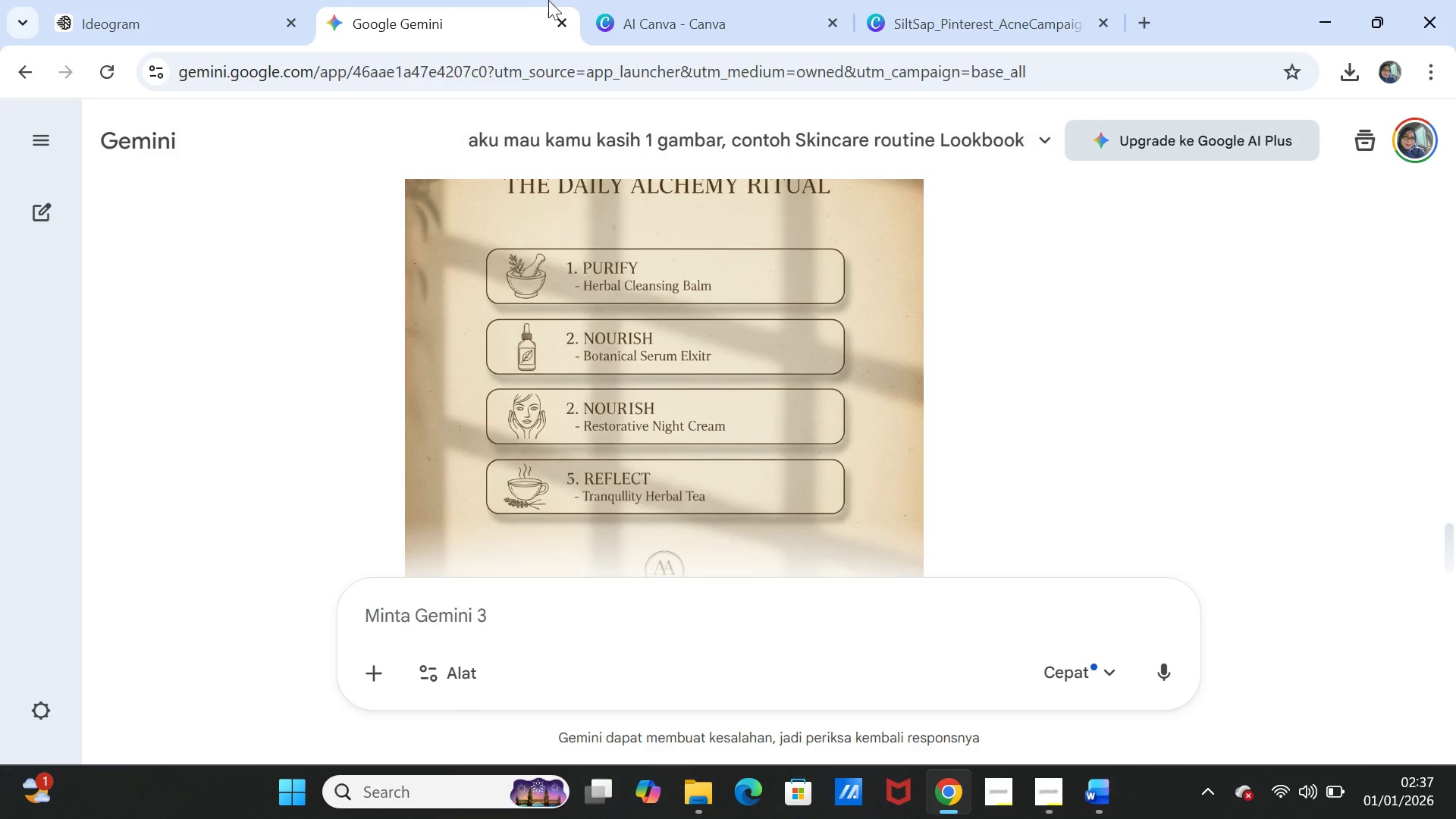 
left_click([662, 32])
 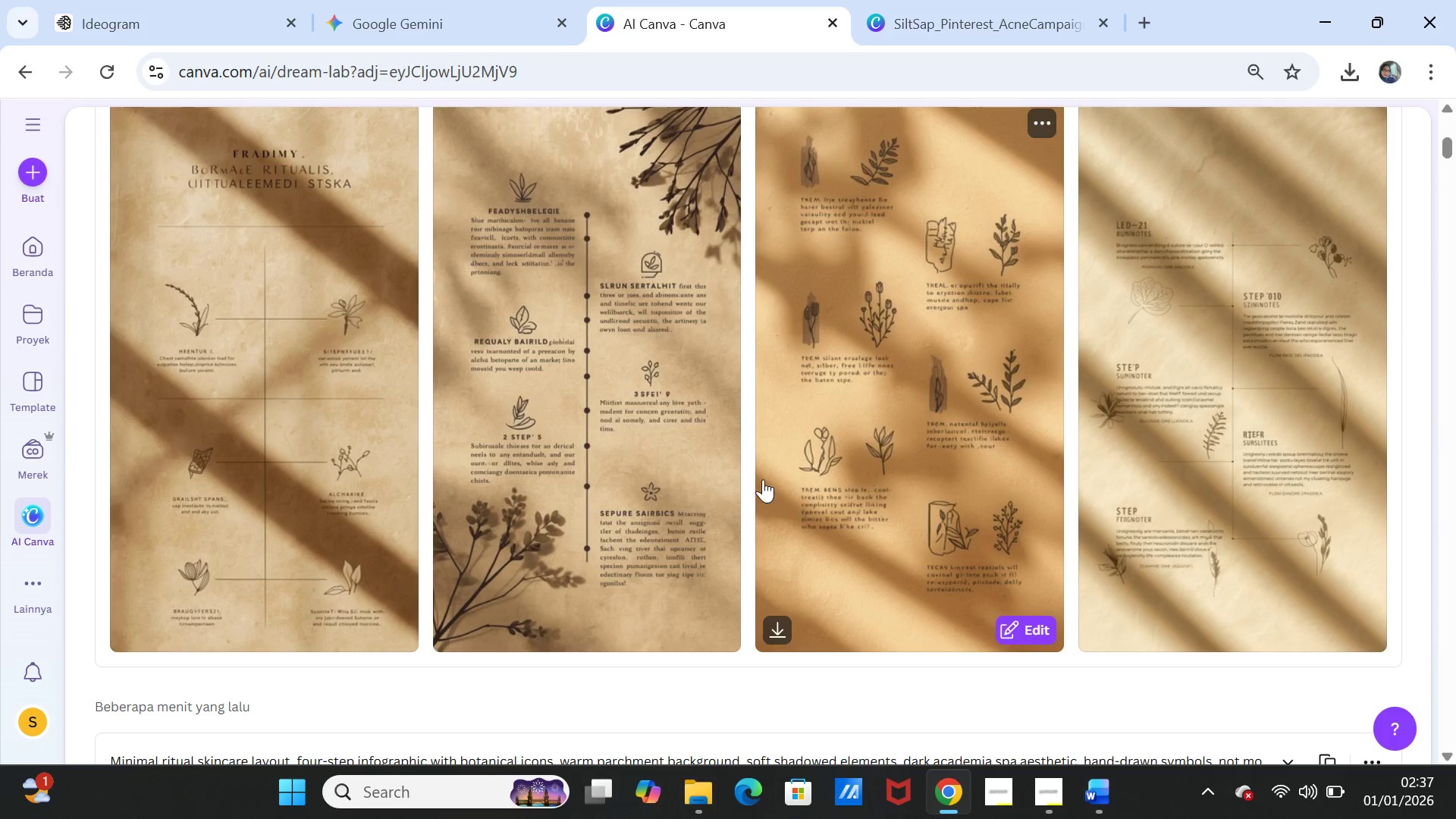 
scroll: coordinate [759, 479], scroll_direction: up, amount: 9.0
 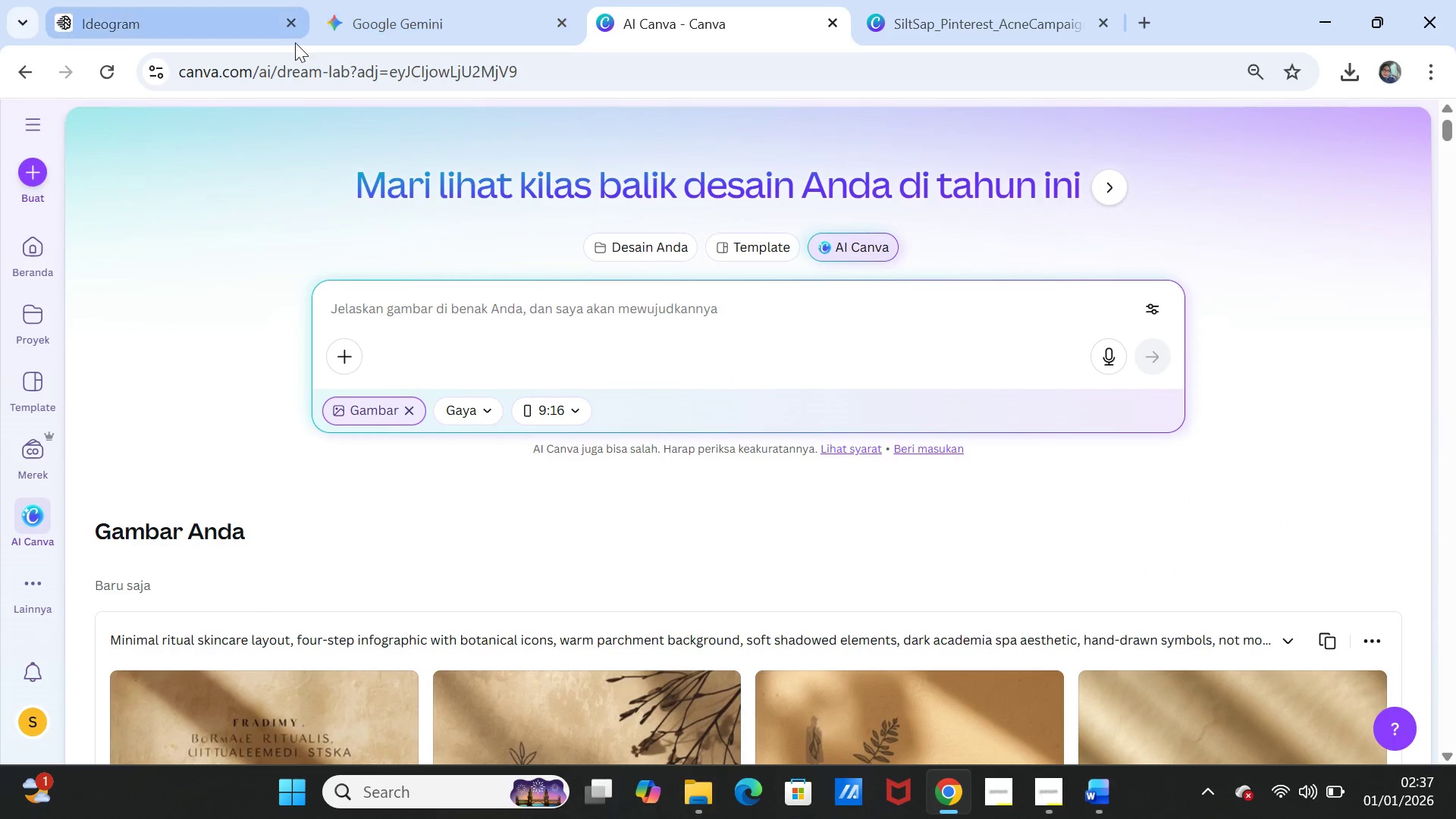 
mouse_move([228, 31])
 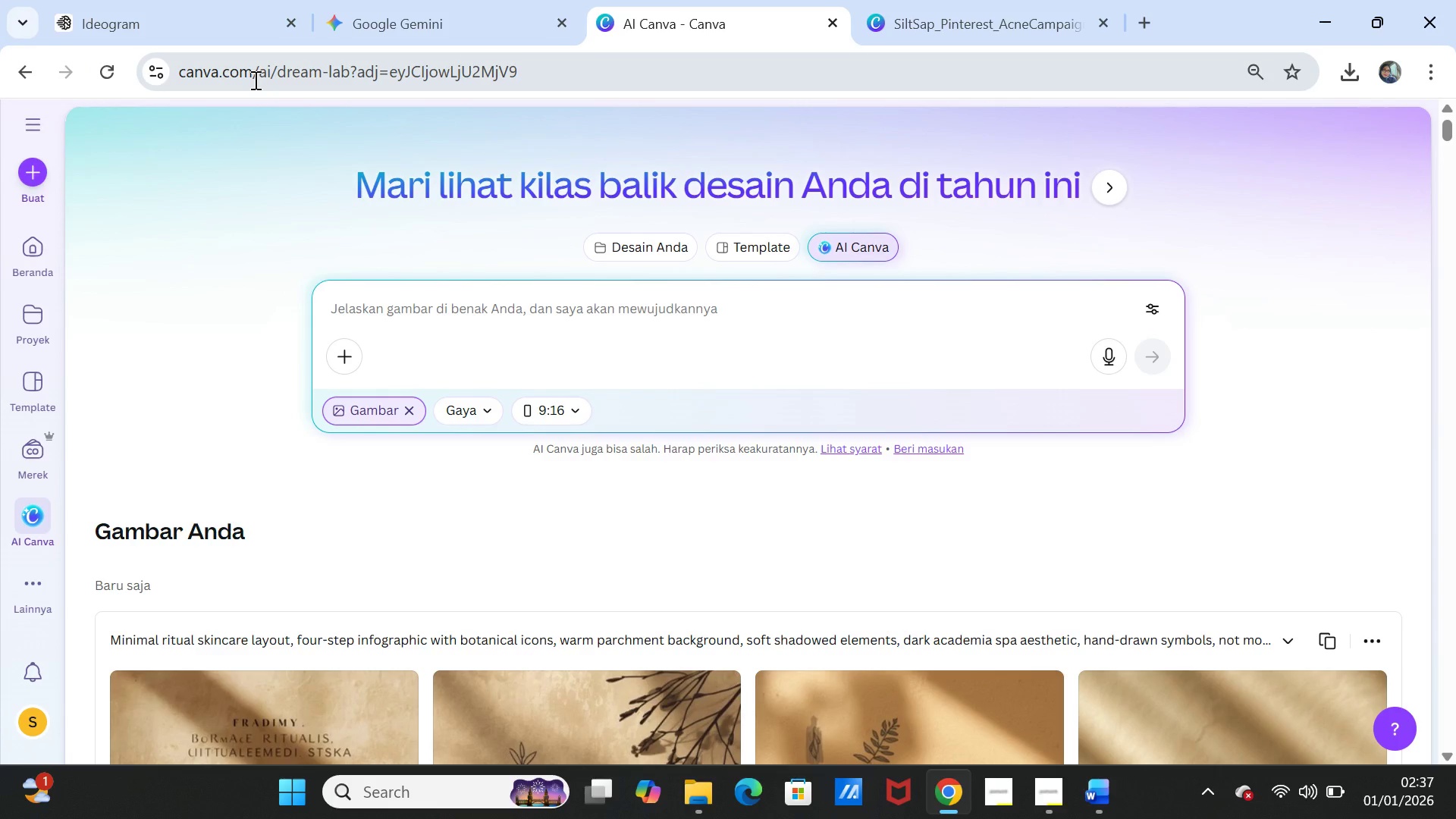 
wait(47.42)
 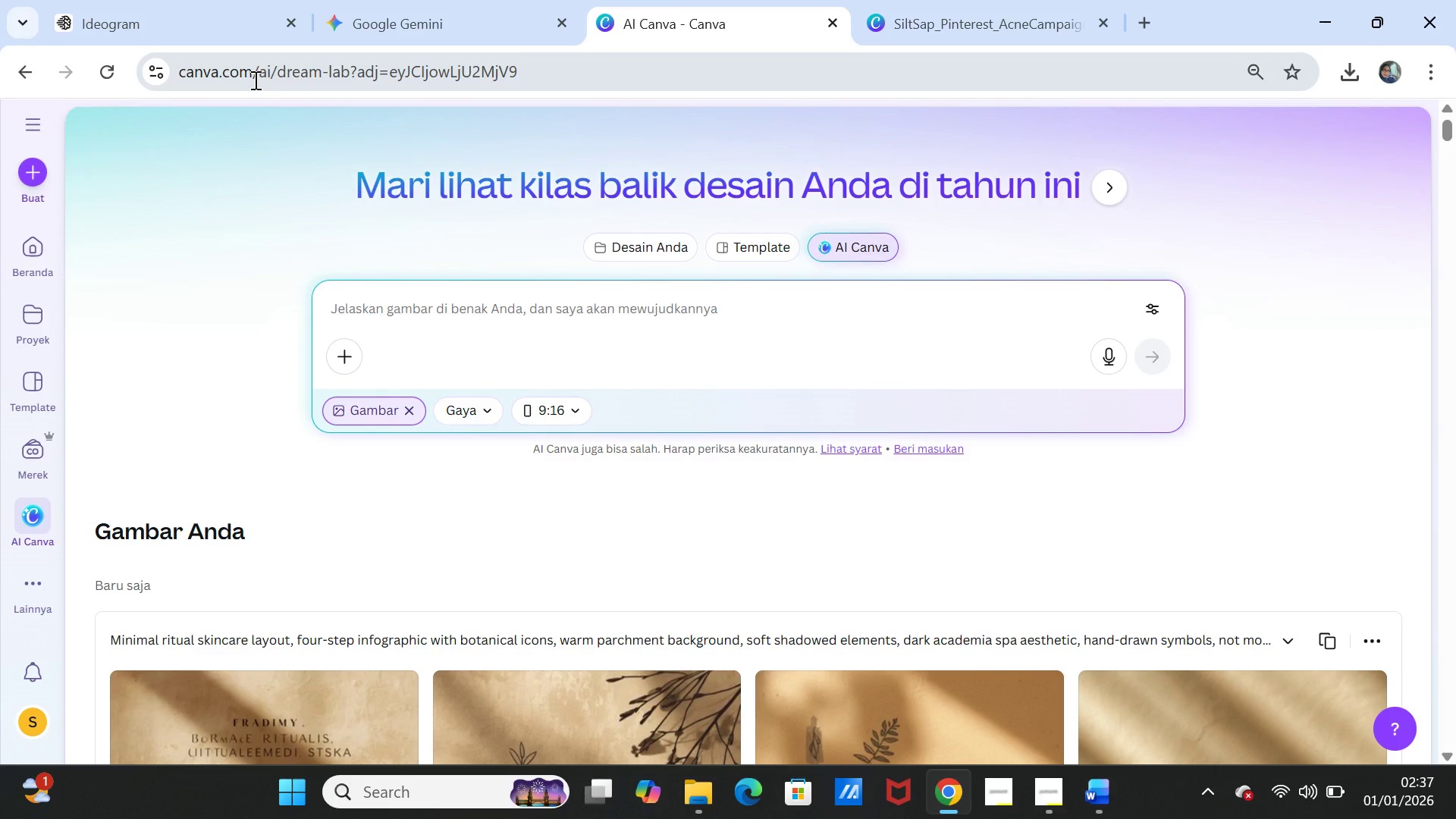 
left_click([946, 26])
 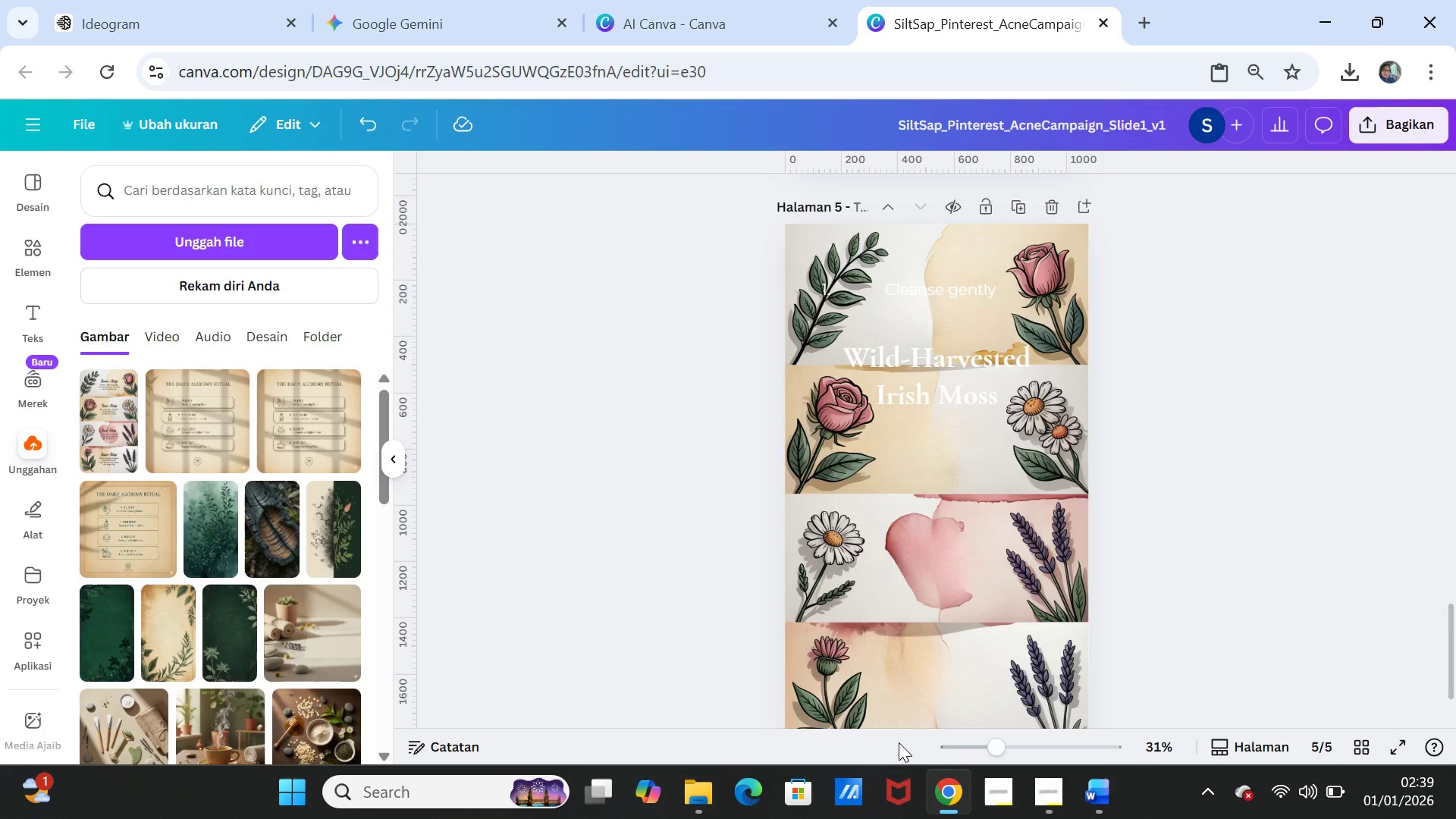 
wait(82.66)
 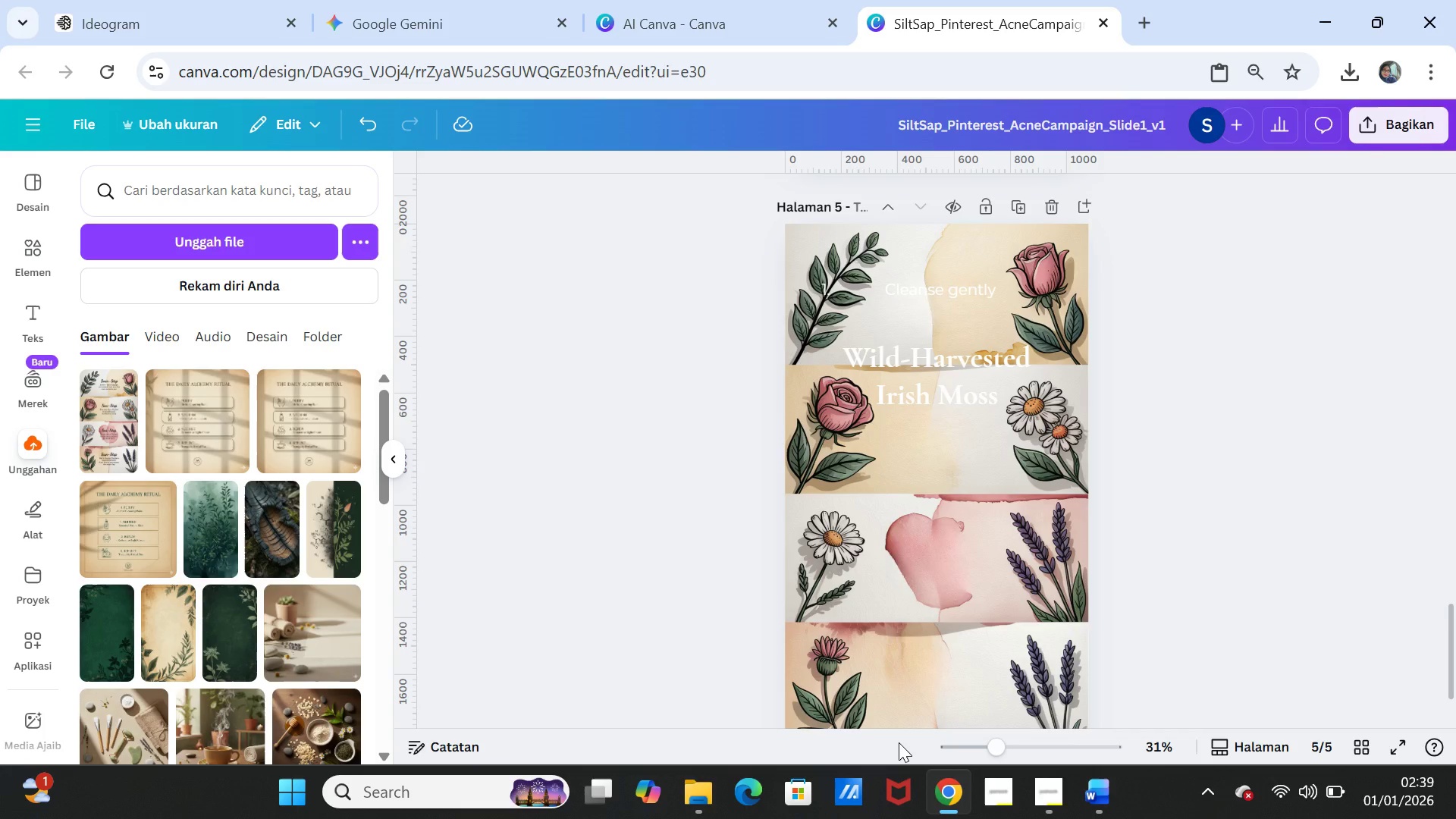 
left_click([383, 20])
 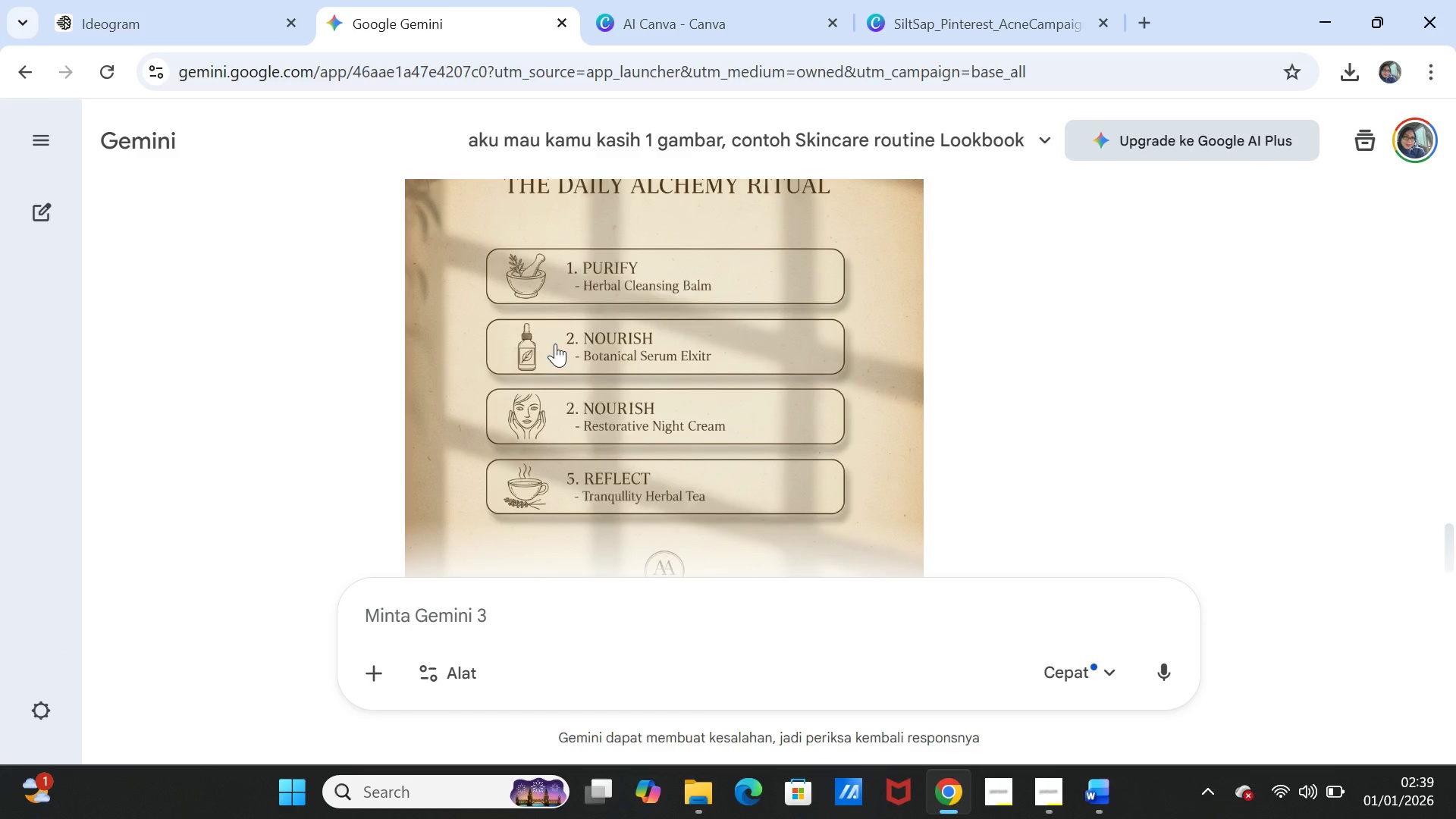 
wait(12.88)
 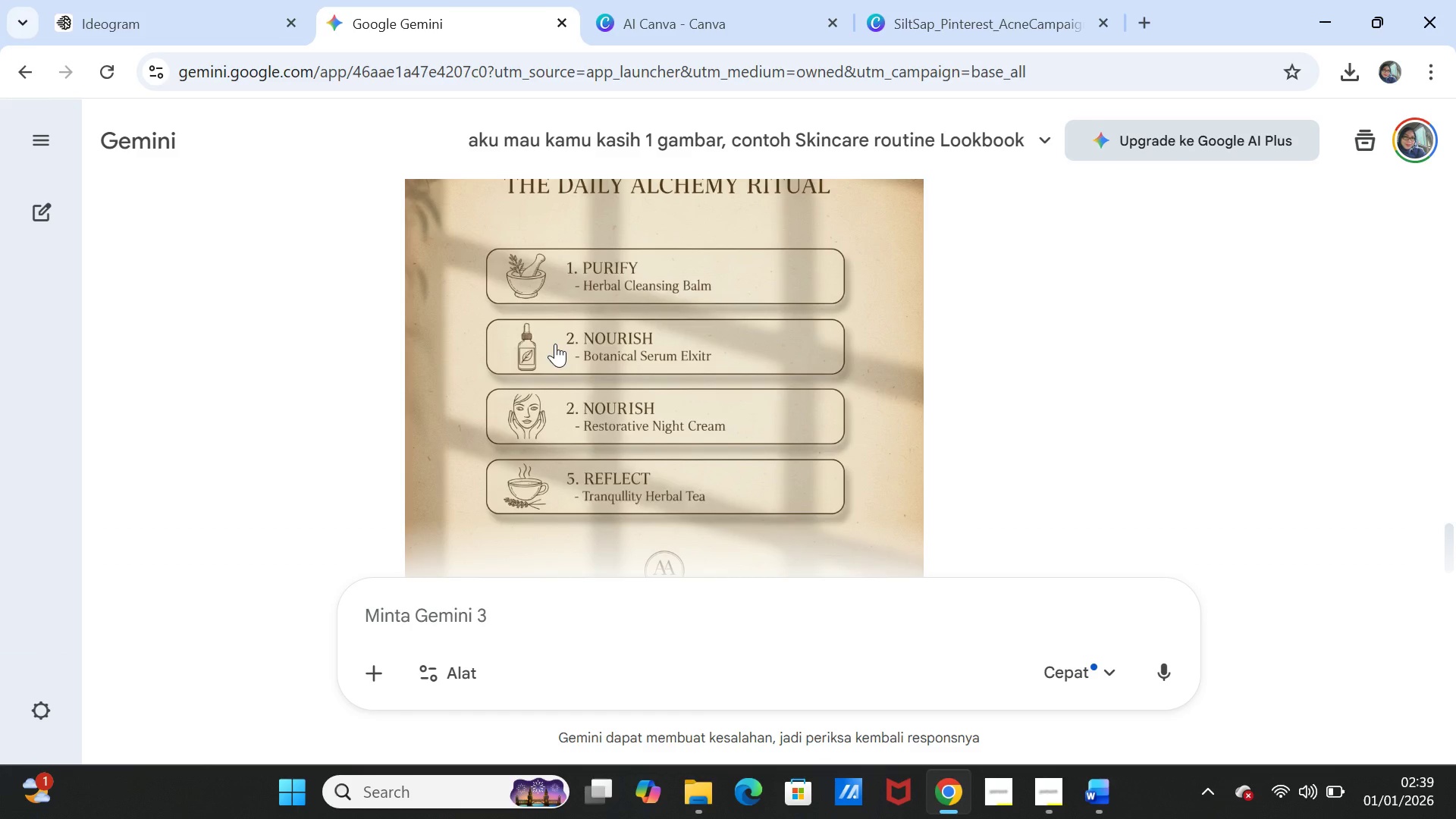 
left_click([480, 618])
 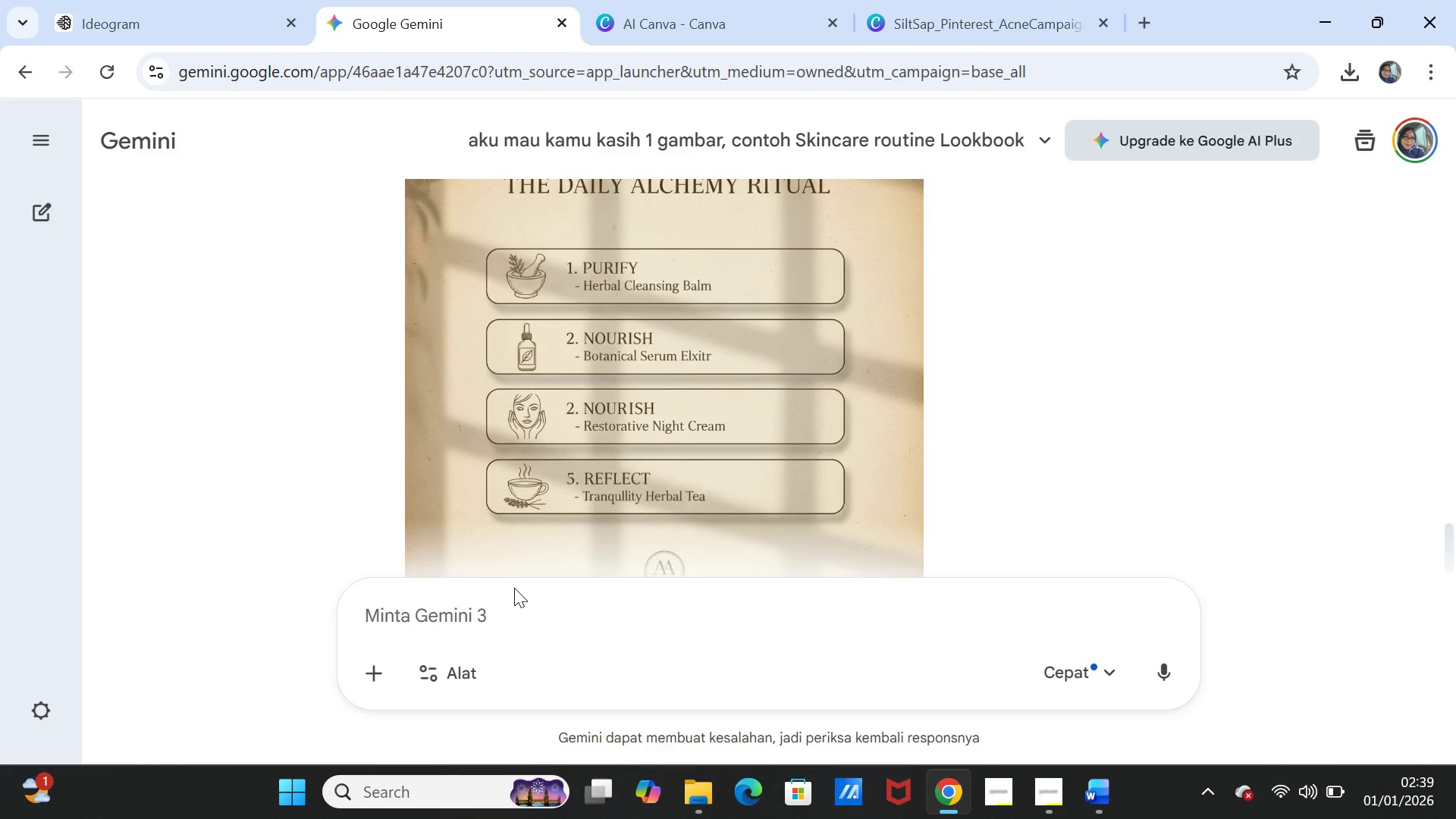 
type(pinterest vertical )
 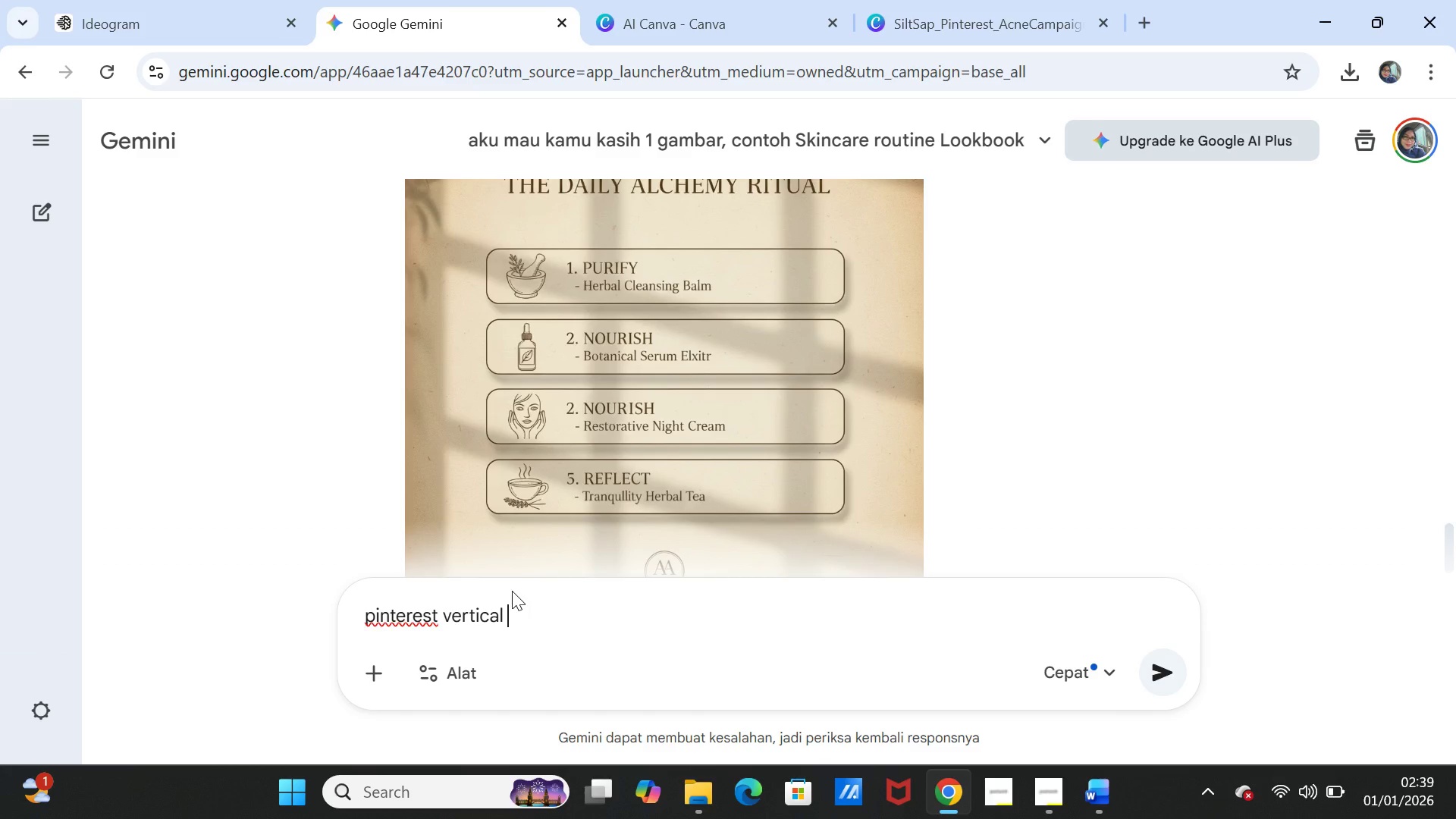 
type( 1080x )
key(Backspace)
type(1920)
 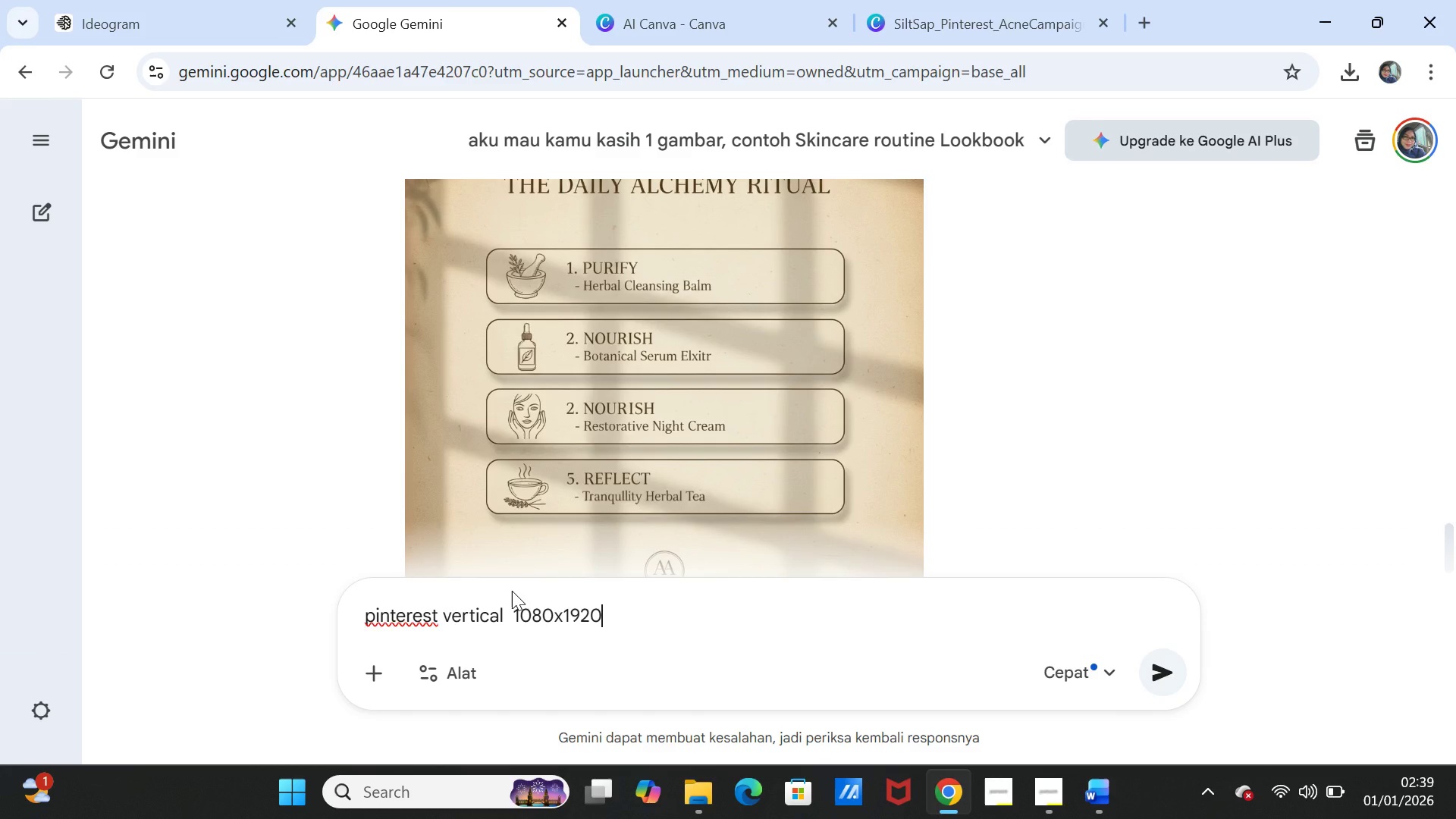 
type(, Dark academia skincare infographic, warm parchment backgroiu)
key(Backspace)
key(Backspace)
type(und, 4-setp)
key(Backspace)
key(Backspace)
key(Backspace)
key(Backspace)
type(step ritual arranged b)
key(Backspace)
type(vertically, hand-drawn botanical icon)
 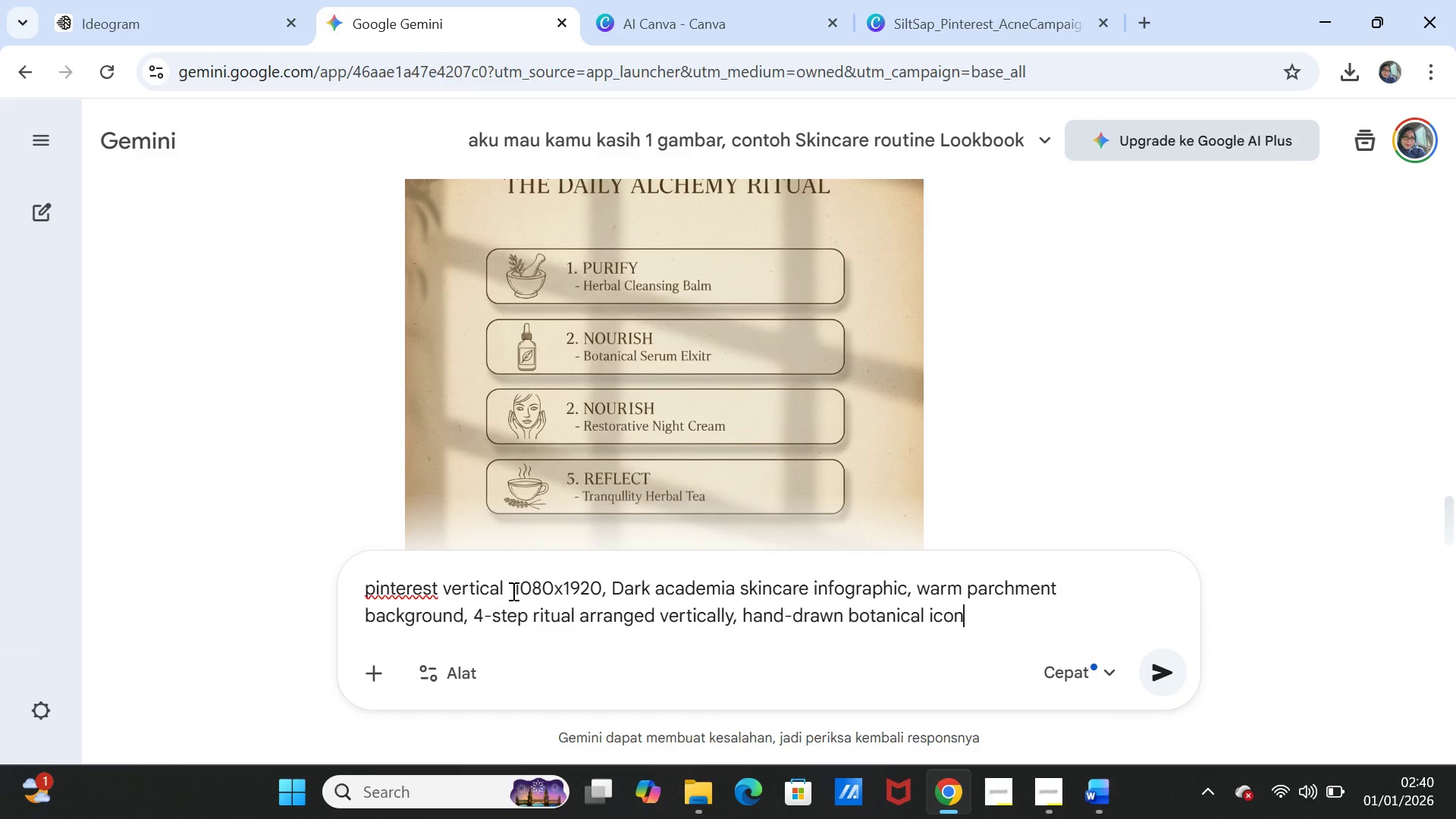 
type( for each step ( leaf, moss, birch, flower)
 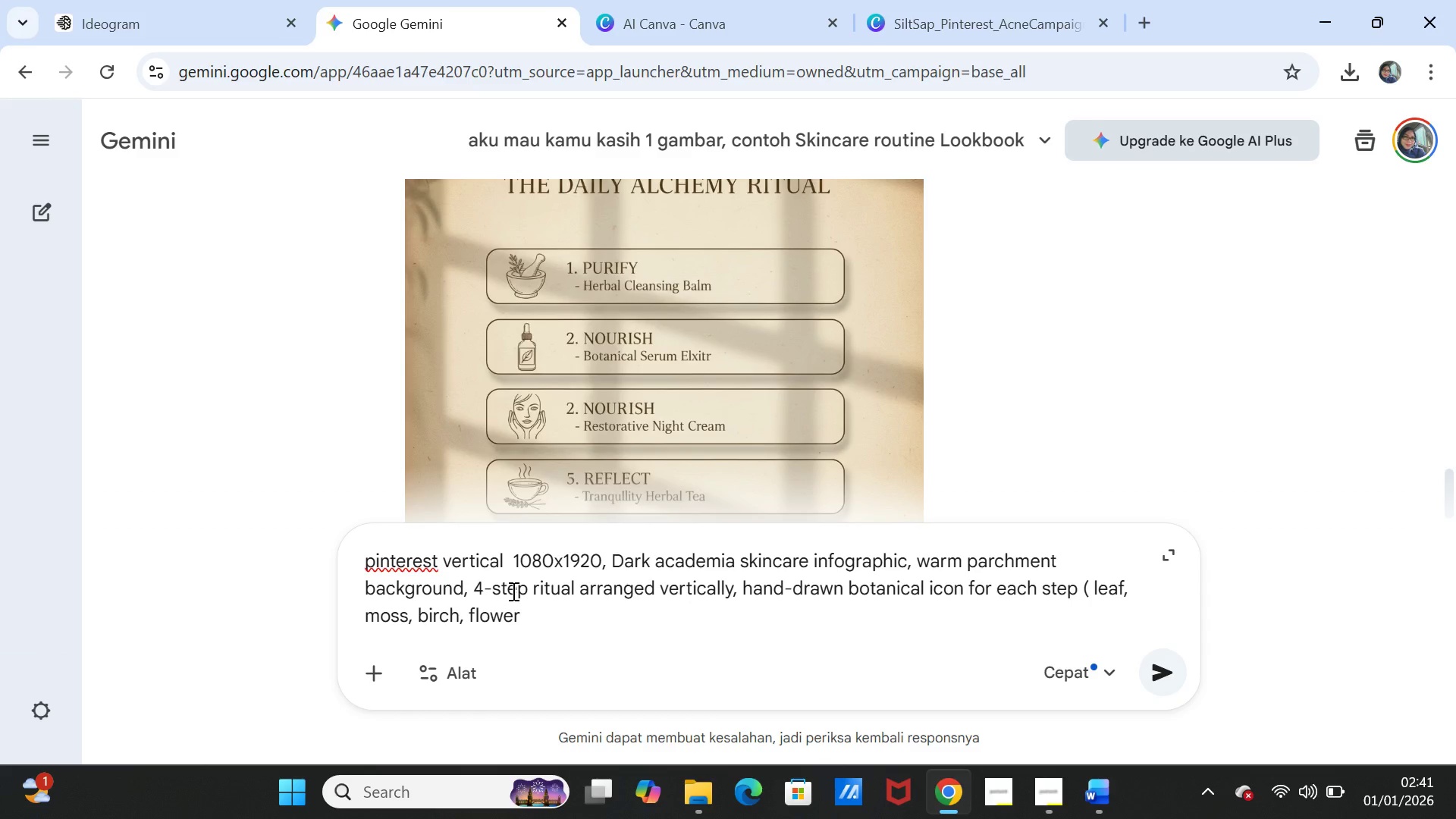 
type() )
key(Backspace)
type(, headline top serif "the )
key(Backspace)
key(Backspace)
key(Backspace)
key(Backspace)
type(The Forest Ritual", cream 80p)
 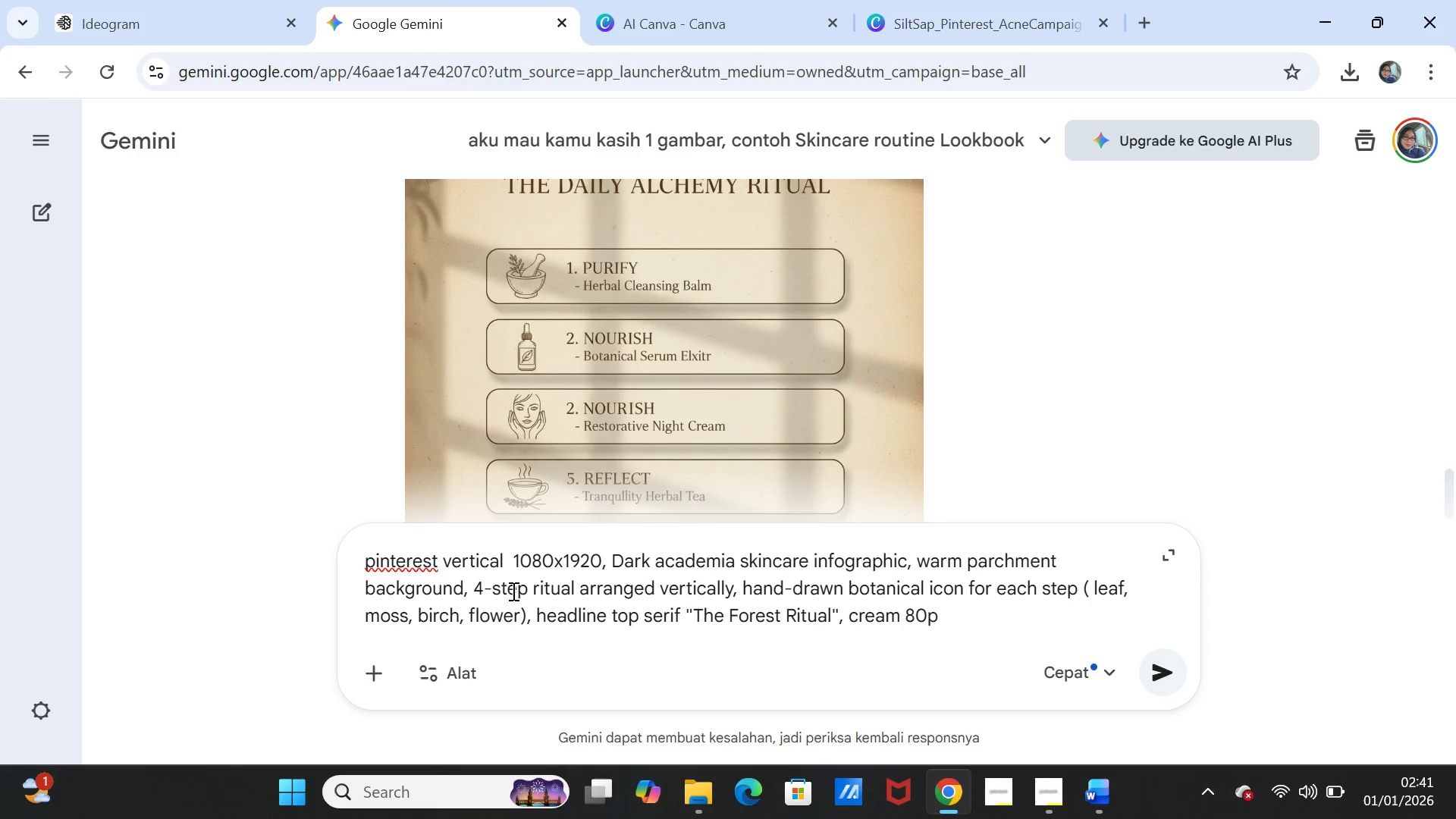 
type(x, step labels san serif cream 40px, Pinterest safe margins, soft shadows)
key(Backspace)
type( behind icons and text, luxut)
key(Backspace)
type(ry mood )
key(Backspace)
type(y slow beauty vive)
key(Backspace)
key(Backspace)
type(be, no faces, no modern UI Icons, no stock photis)
 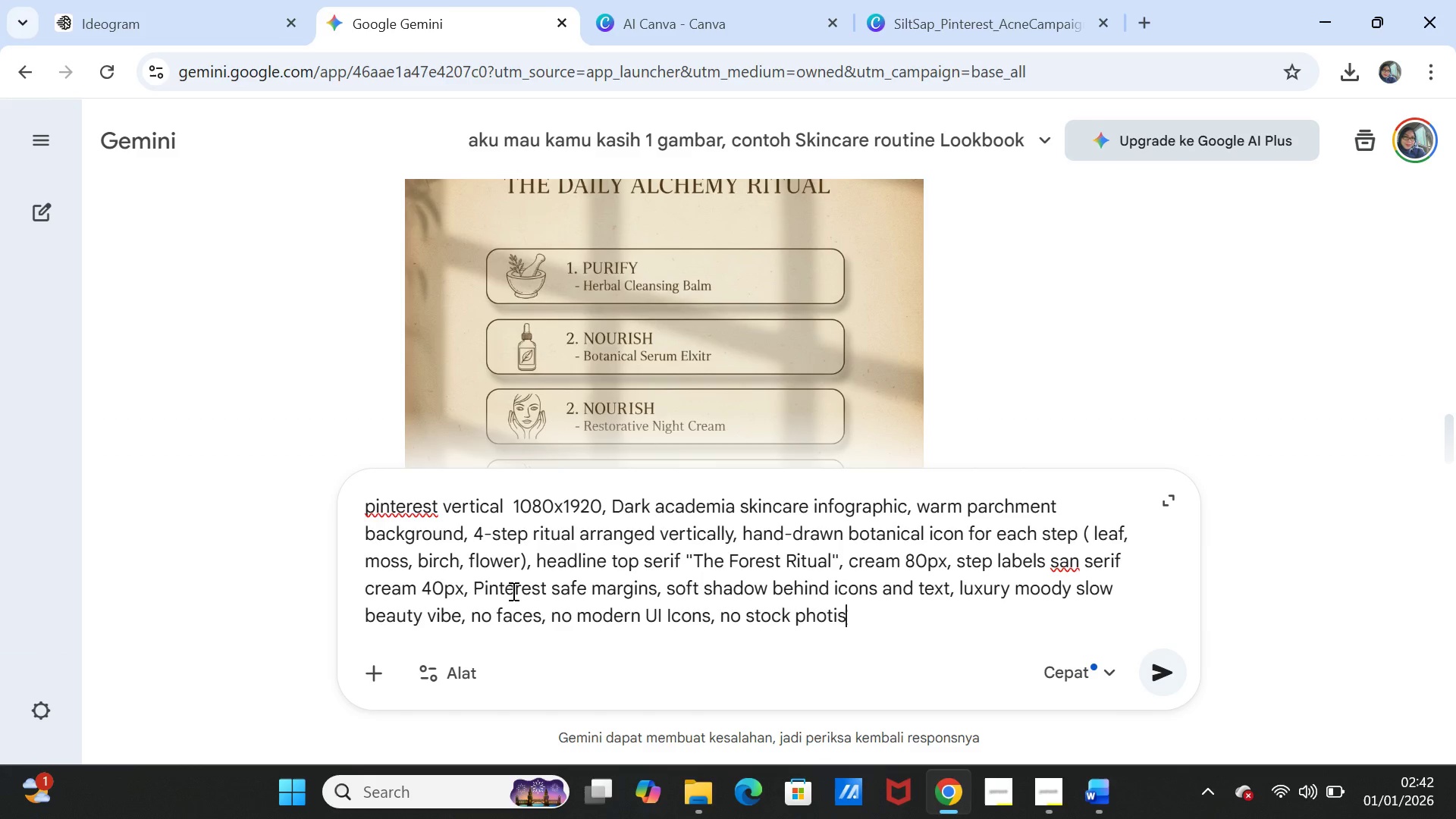 
key(Enter)
 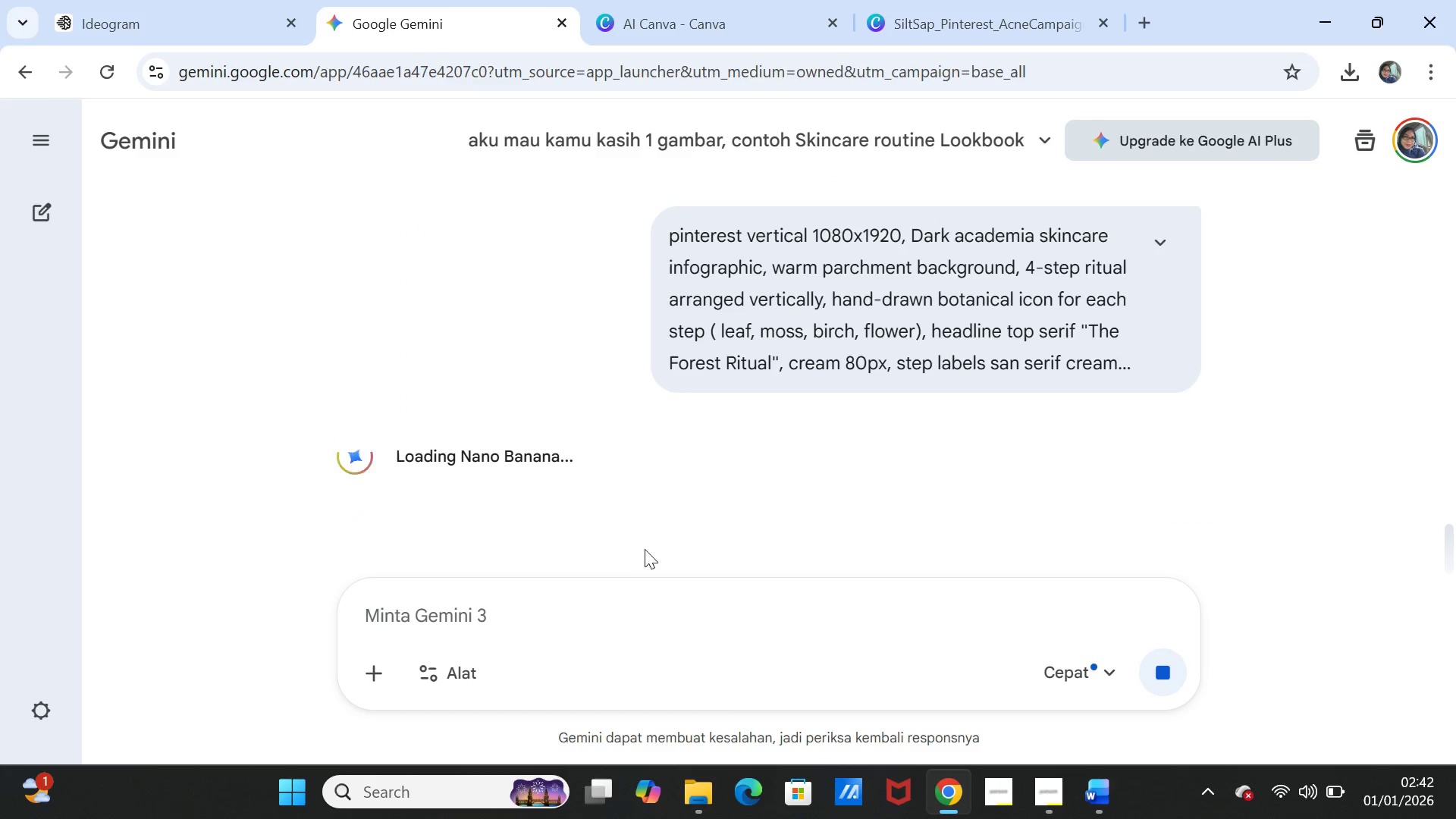 
scroll: coordinate [710, 525], scroll_direction: down, amount: 1.0
 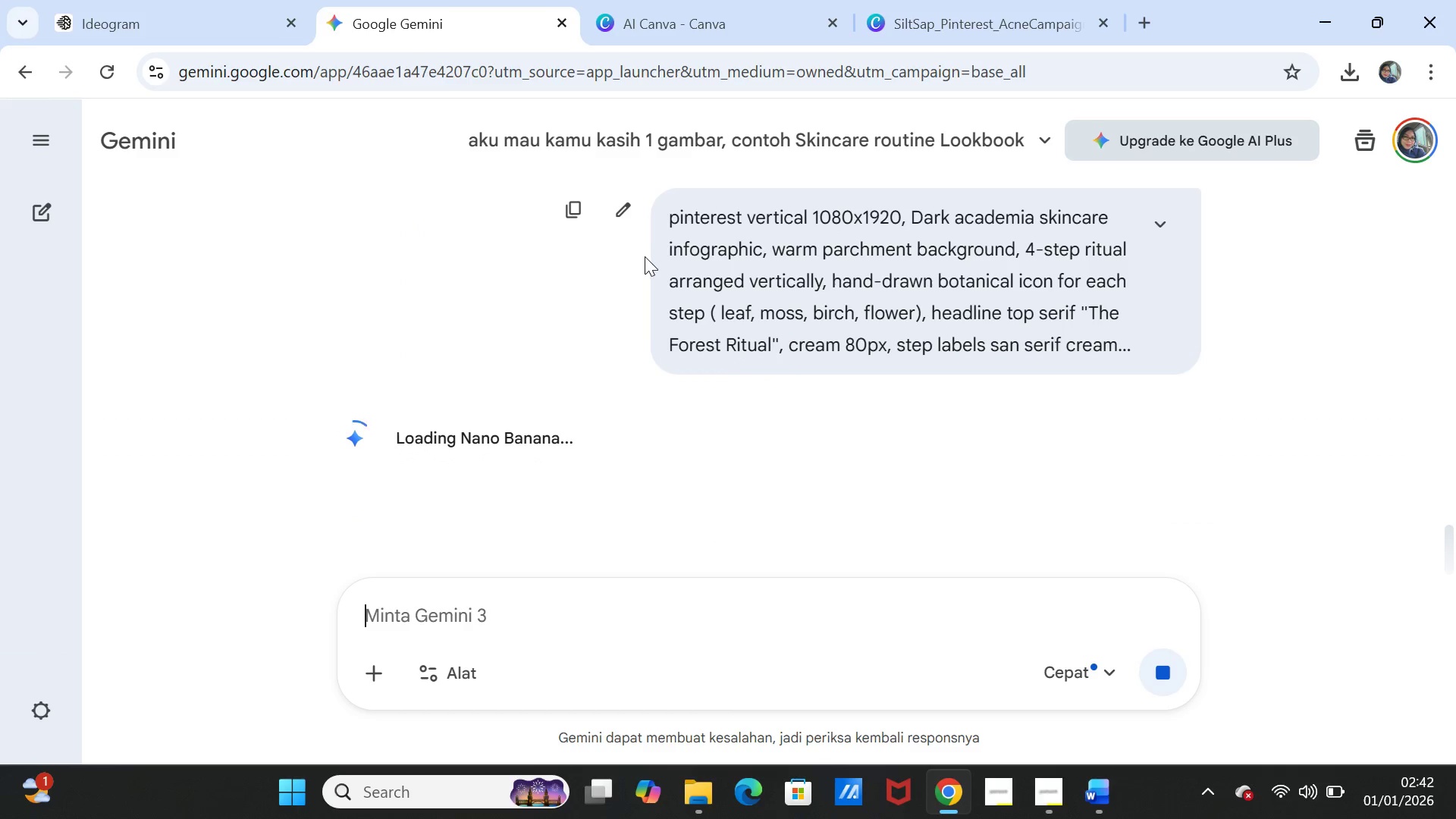 
left_click([575, 199])
 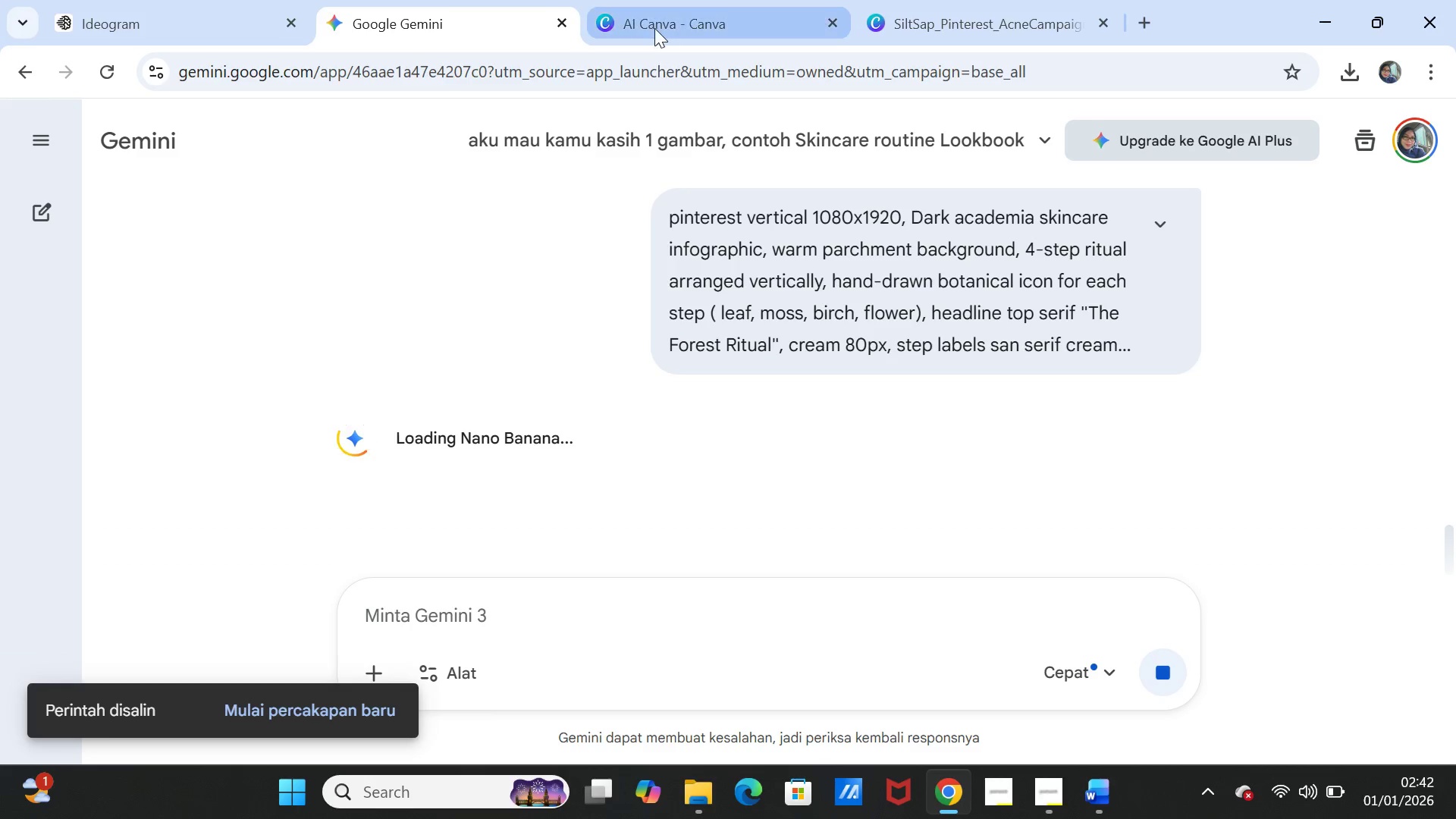 
left_click([654, 24])
 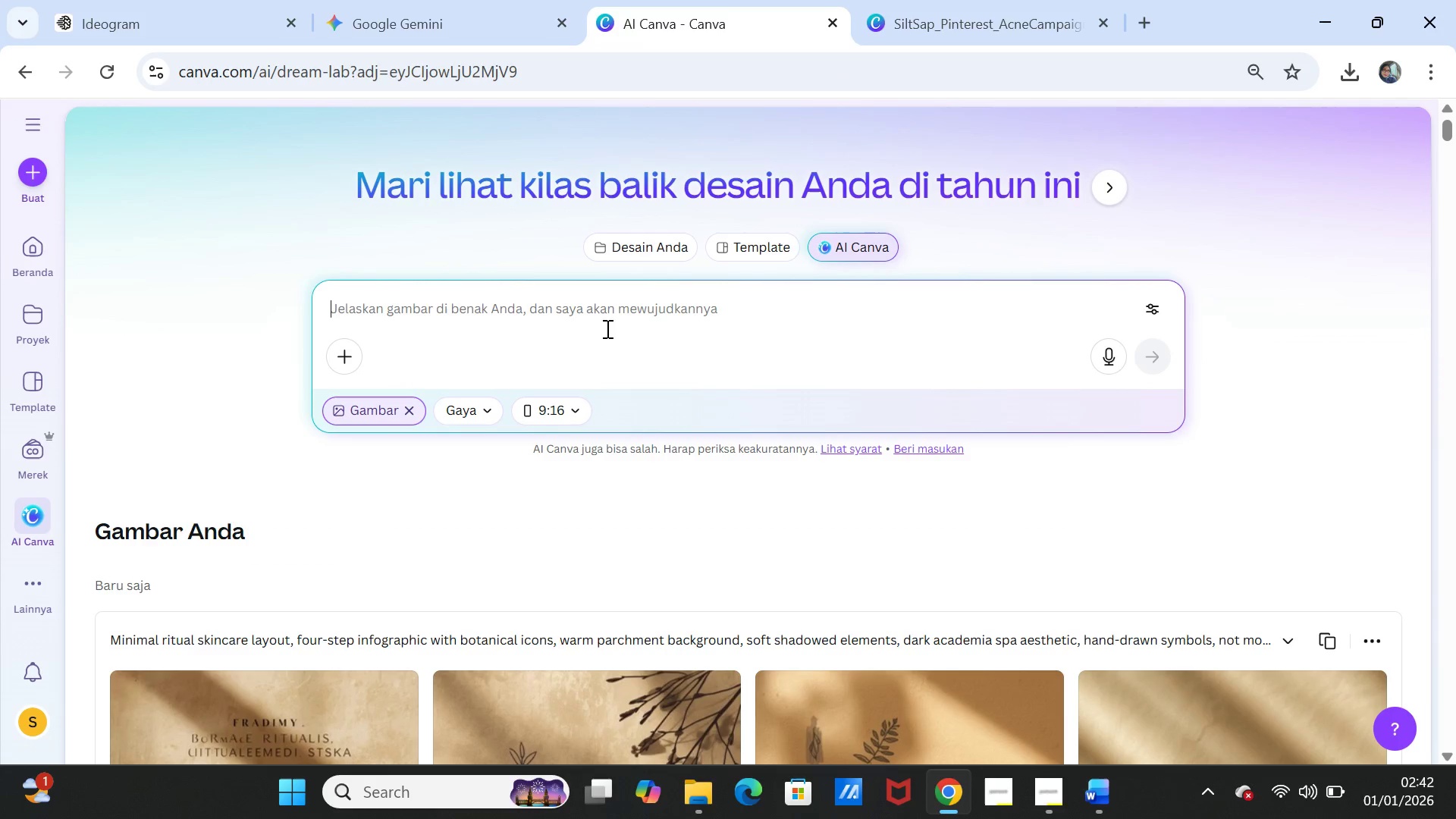 
key(Control+V)
 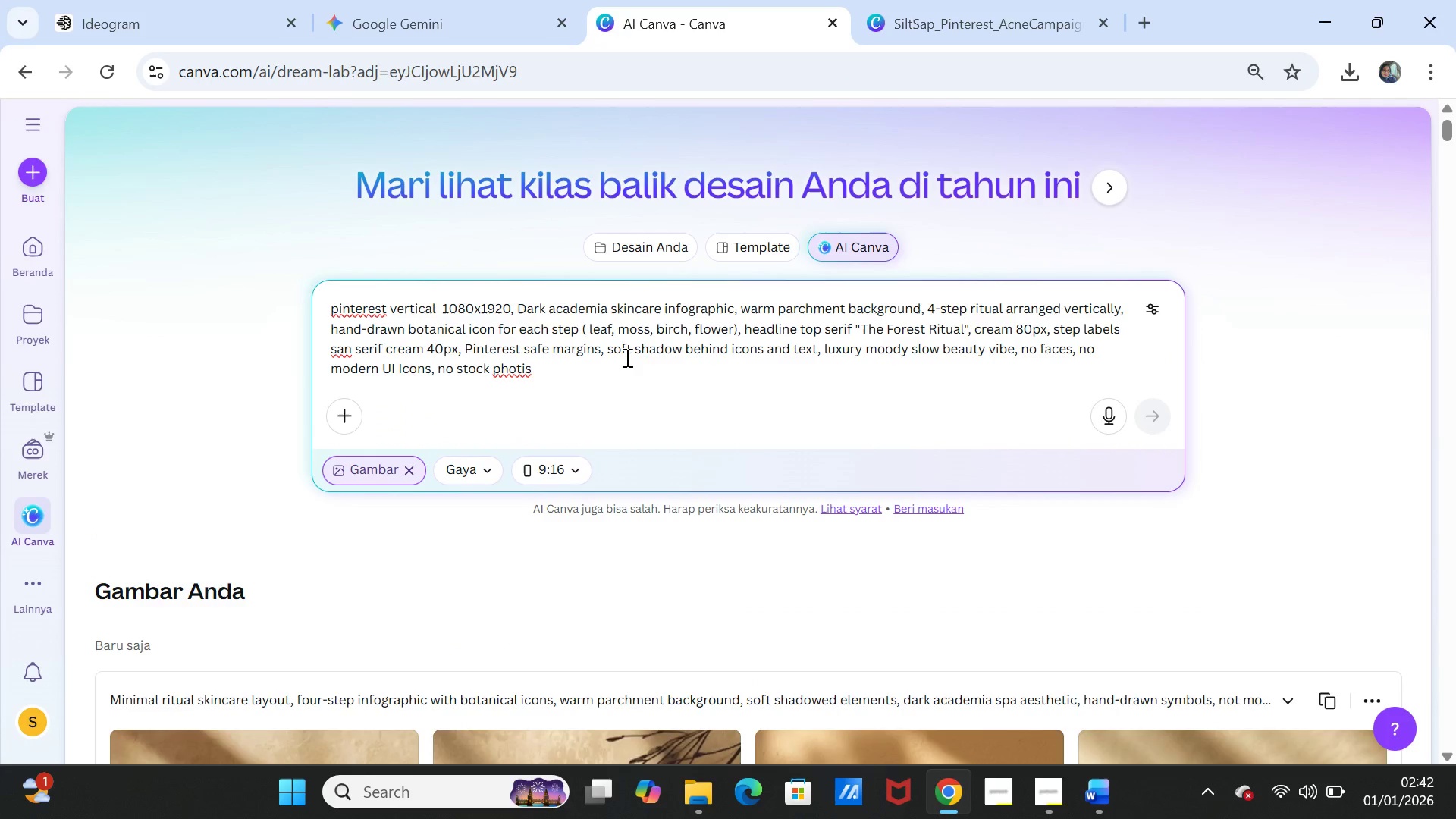 
key(Backspace)
key(Backspace)
type(os)
 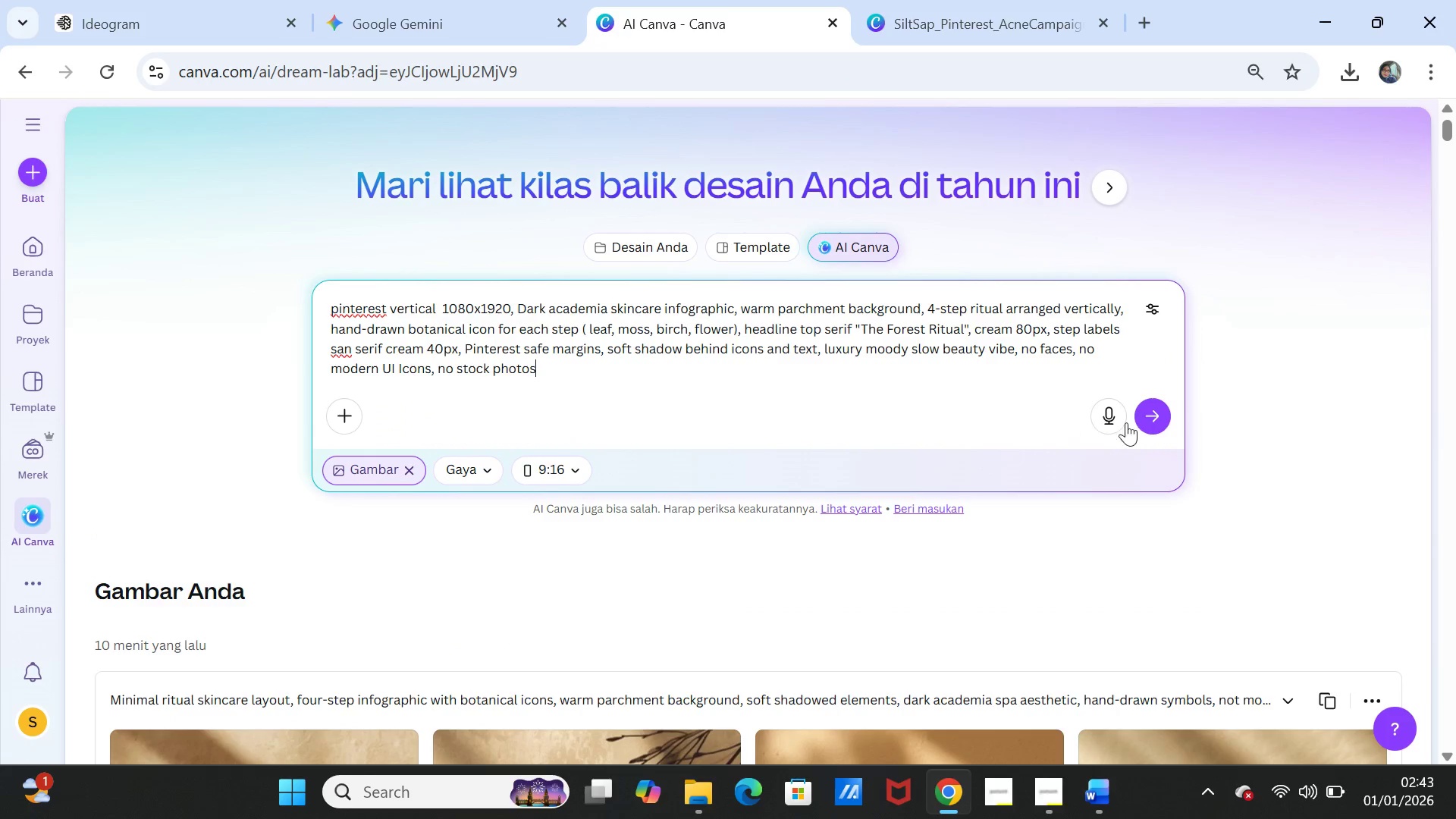 
left_click([1152, 413])
 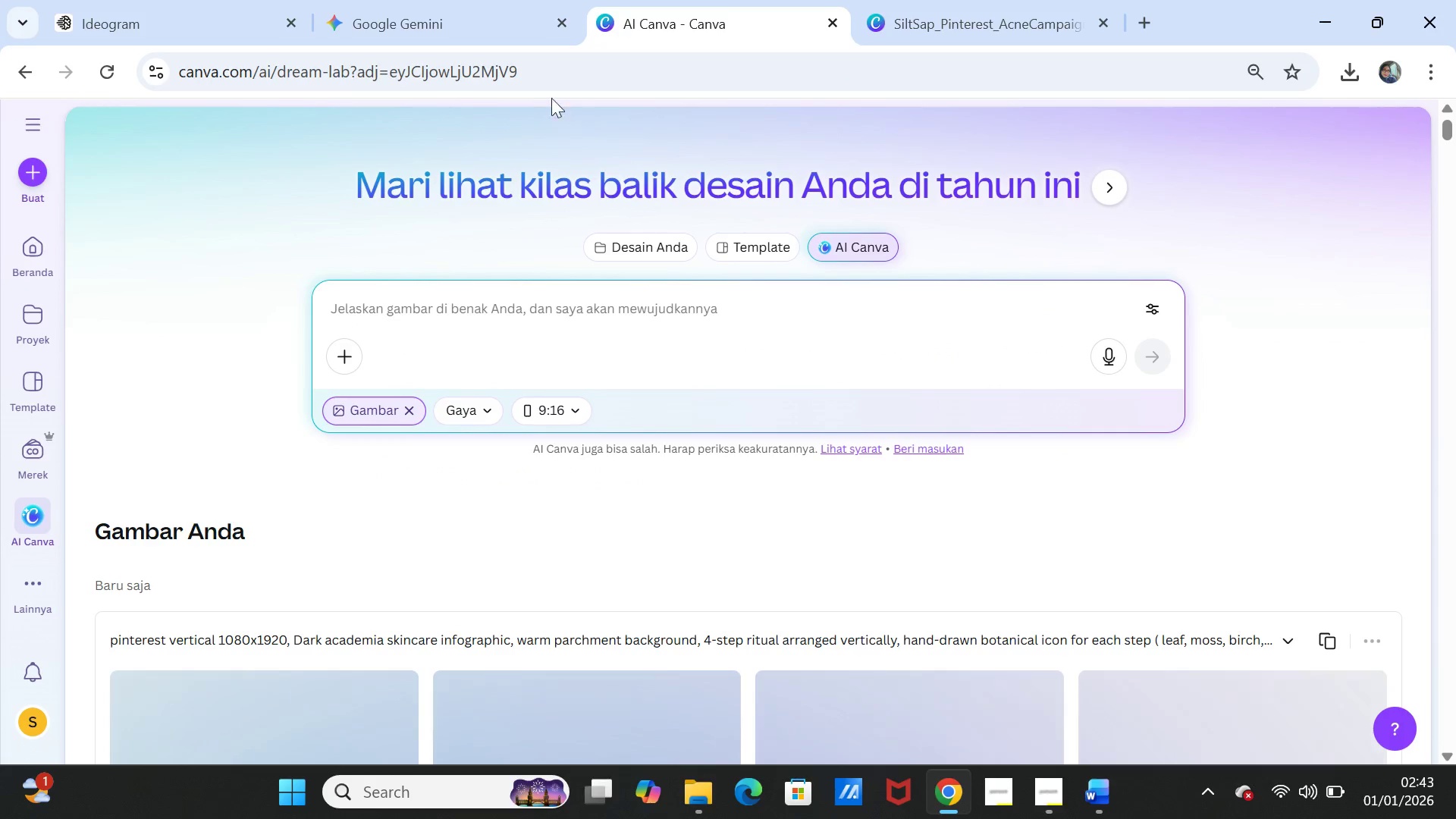 
left_click([431, 8])
 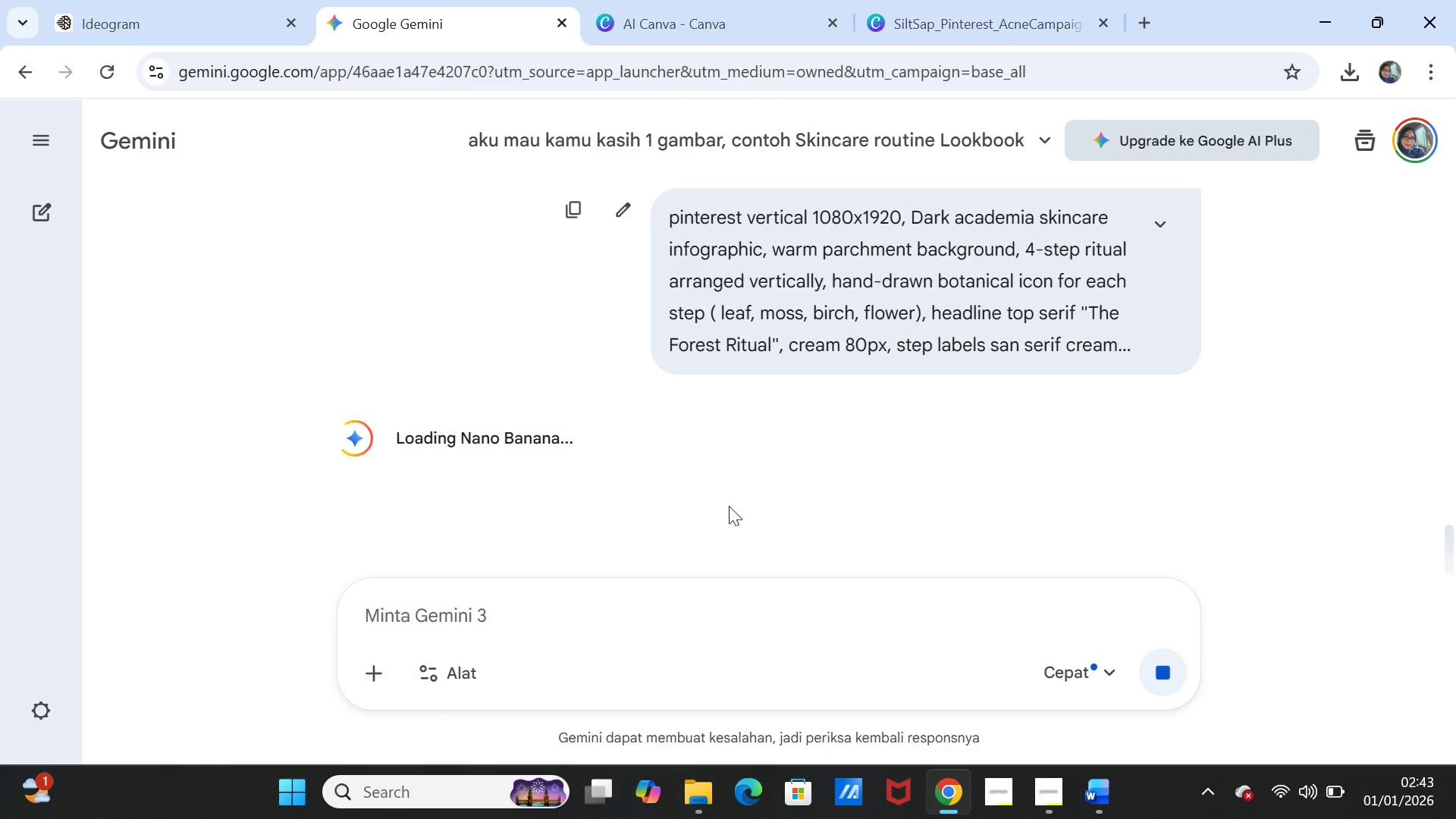 
scroll: coordinate [845, 479], scroll_direction: down, amount: 6.0
 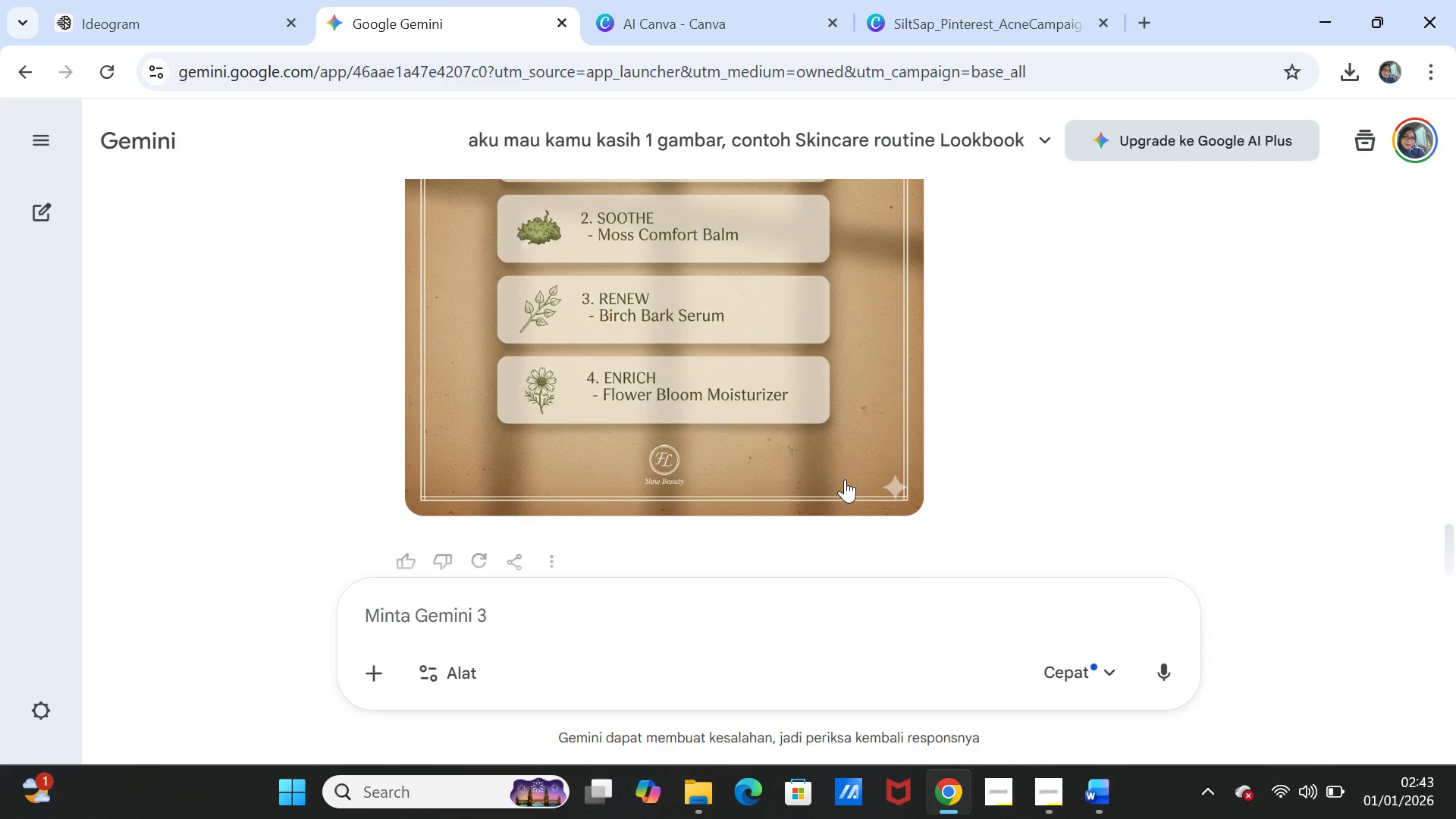 
scroll: coordinate [845, 479], scroll_direction: up, amount: 1.0
 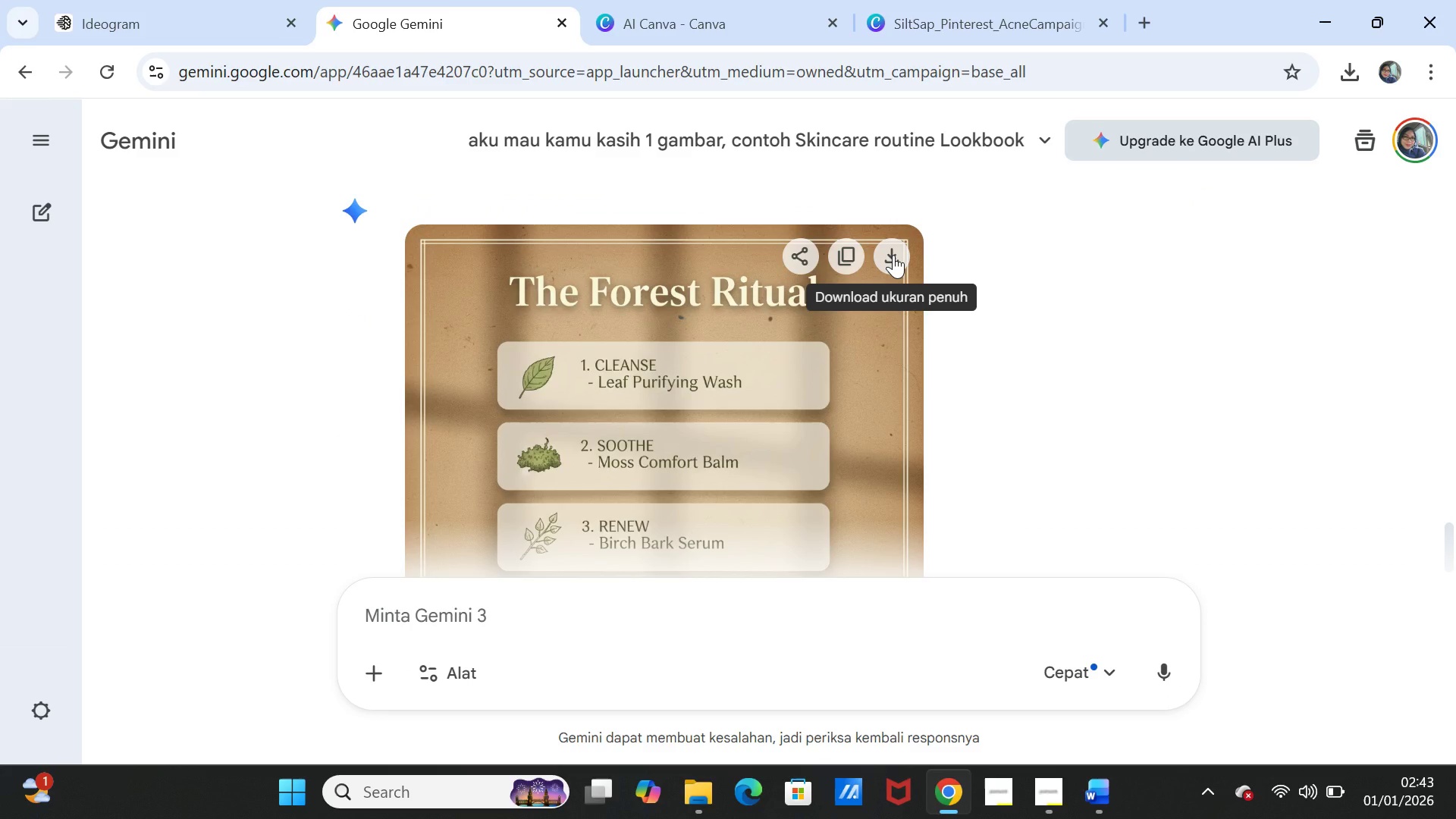 
left_click([893, 255])
 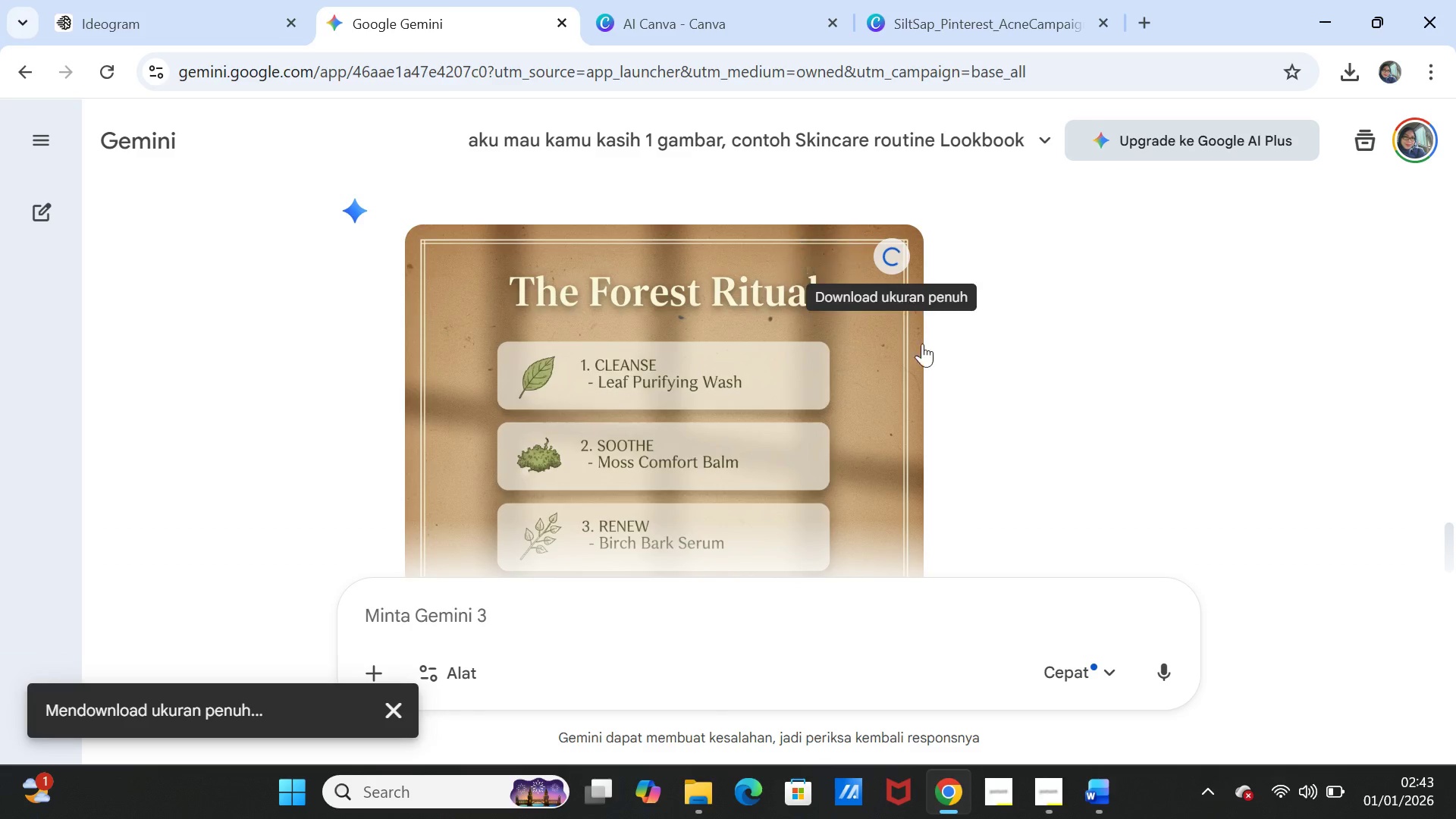 
scroll: coordinate [890, 460], scroll_direction: down, amount: 1.0
 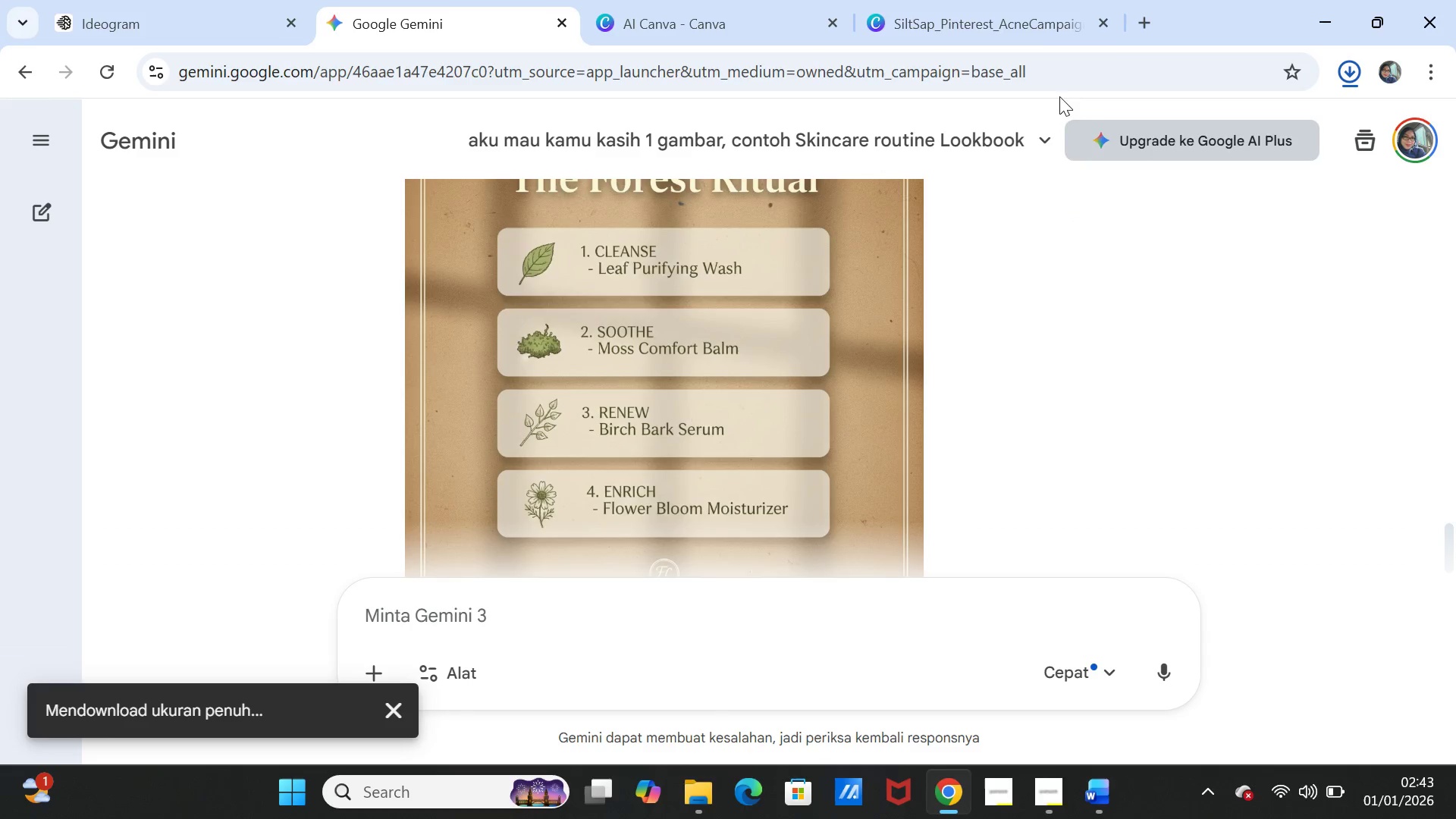 
left_click([1012, 15])
 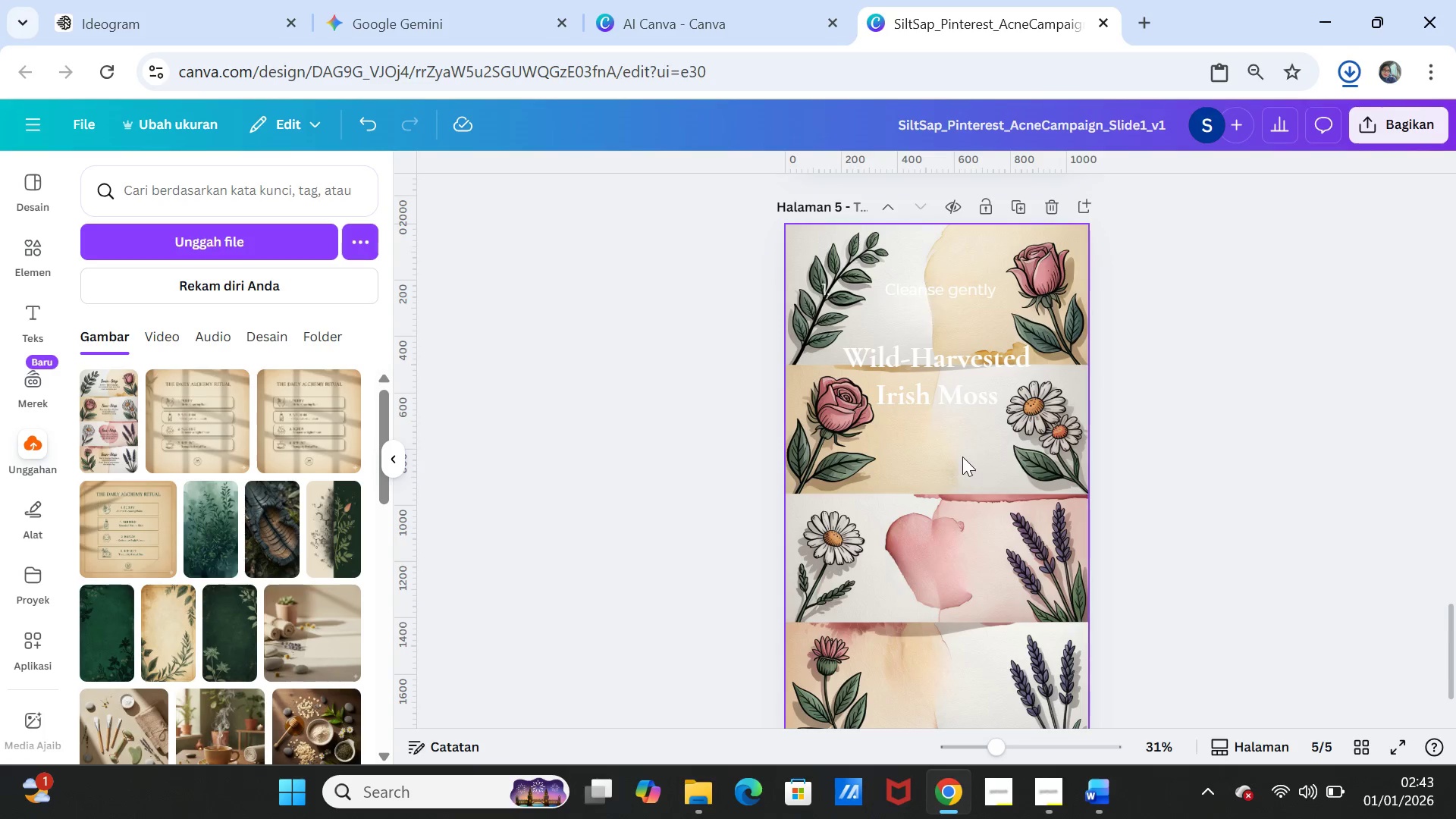 
left_click([953, 414])
 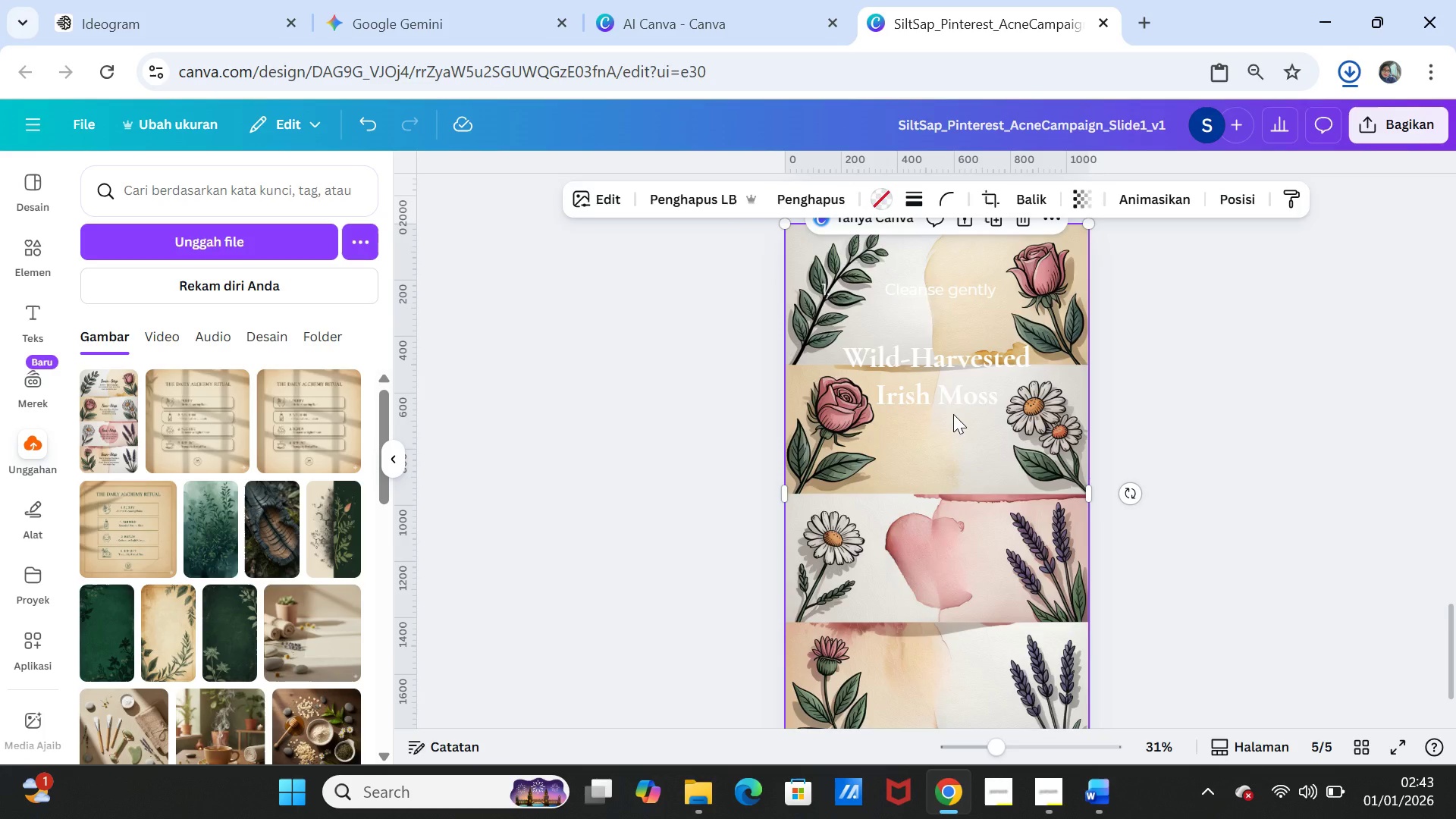 
key(Delete)
 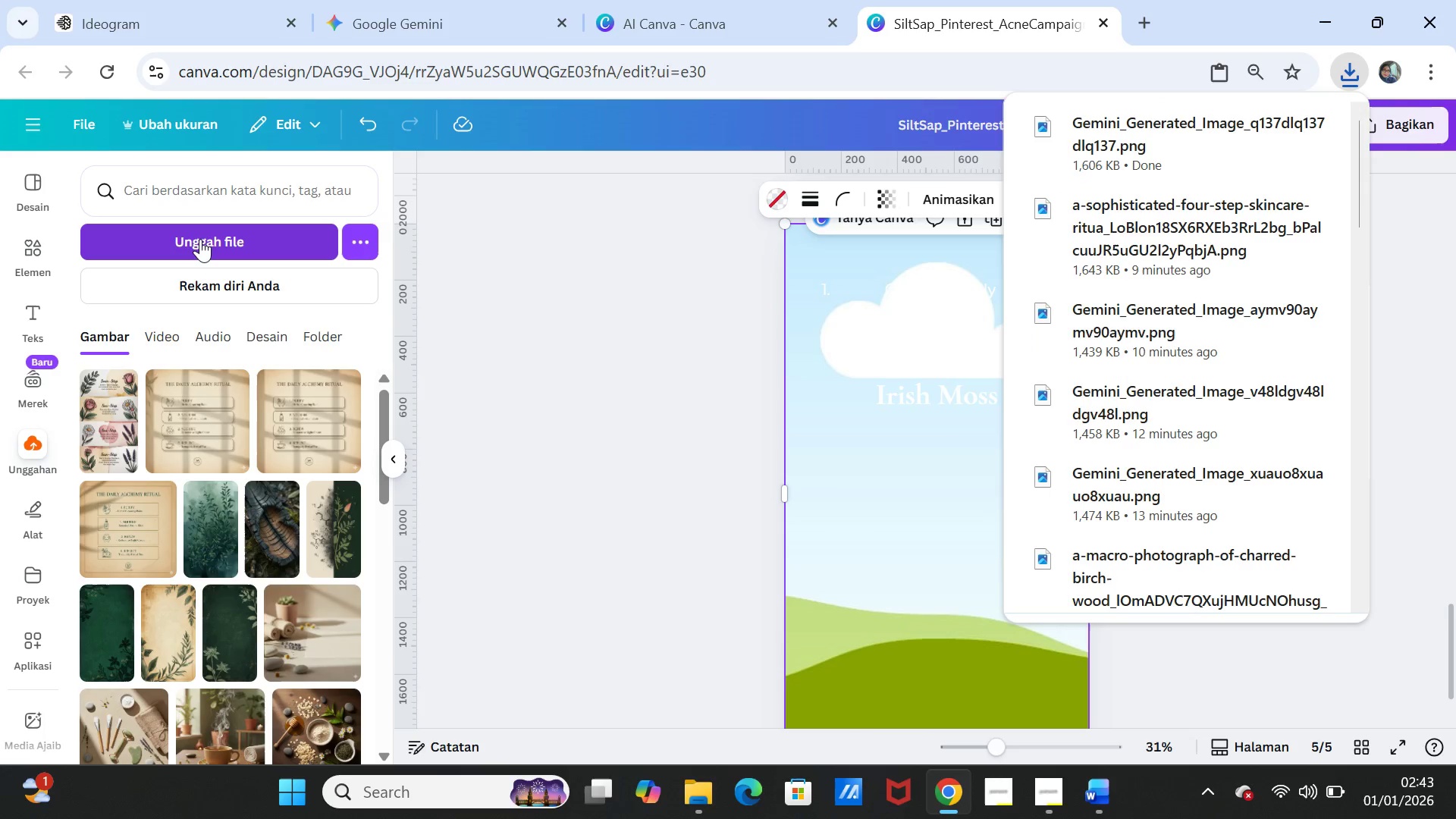 
left_click([200, 239])
 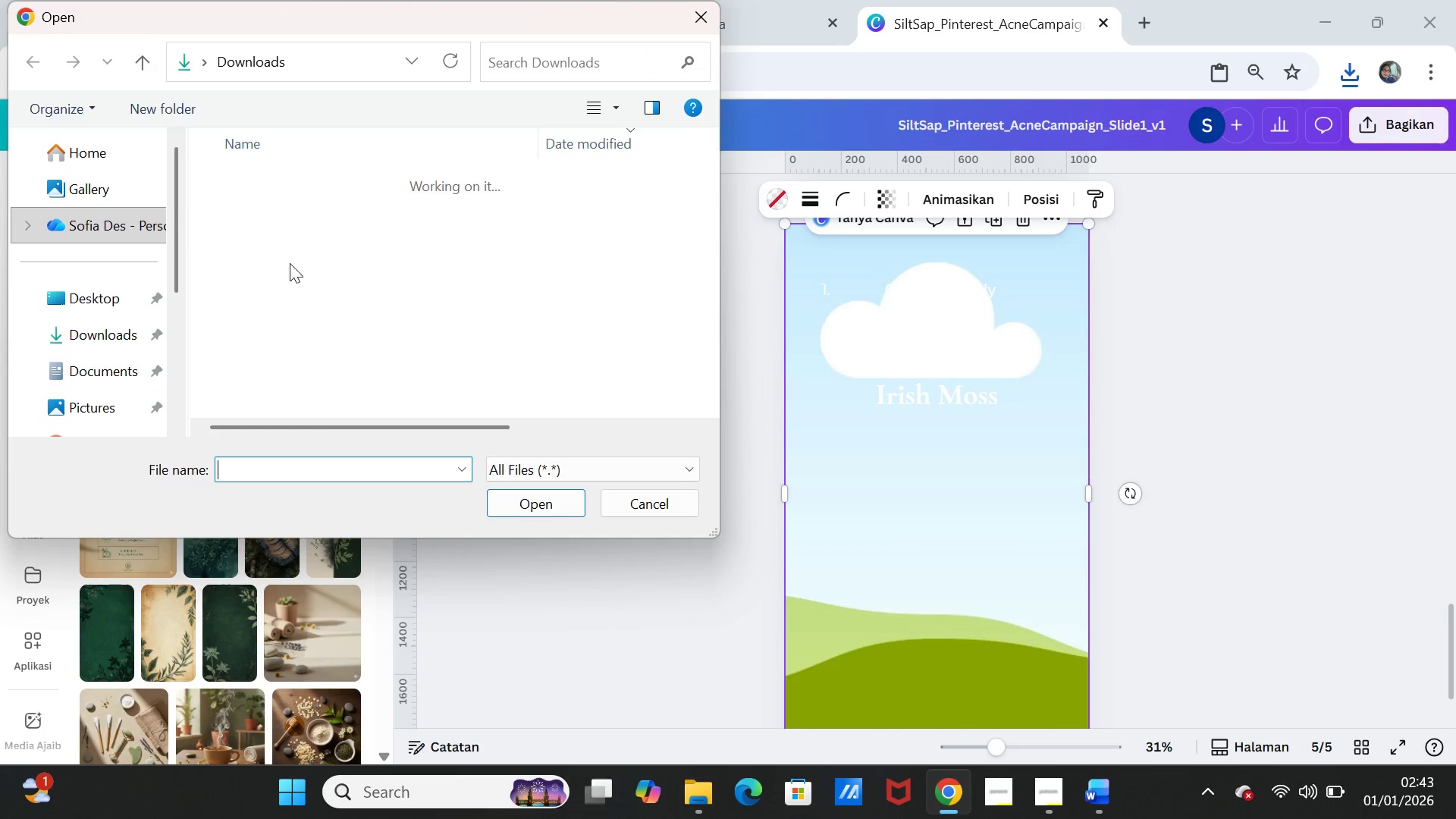 
left_click([317, 207])
 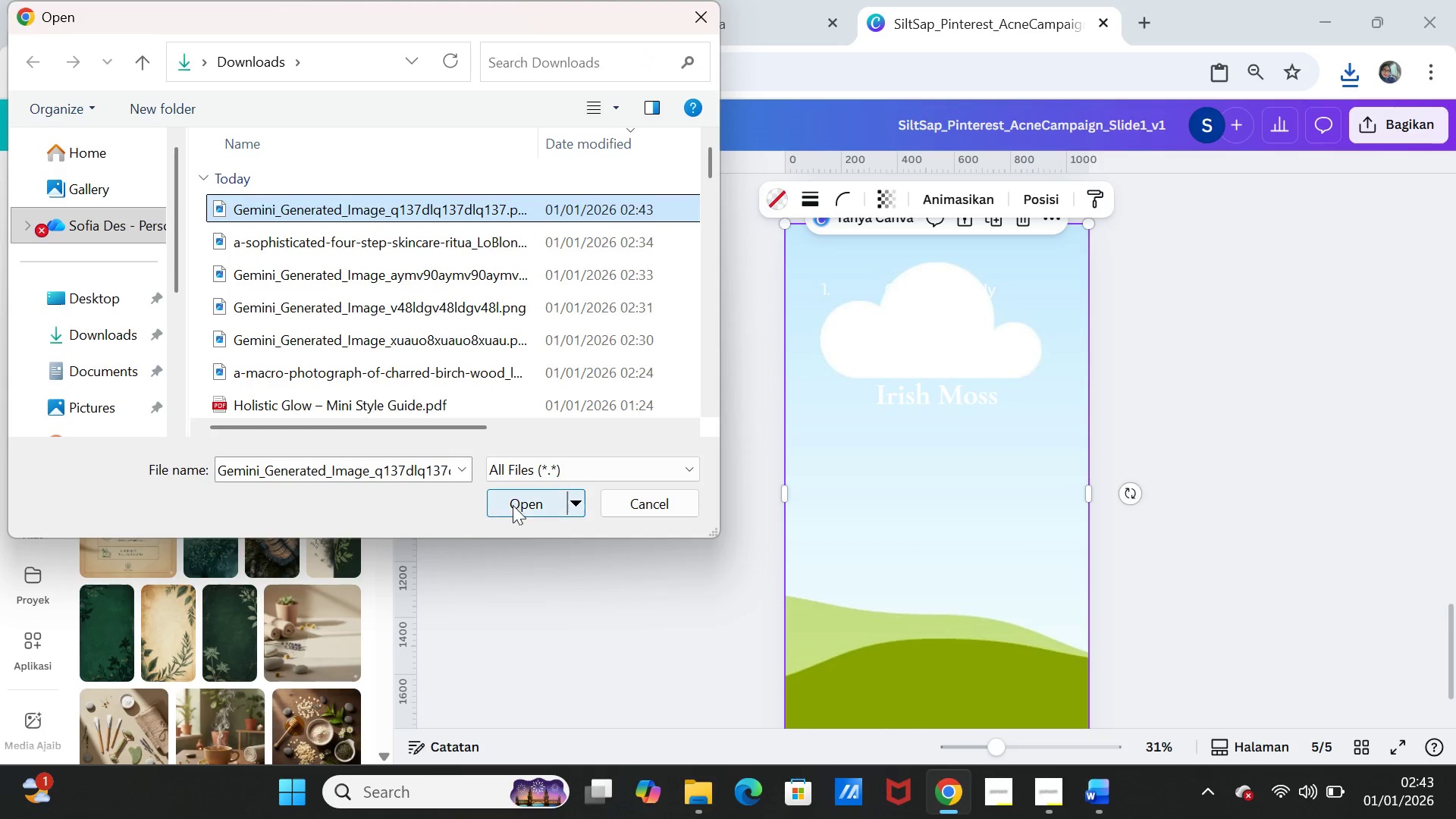 
left_click([516, 508])
 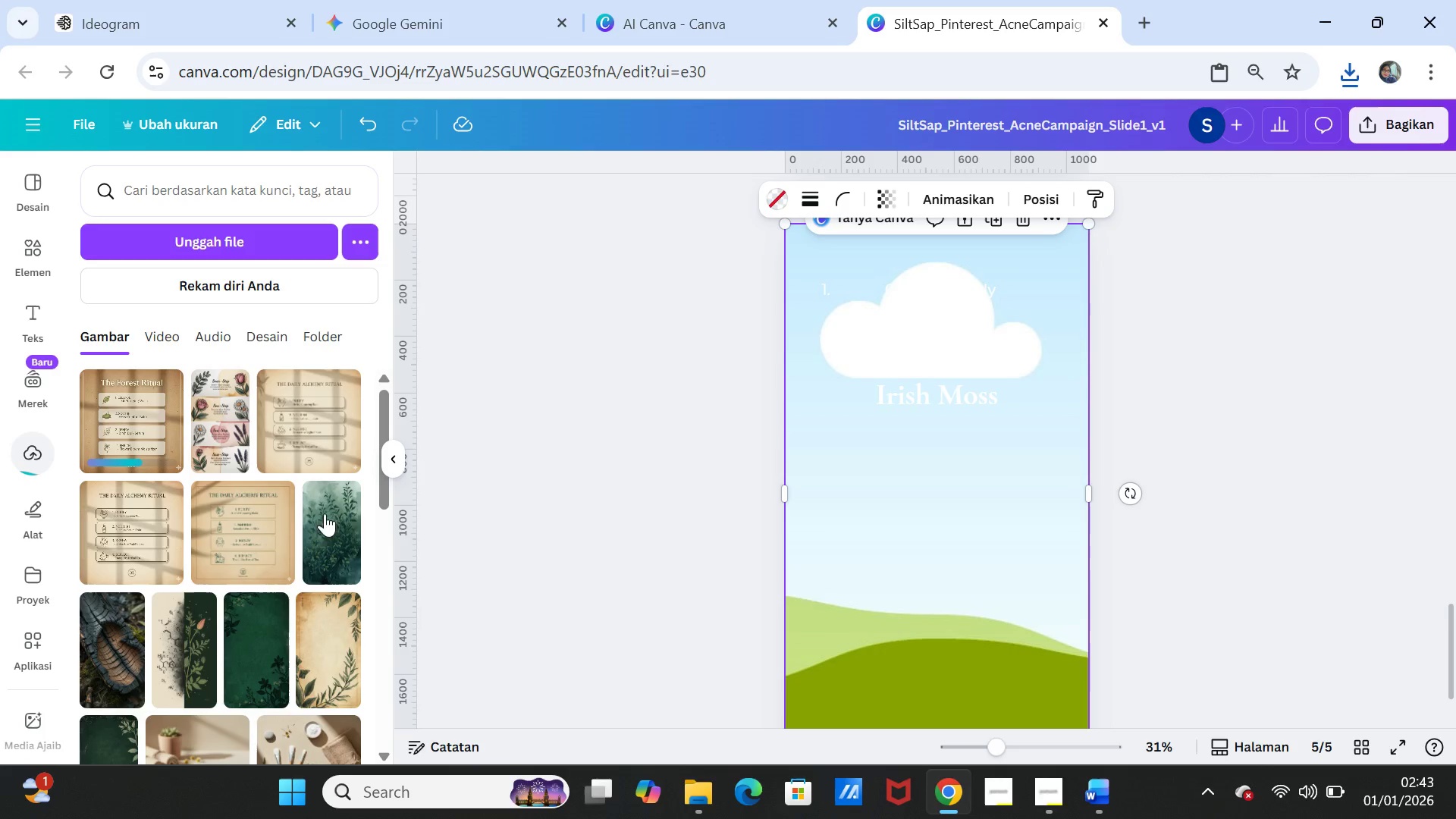 
left_click([155, 417])
 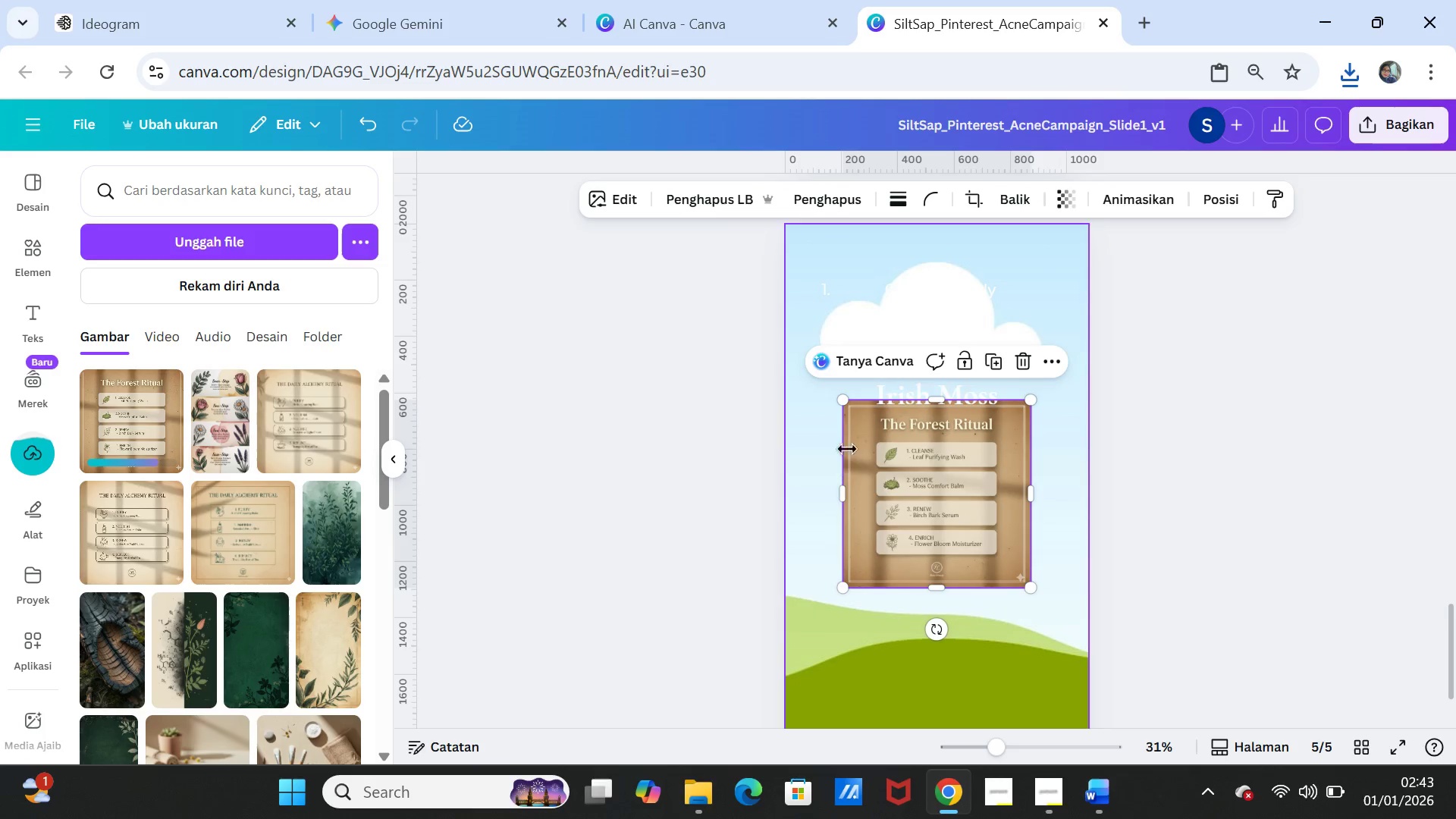 
left_click_drag(start_coordinate=[889, 446], to_coordinate=[890, 438])
 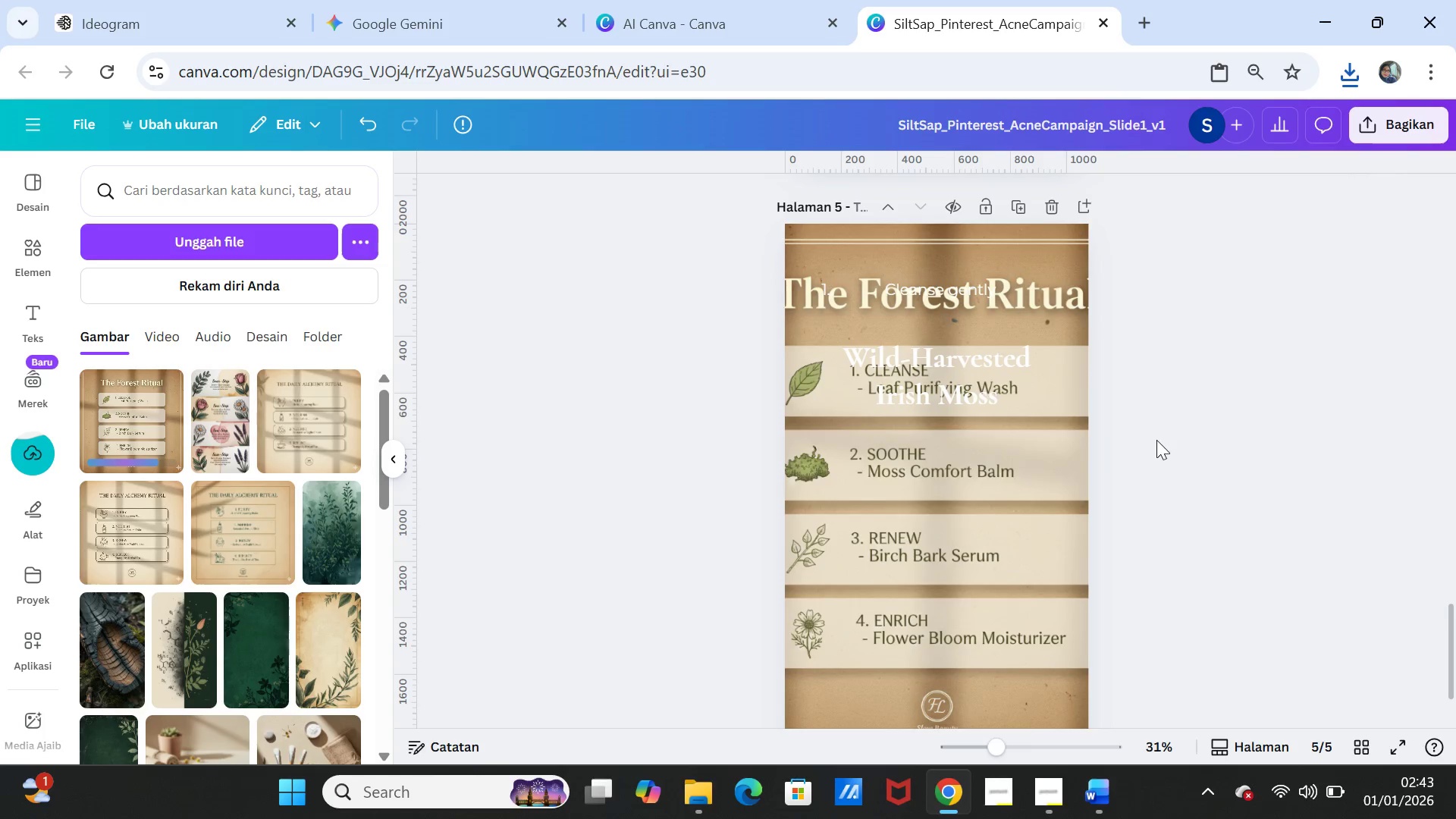 
left_click([1156, 440])
 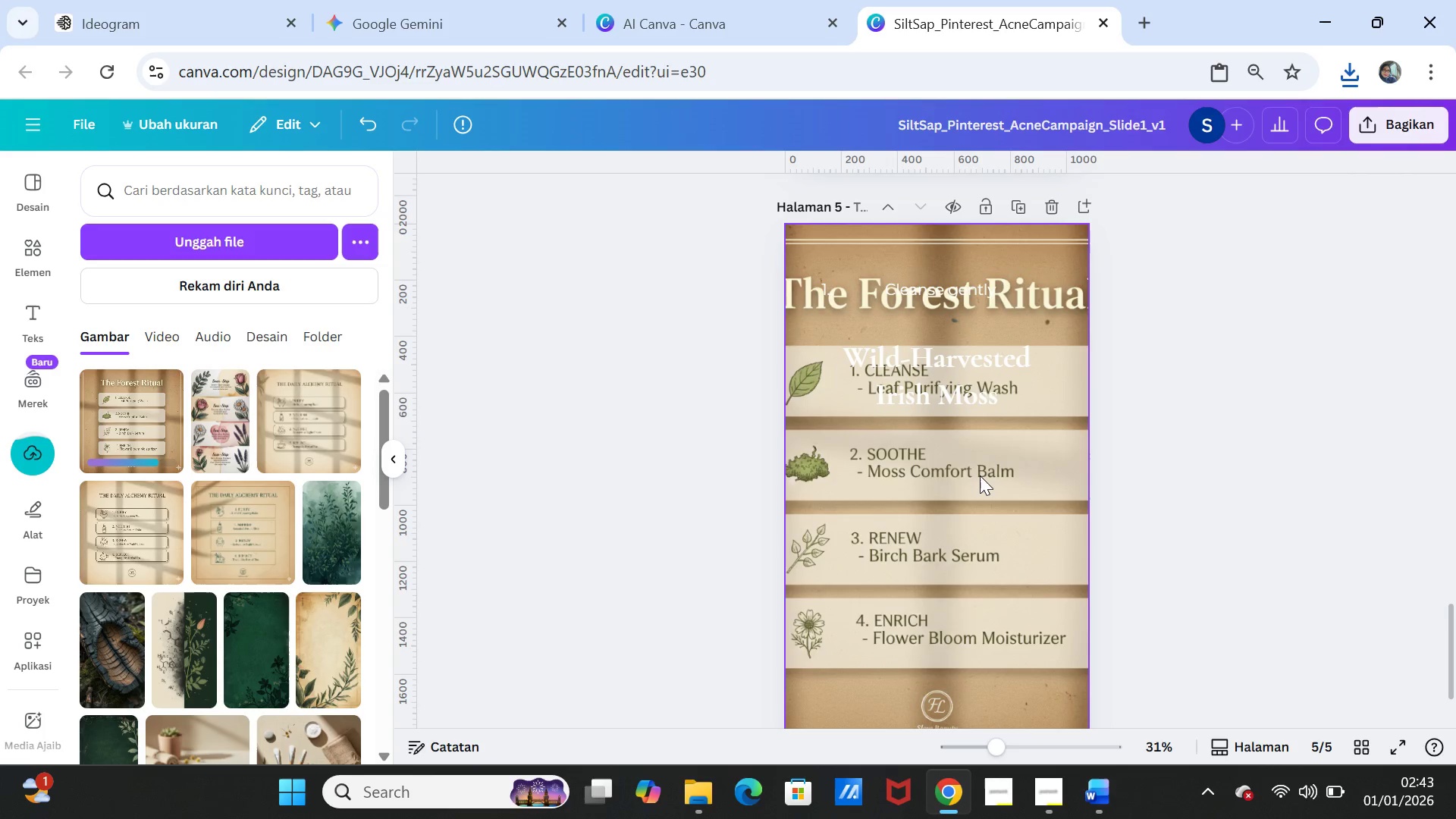 
double_click([980, 475])
 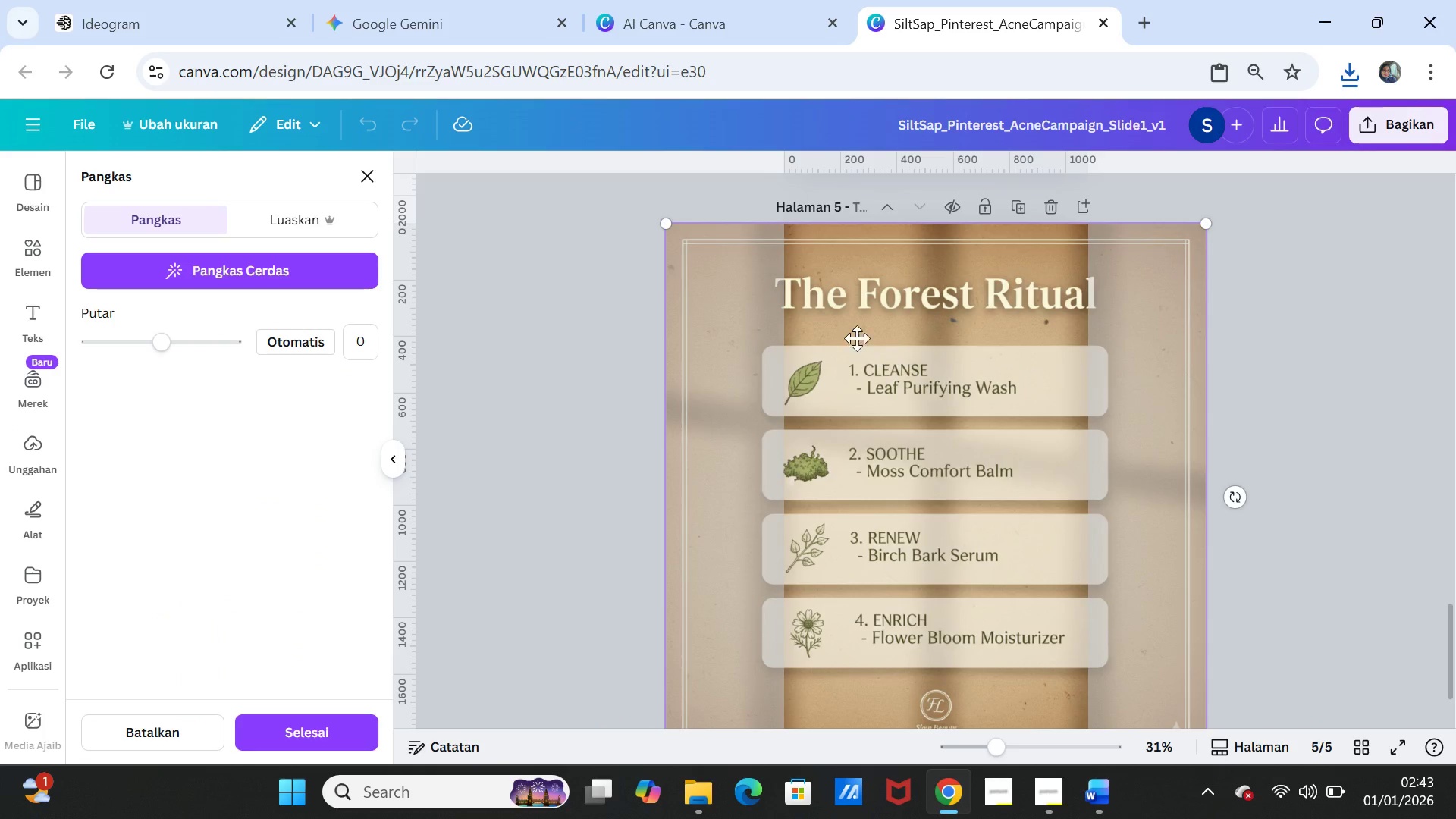 
wait(5.38)
 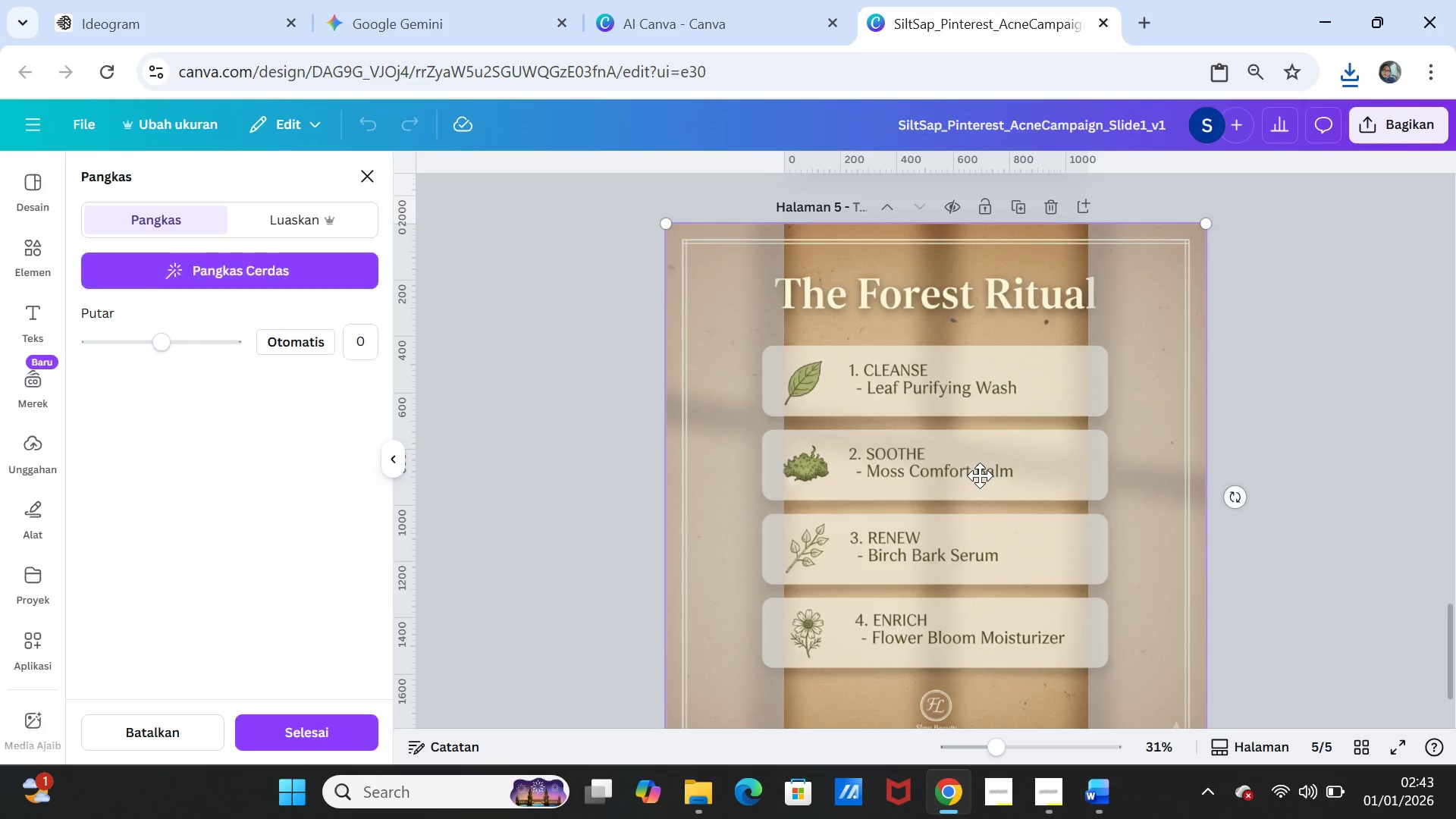 
left_click_drag(start_coordinate=[667, 223], to_coordinate=[733, 265])
 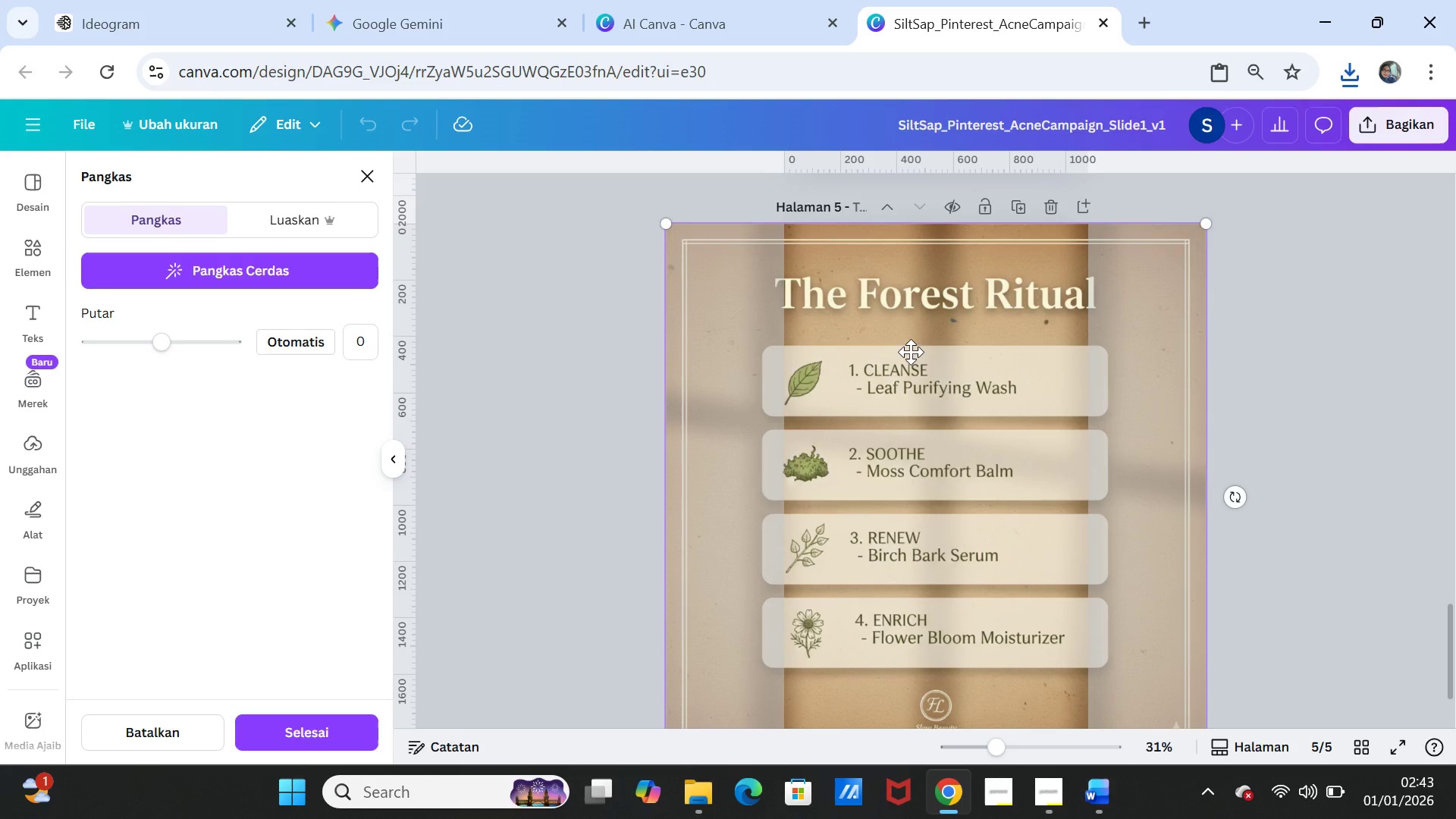 
double_click([911, 352])
 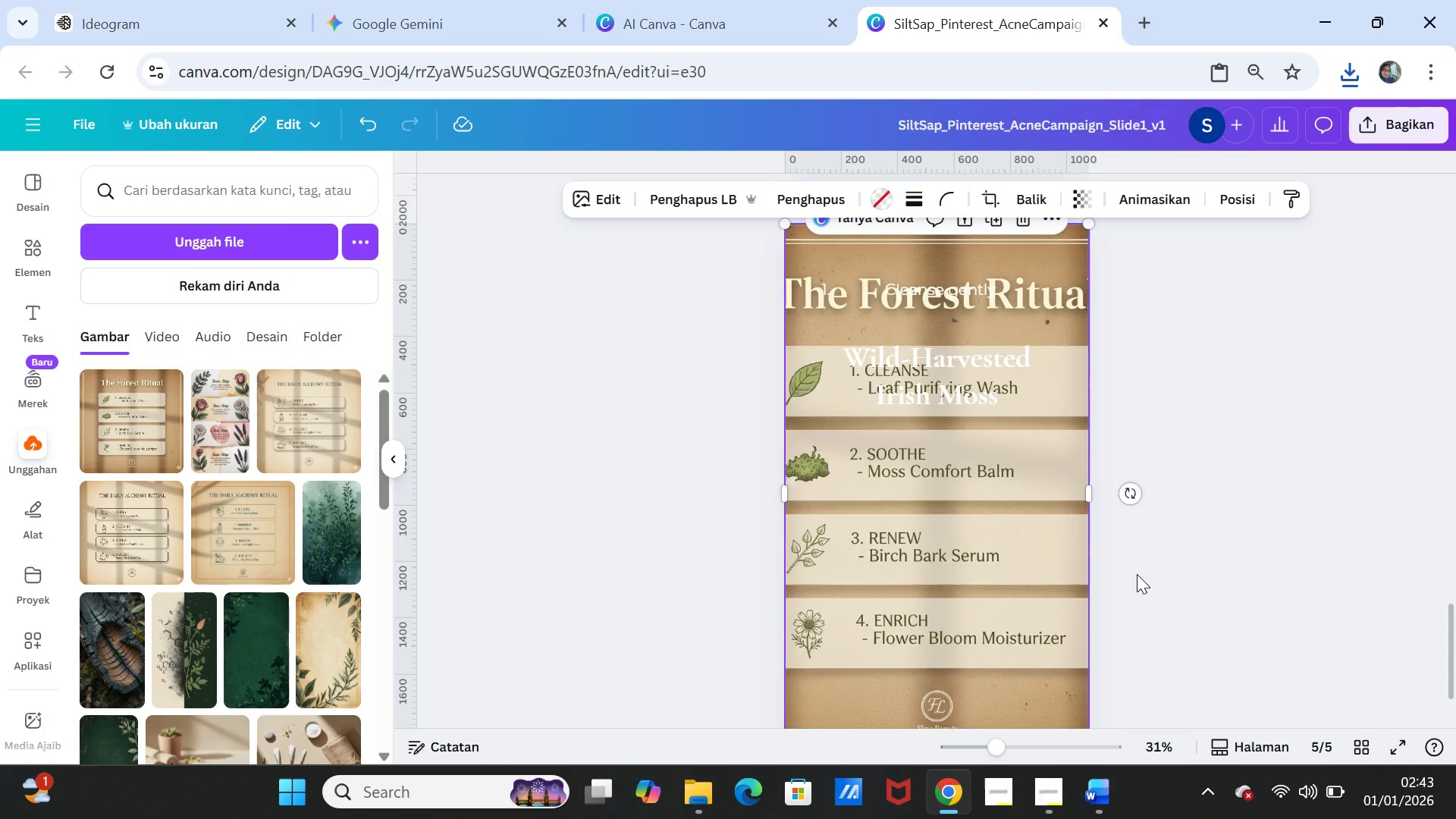 
left_click([1256, 570])
 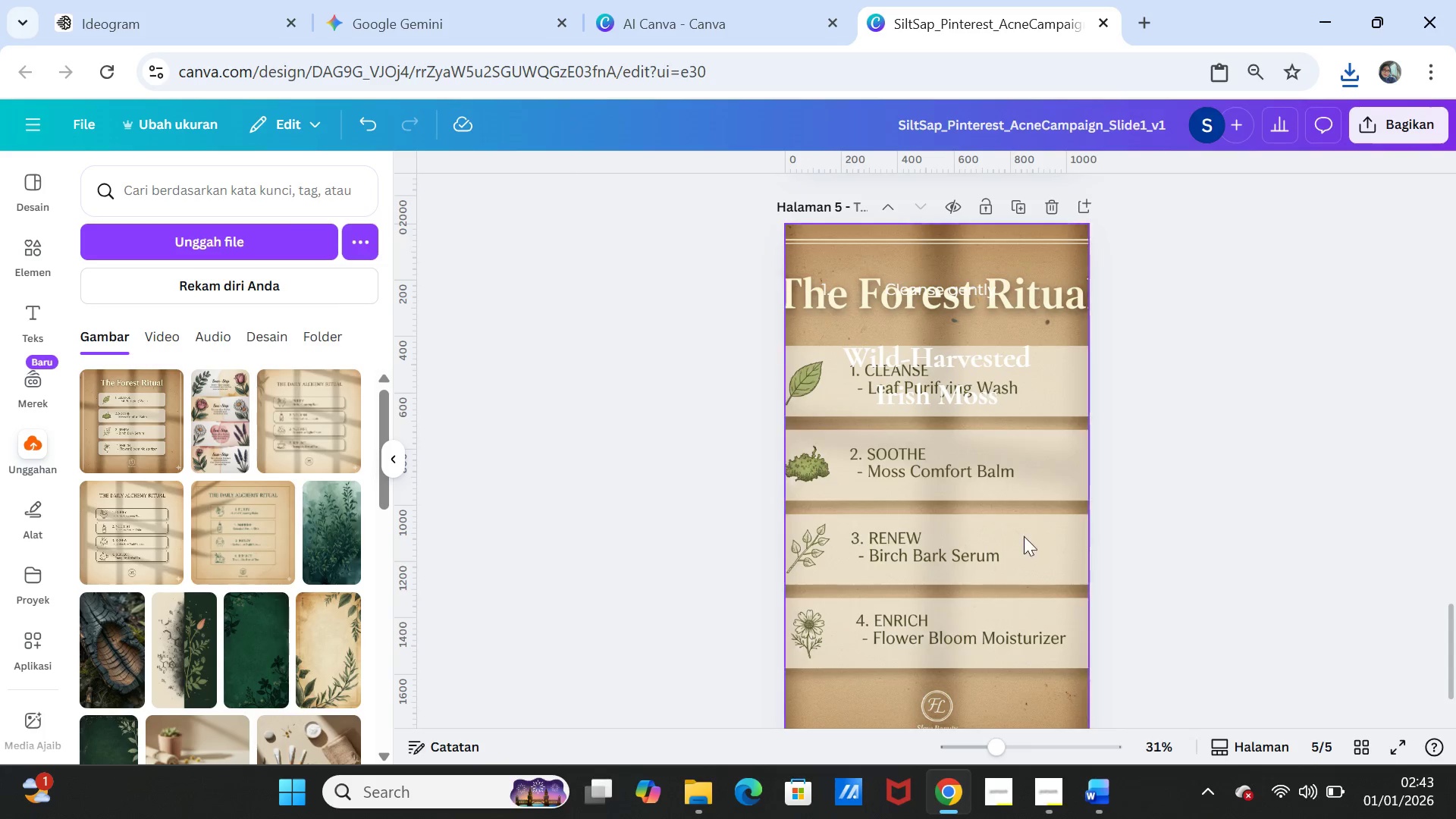 
double_click([1012, 533])
 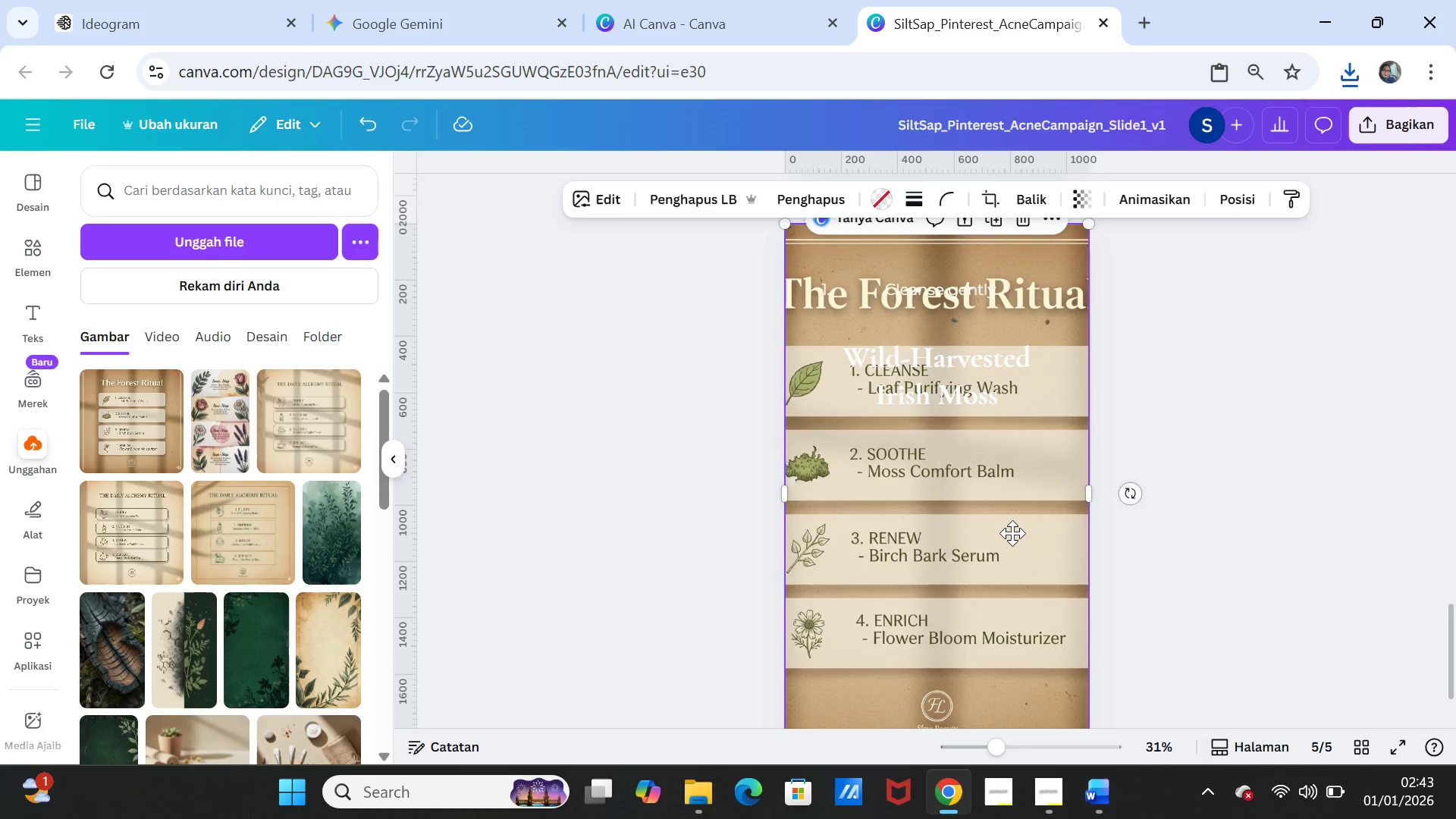 
triple_click([1012, 533])
 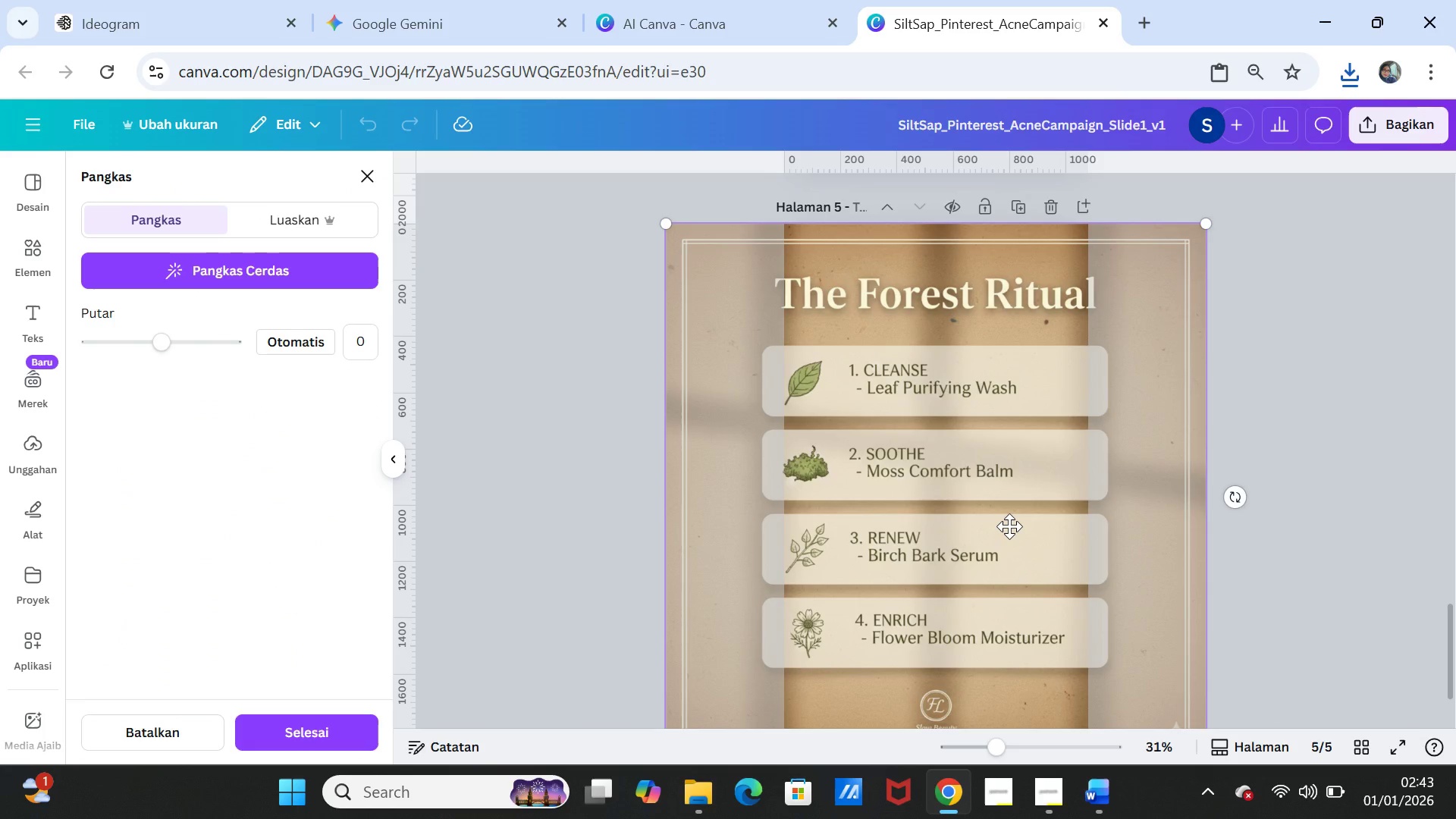 
left_click_drag(start_coordinate=[1009, 526], to_coordinate=[1043, 527])
 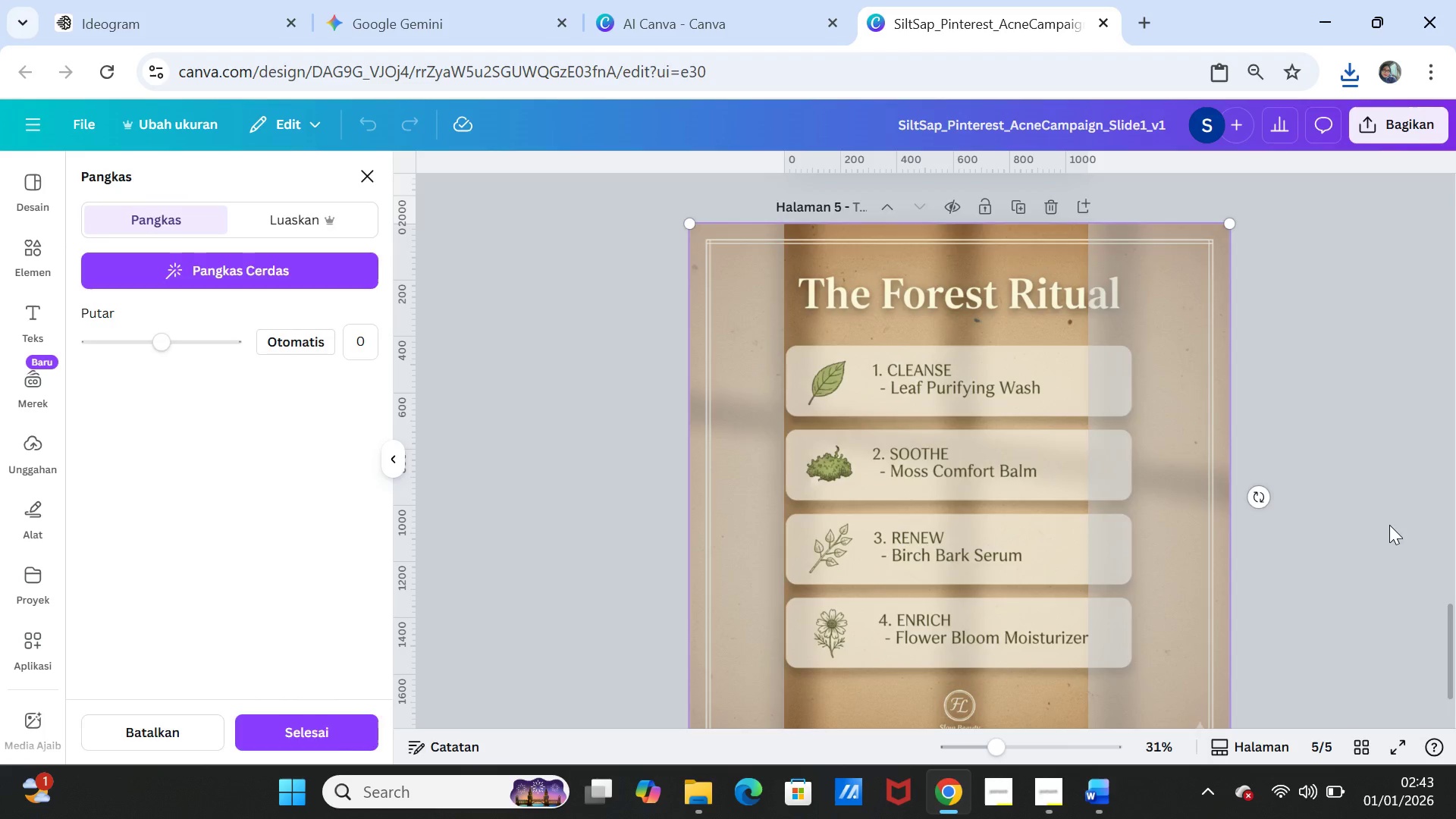 
left_click([1389, 525])
 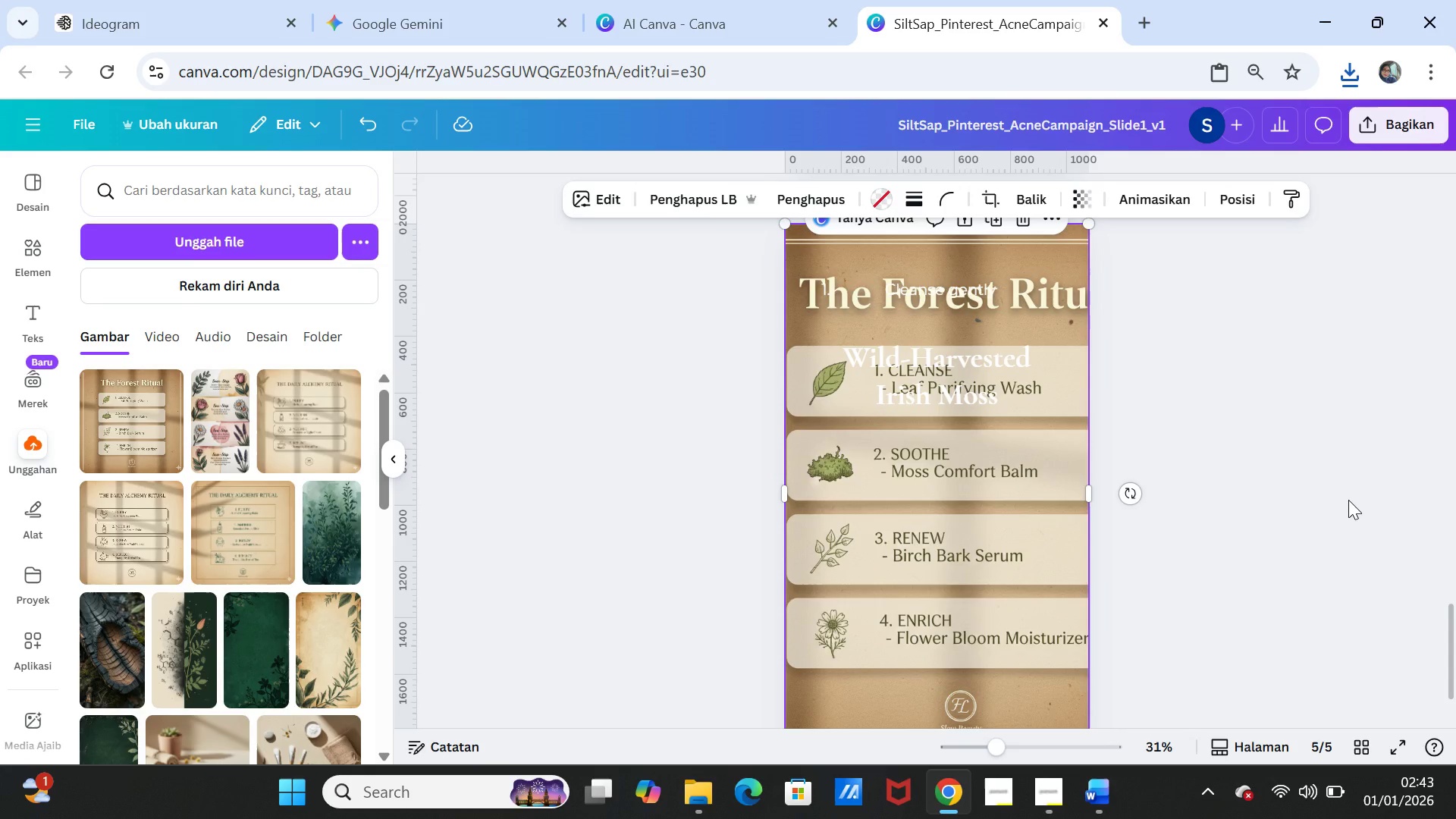 
left_click([1348, 500])
 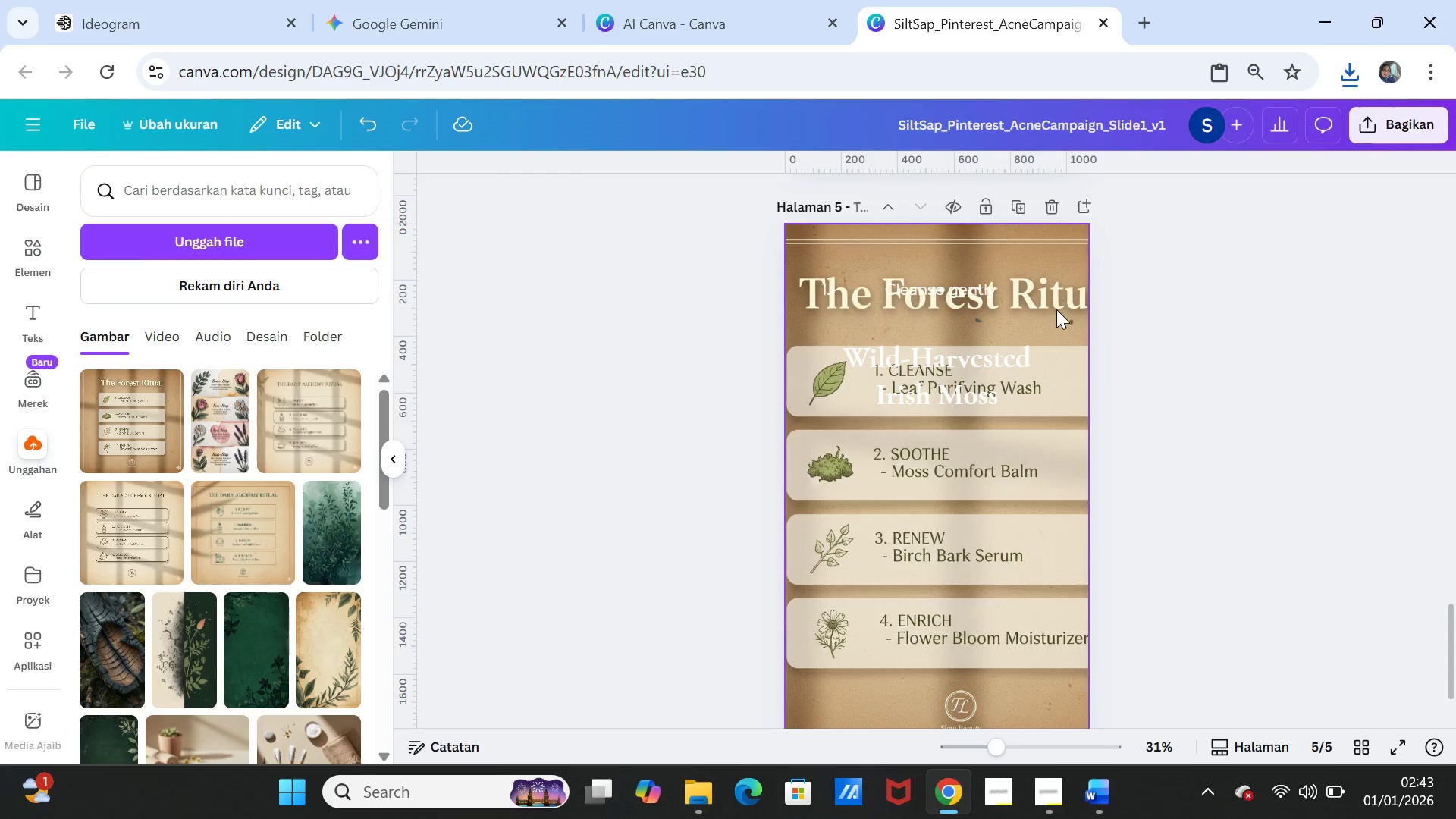 
left_click([1056, 303])
 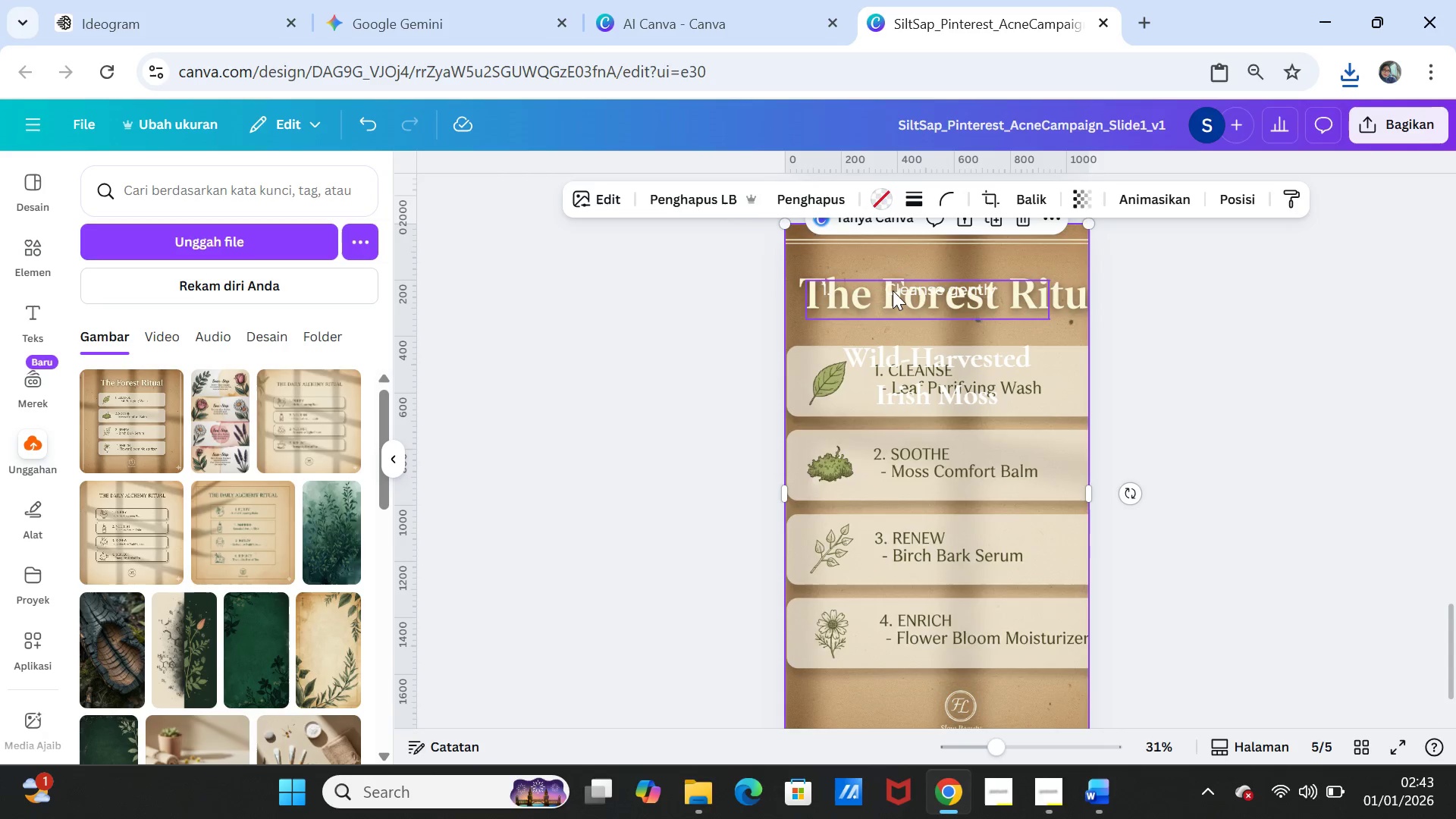 
left_click([893, 290])
 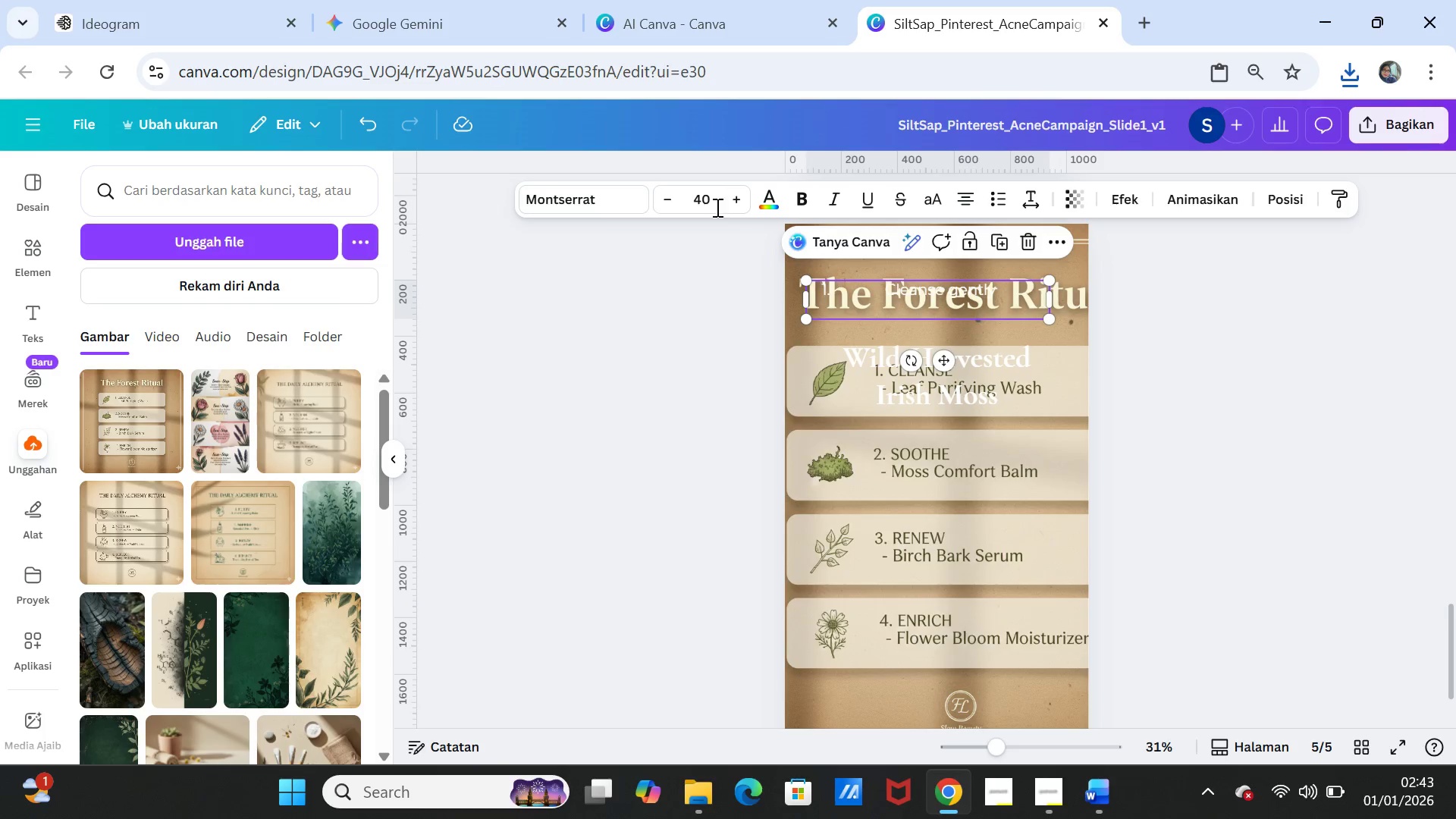 
wait(7.03)
 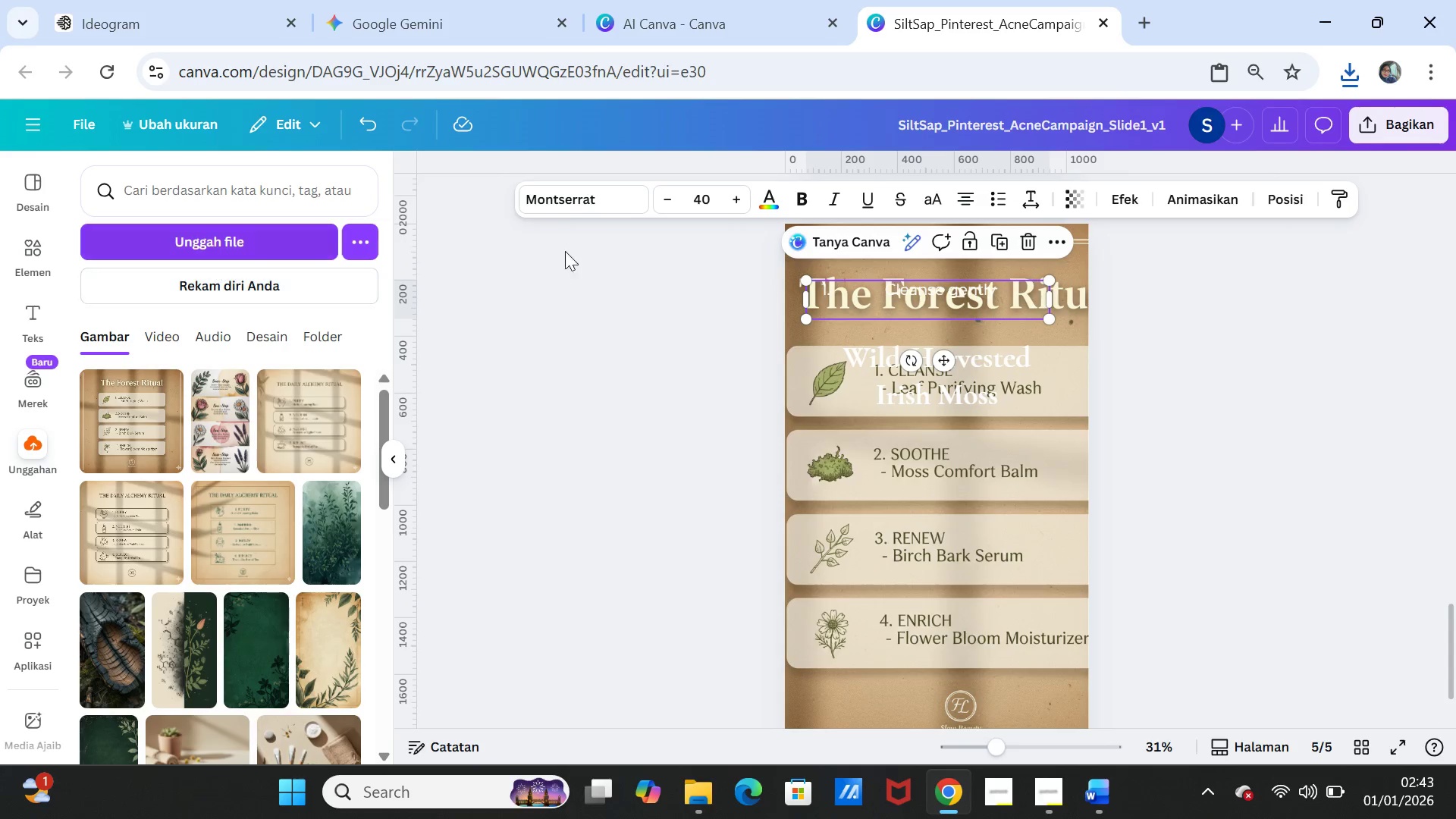 
left_click([1081, 255])
 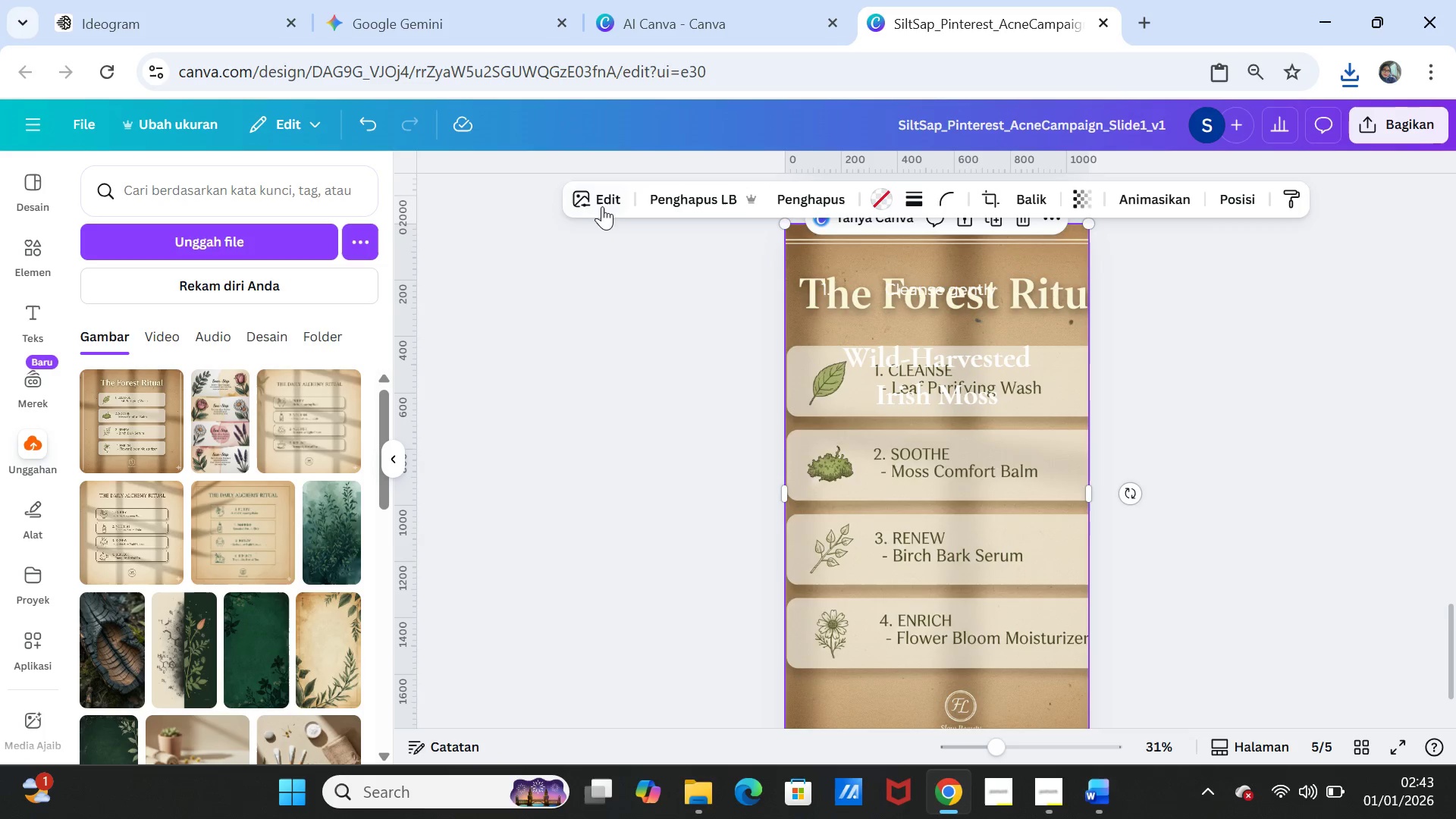 
left_click([596, 197])
 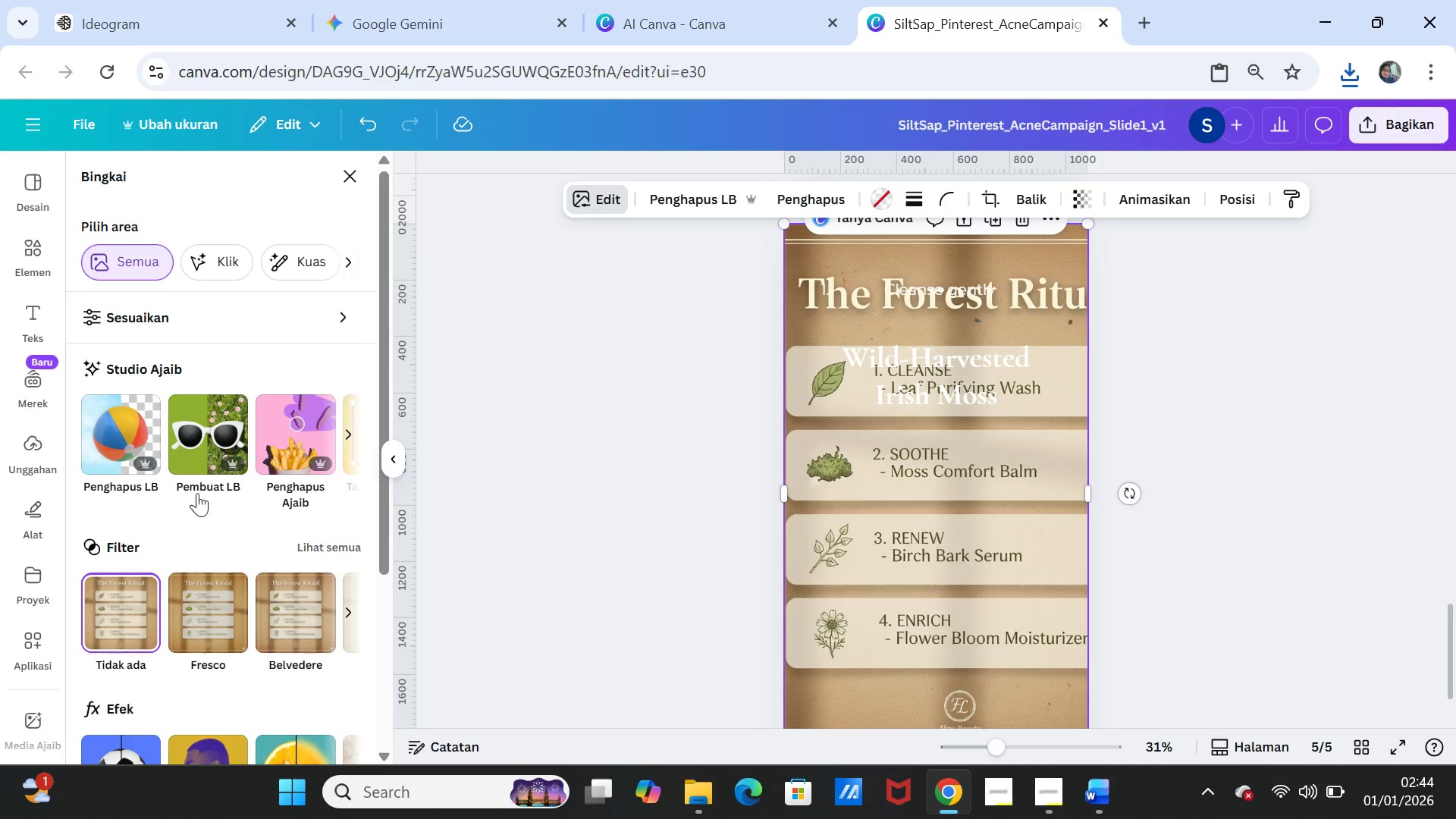 
left_click([129, 428])
 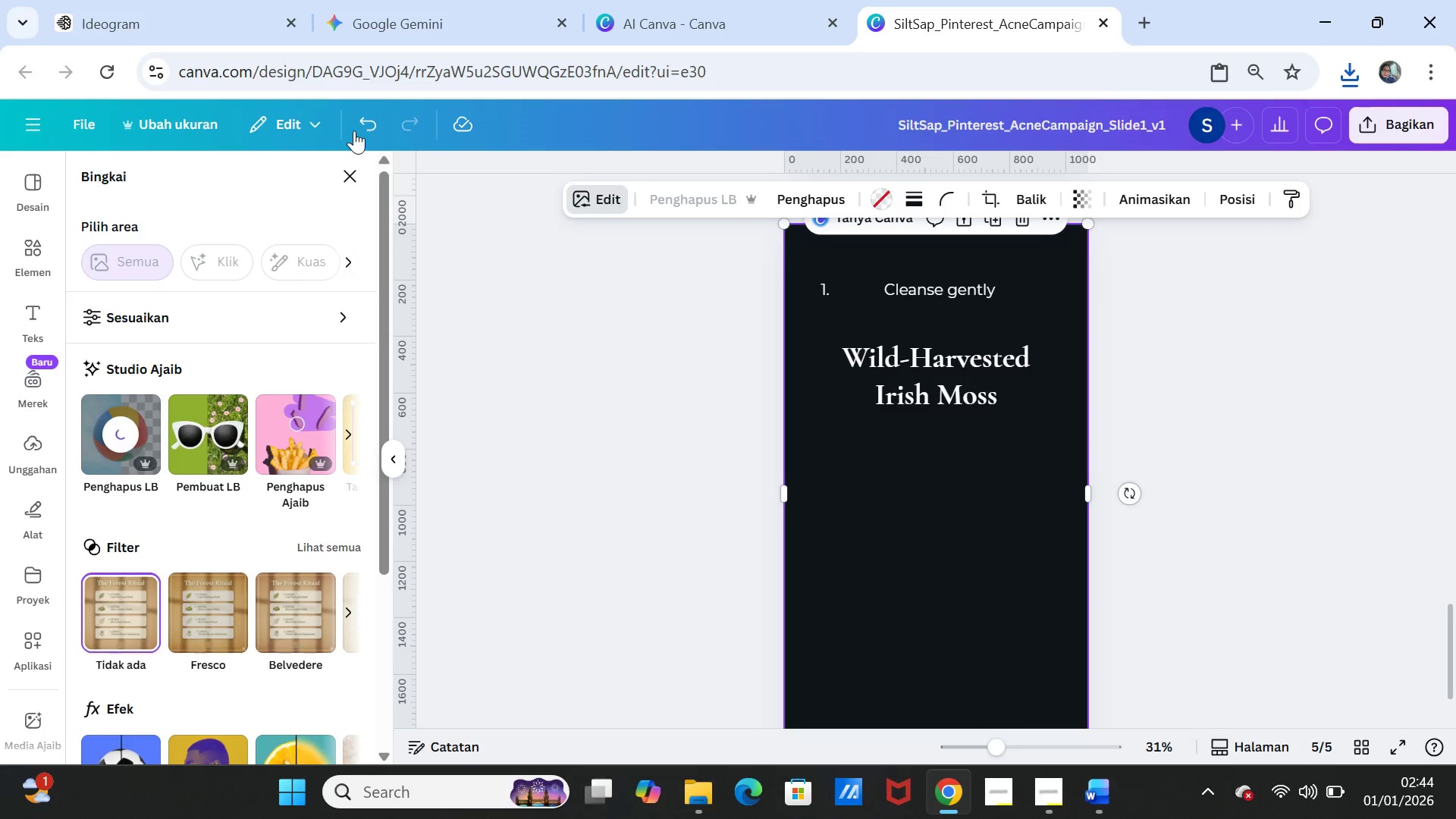 
left_click([358, 127])
 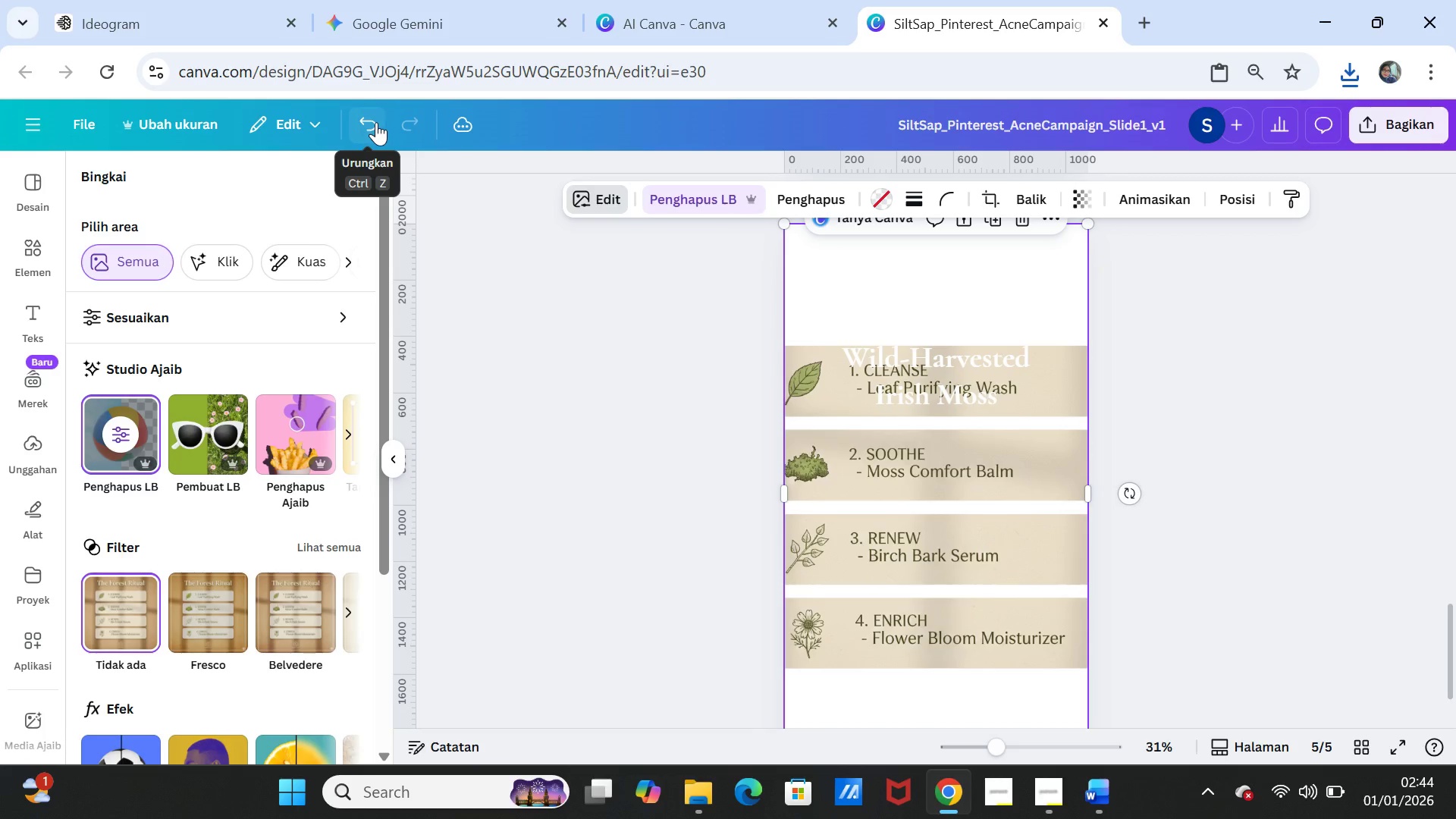 
left_click([376, 122])
 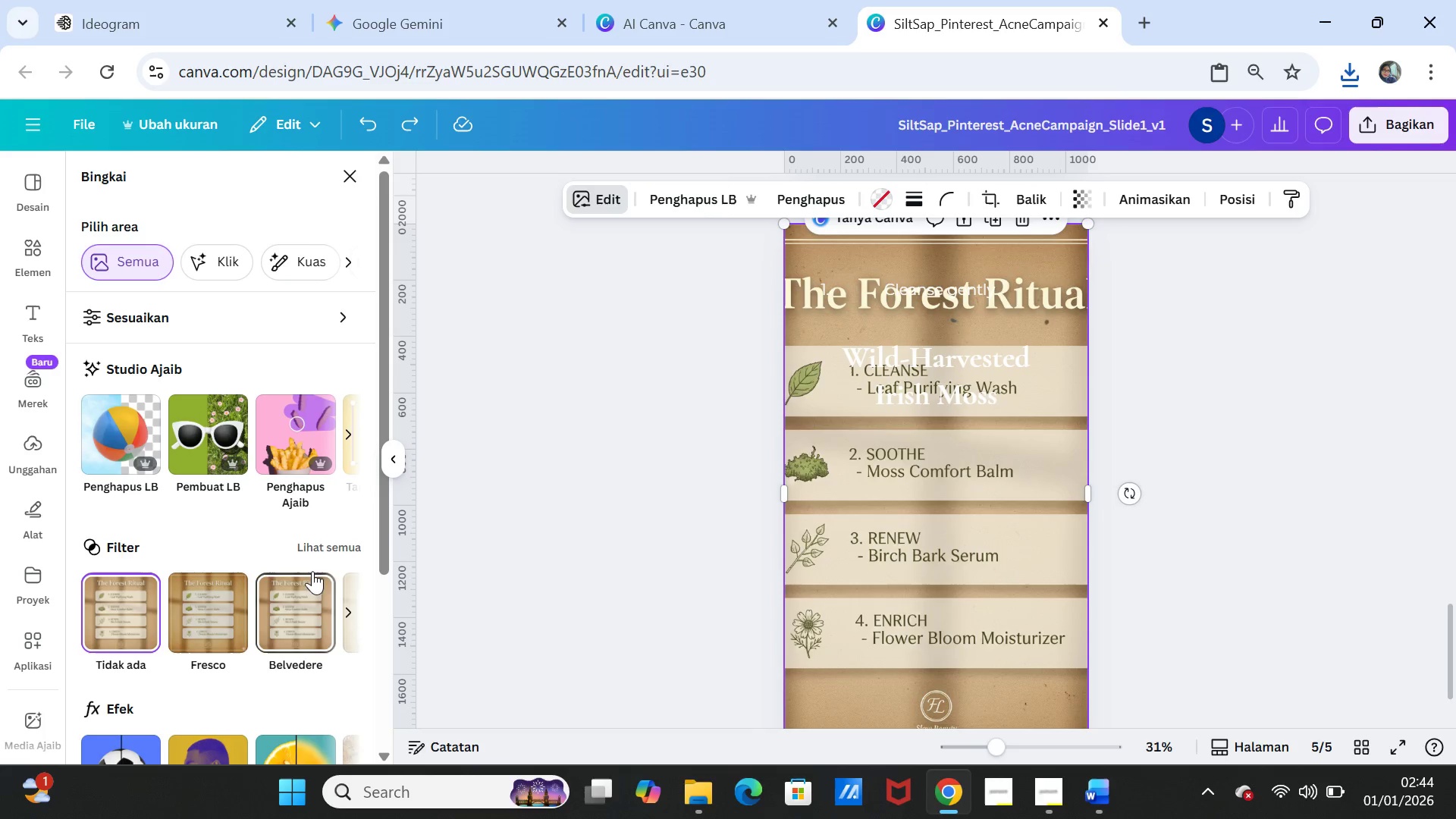 
left_click([301, 460])
 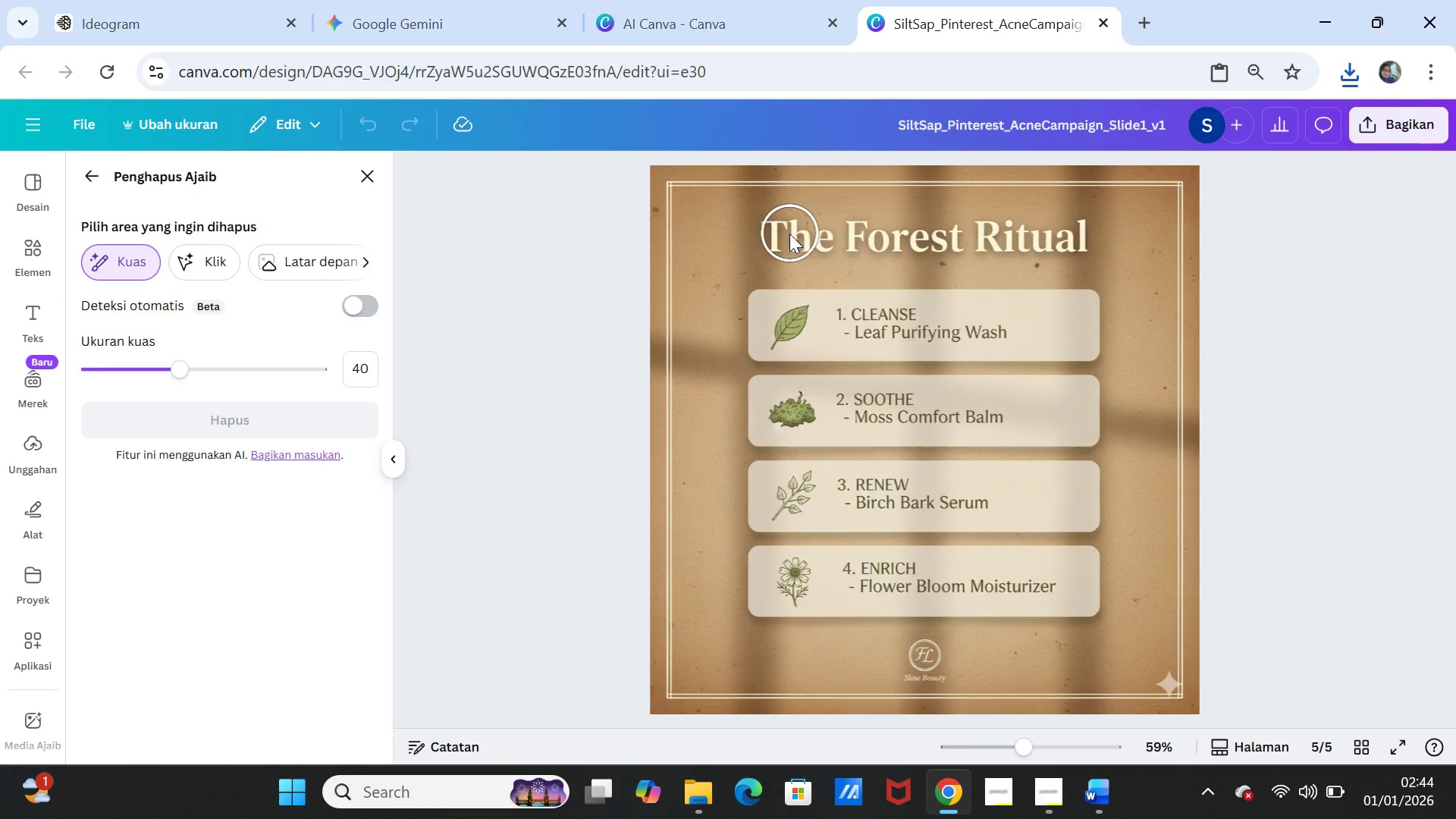 
left_click_drag(start_coordinate=[783, 234], to_coordinate=[1085, 233])
 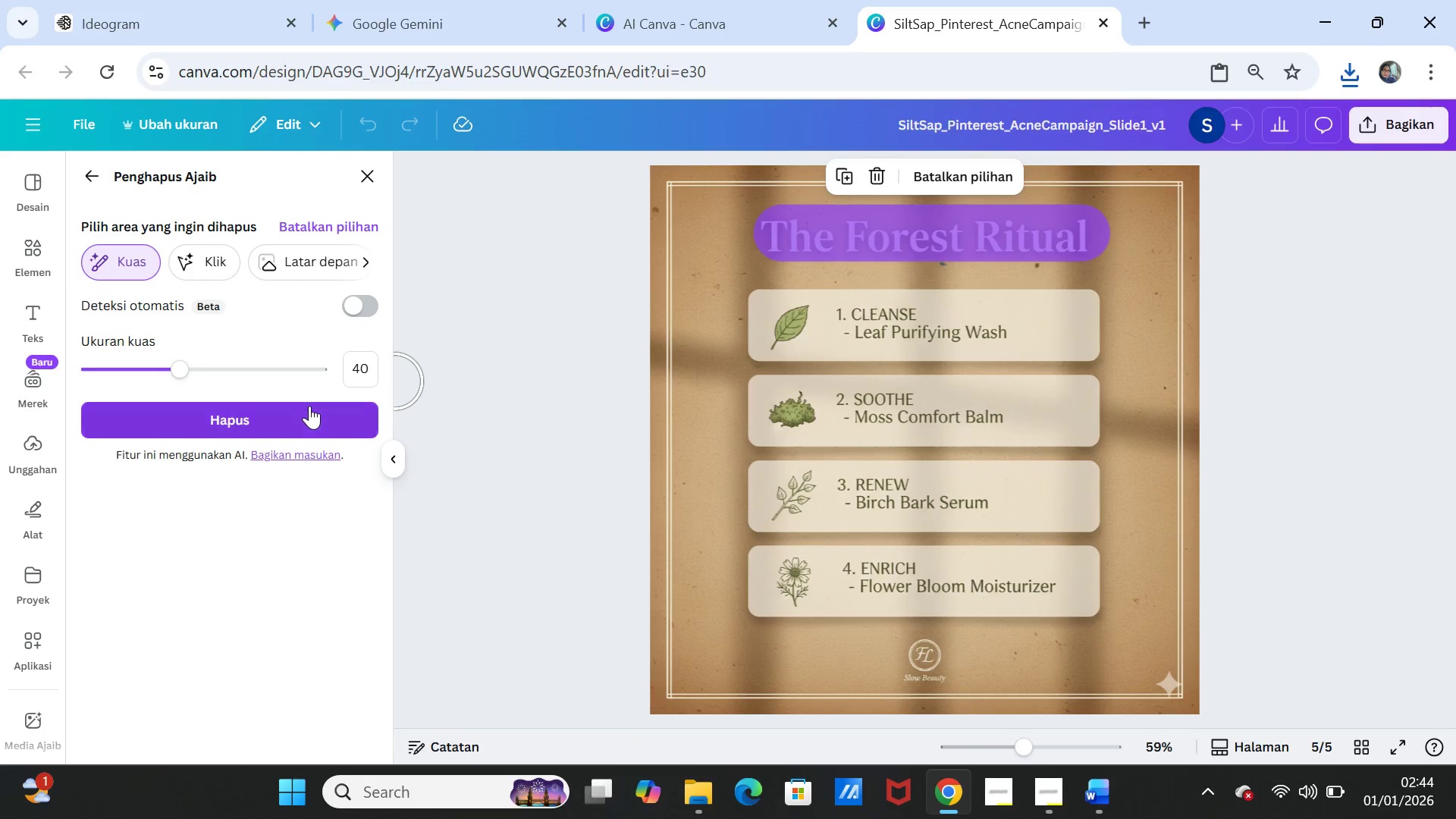 
left_click([300, 409])
 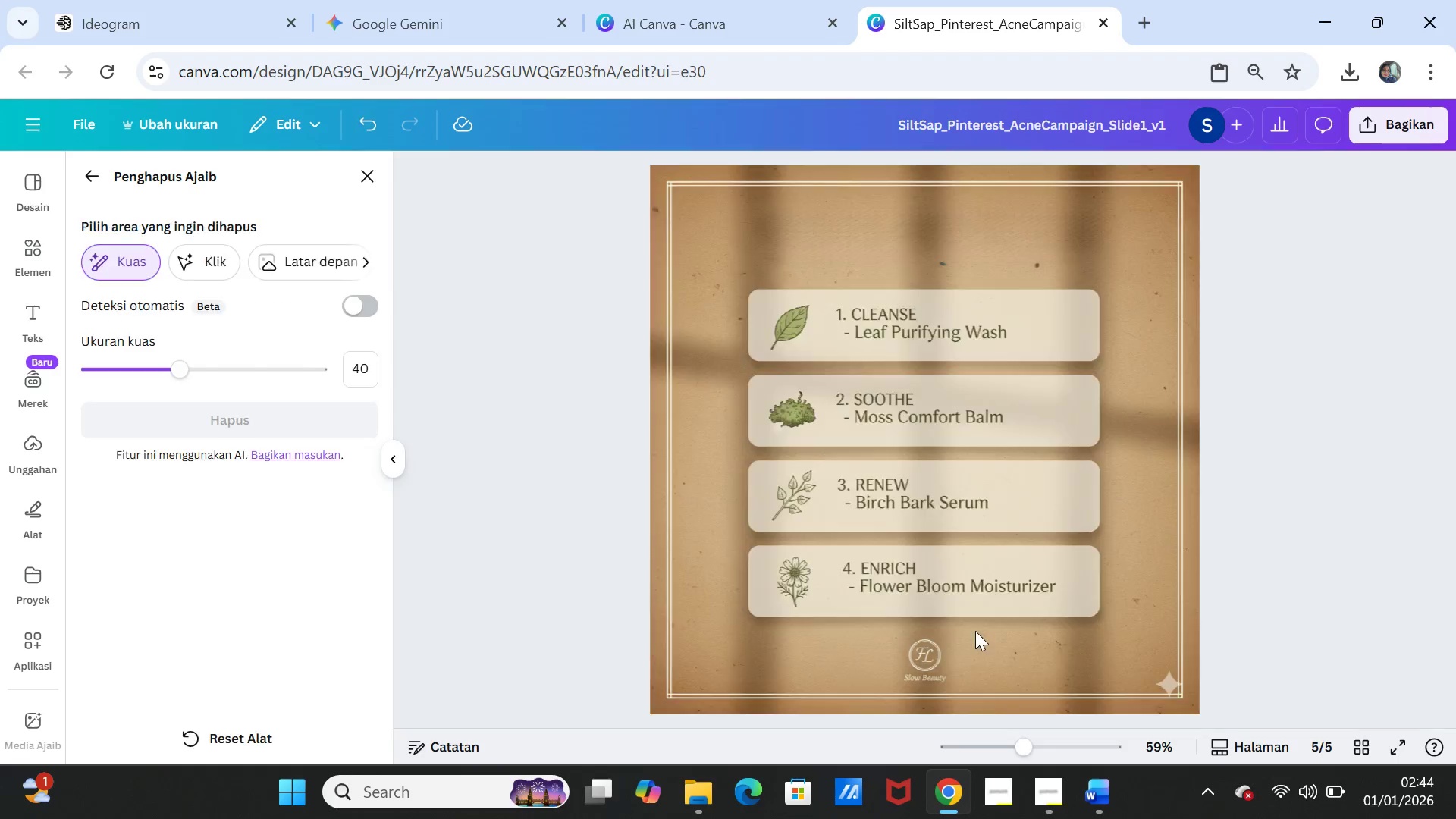 
wait(5.02)
 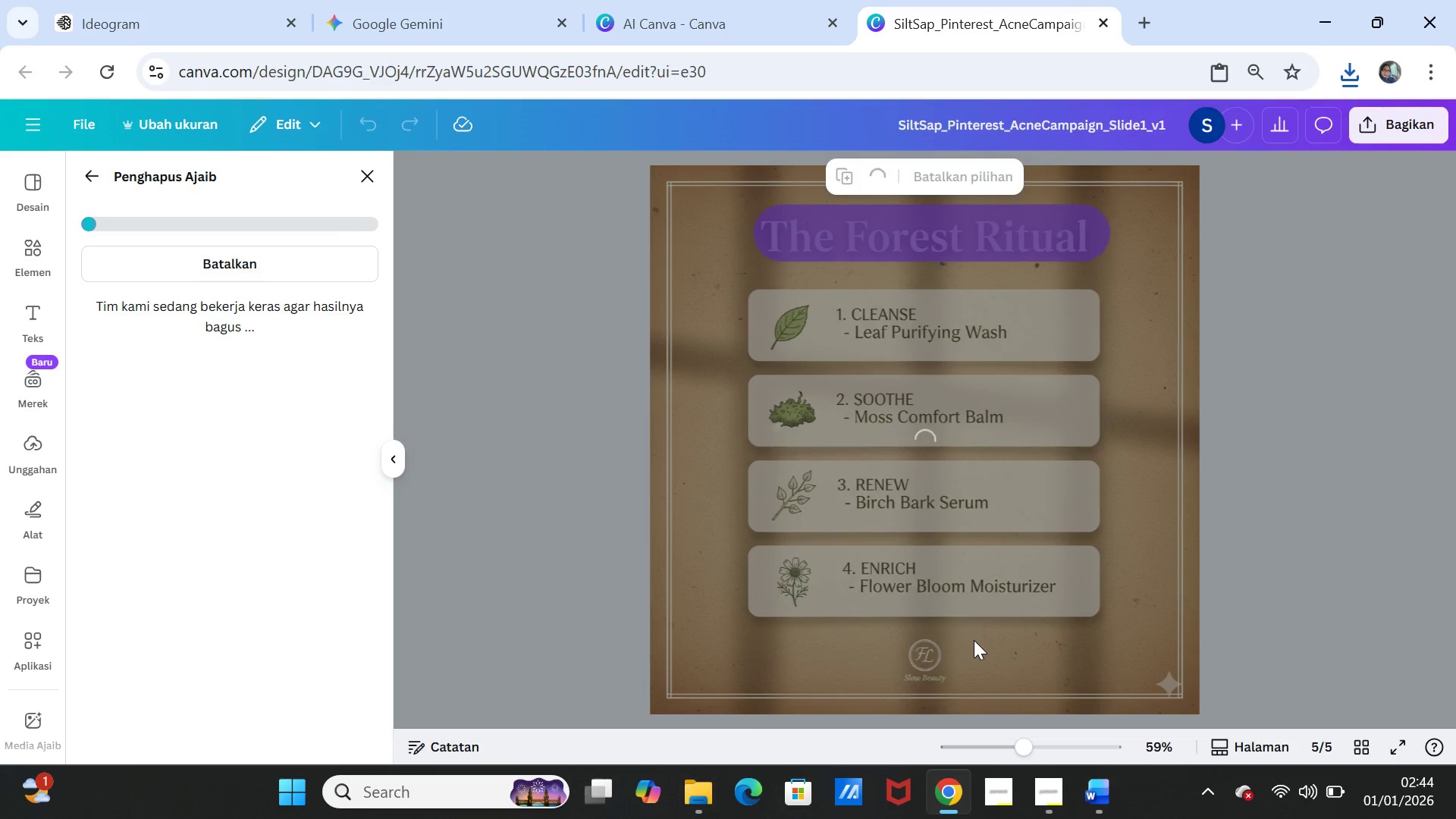 
left_click_drag(start_coordinate=[964, 669], to_coordinate=[899, 661])
 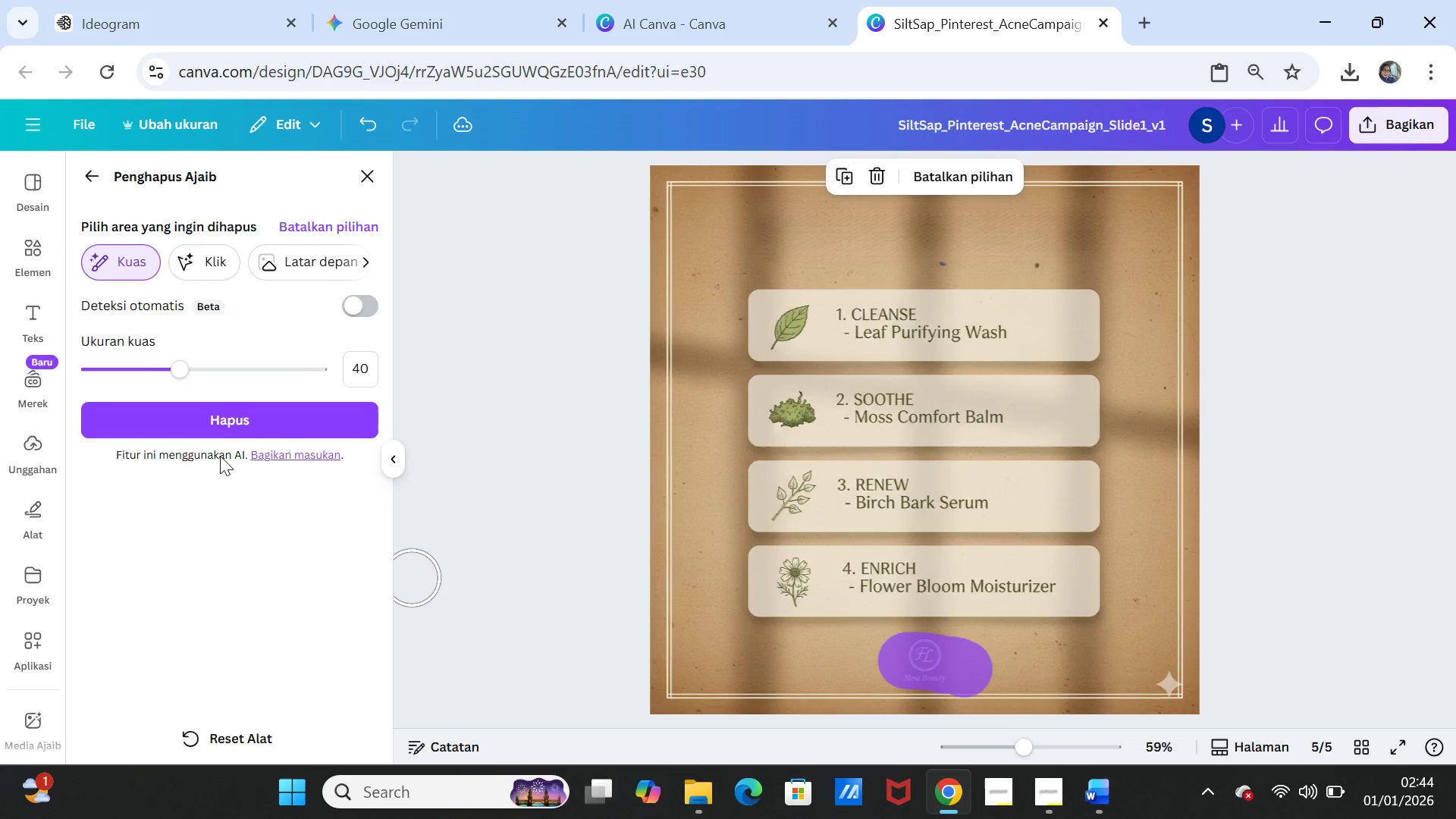 
left_click([221, 424])
 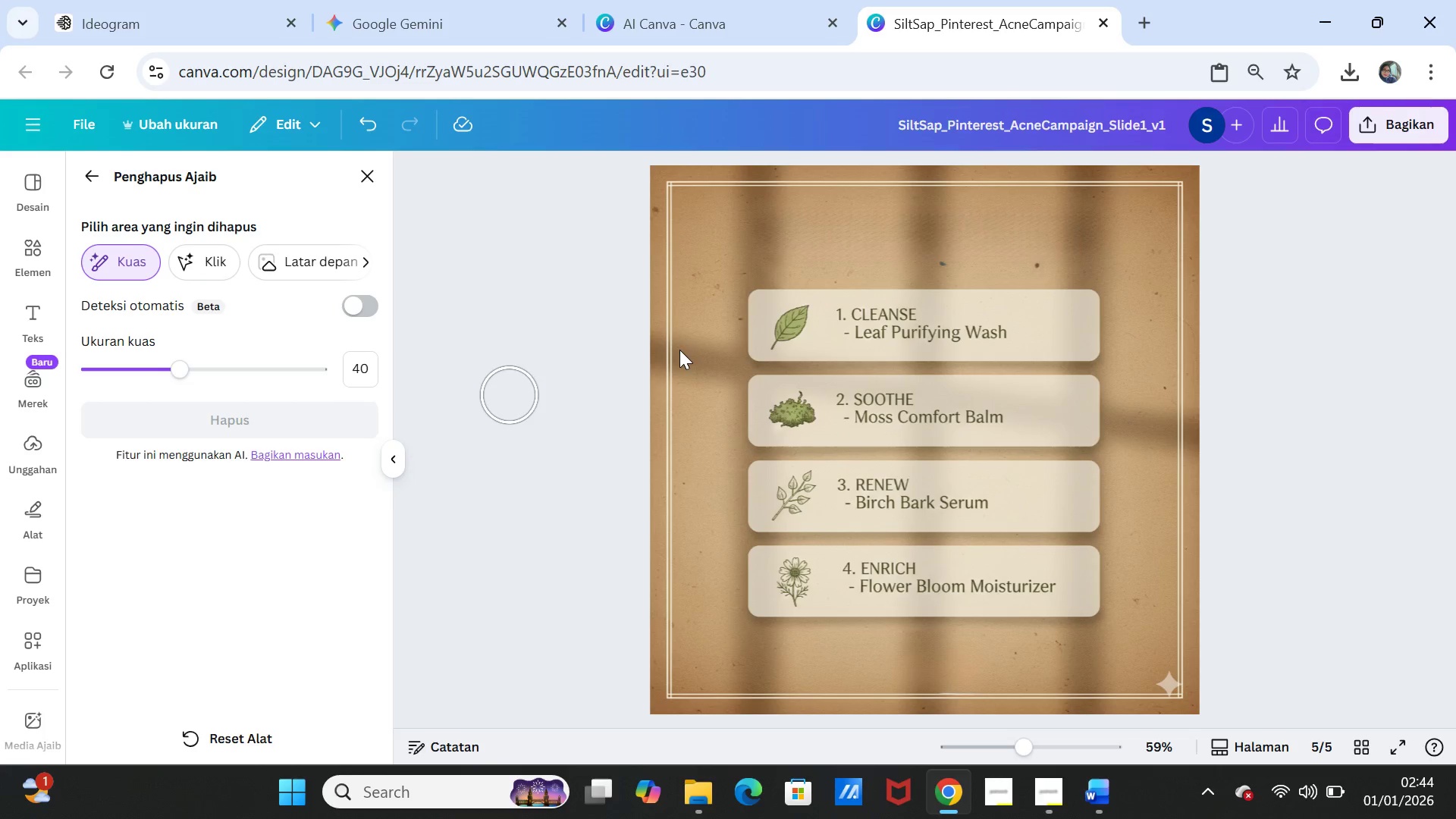 
wait(5.78)
 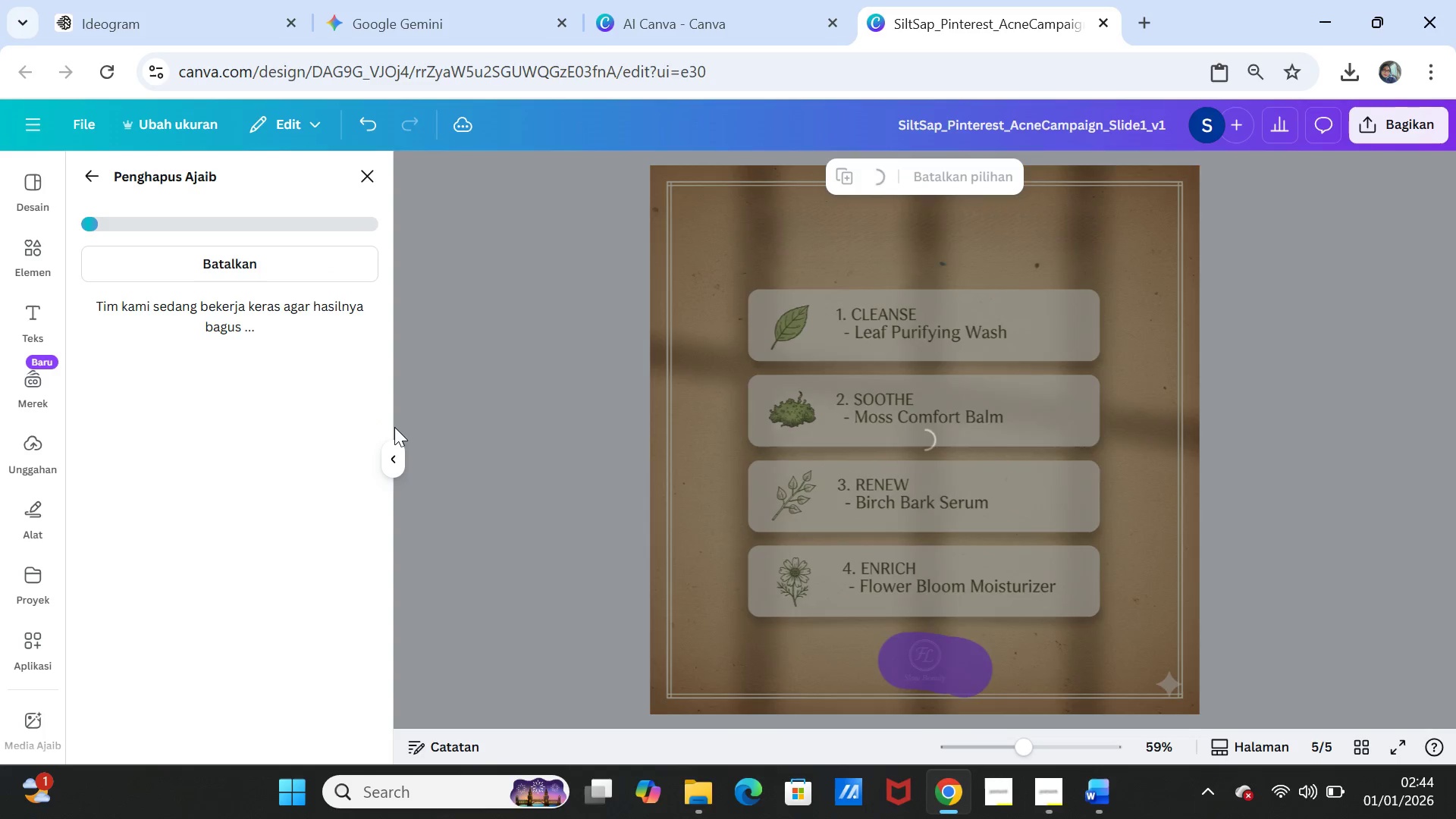 
left_click([374, 175])
 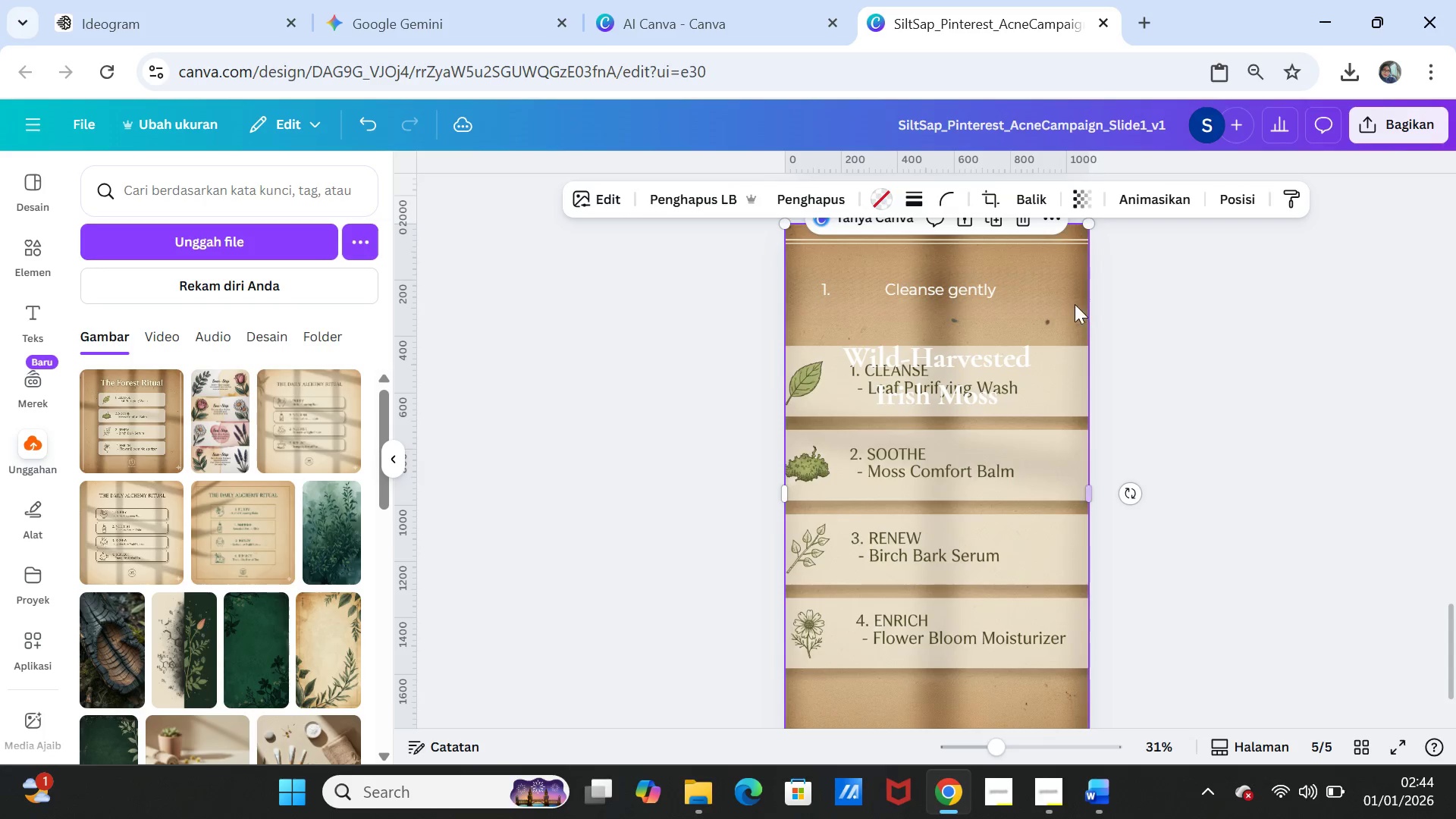 
double_click([1065, 293])
 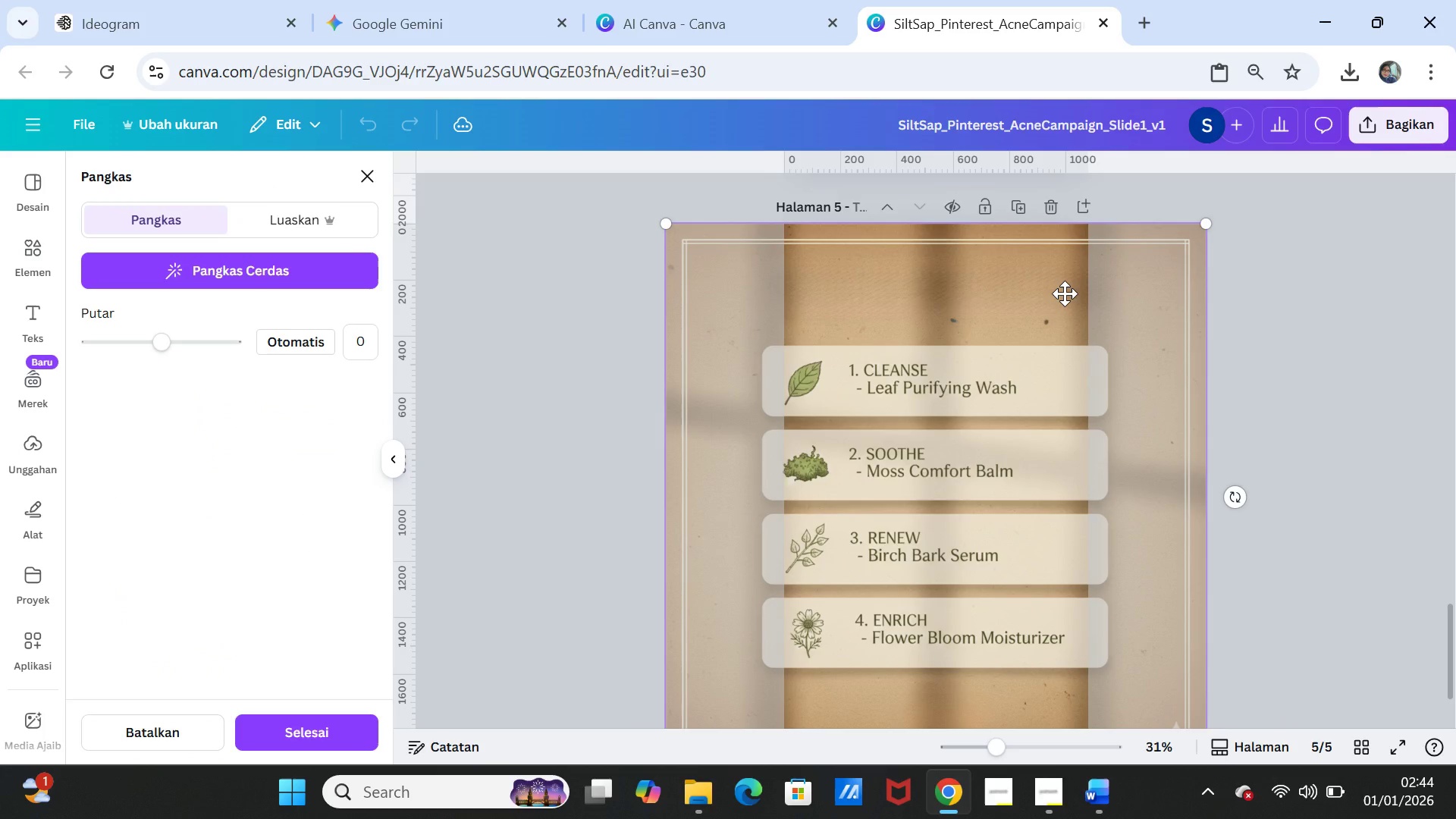 
left_click_drag(start_coordinate=[1065, 293], to_coordinate=[1091, 293])
 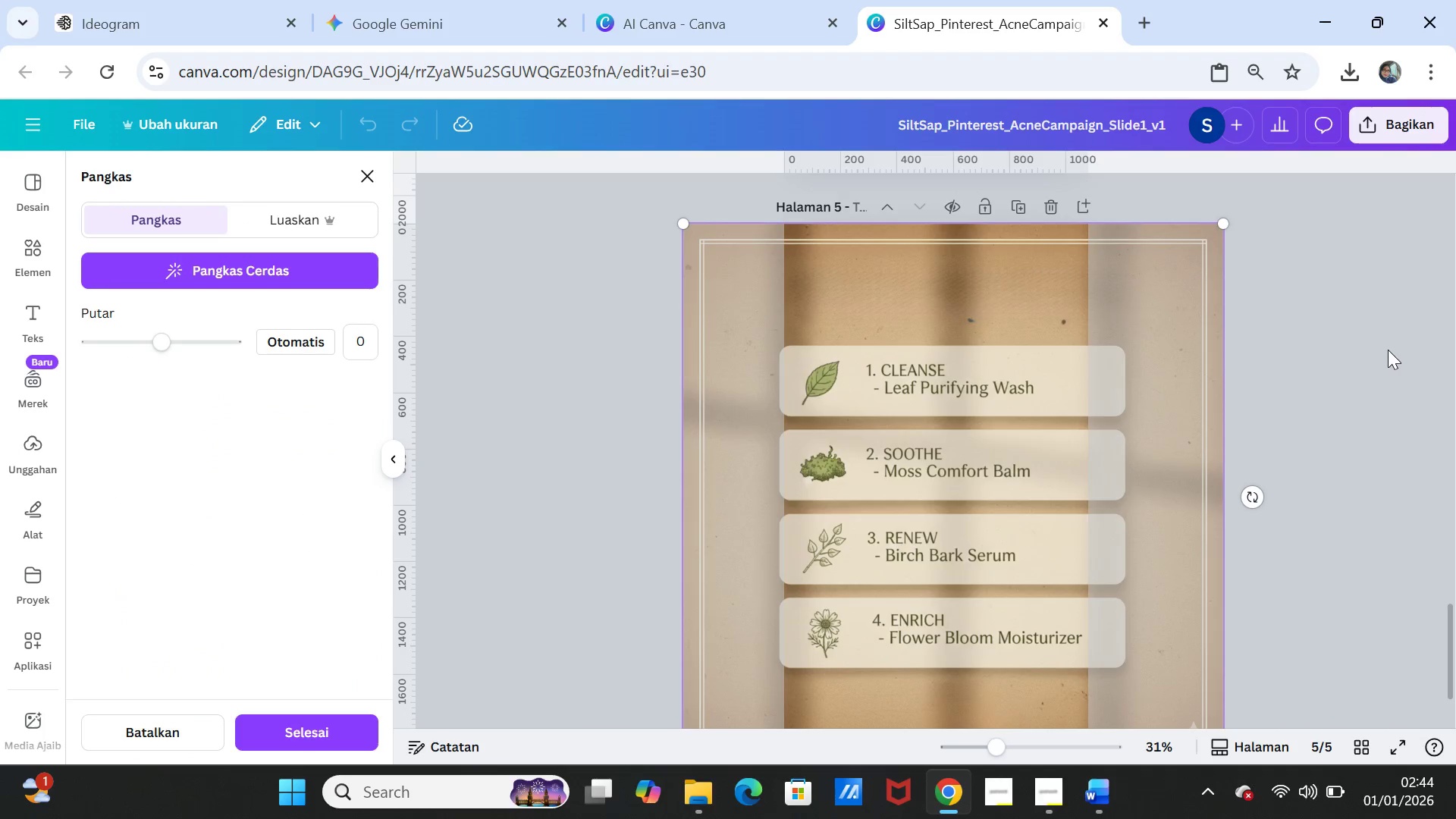 
left_click([1389, 350])
 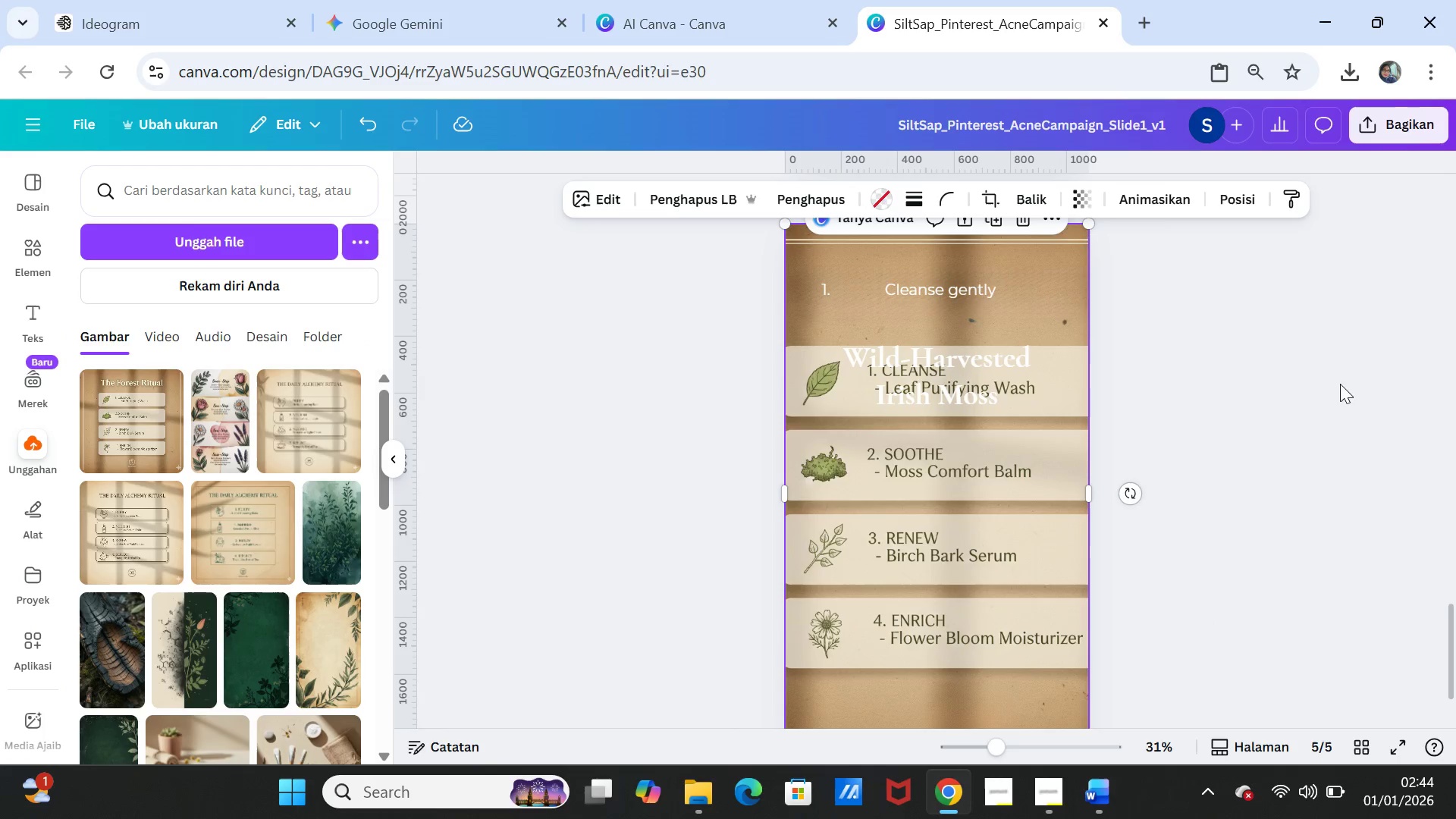 
left_click([1335, 388])
 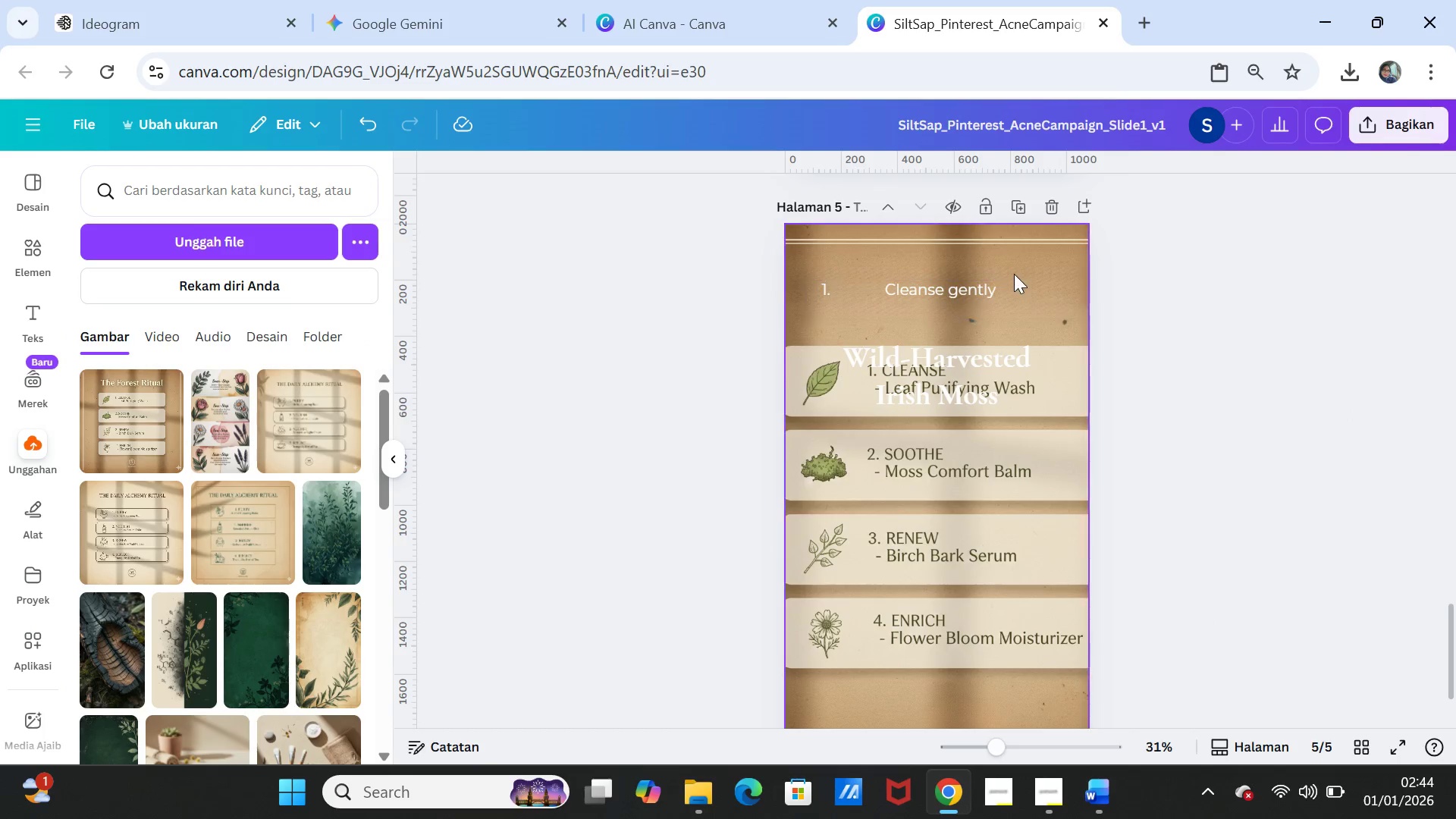 
left_click([1003, 286])
 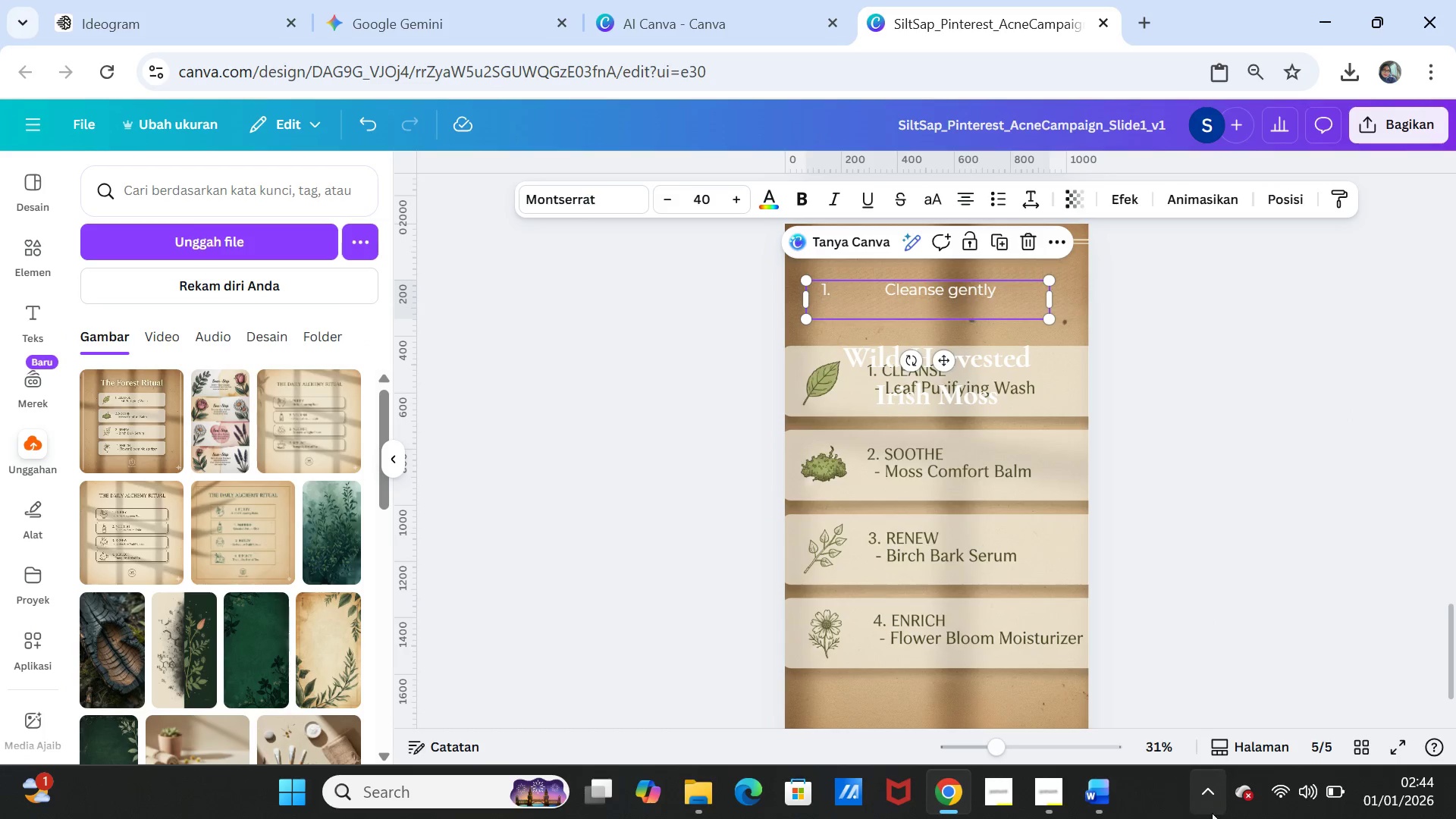 
left_click([1094, 790])
 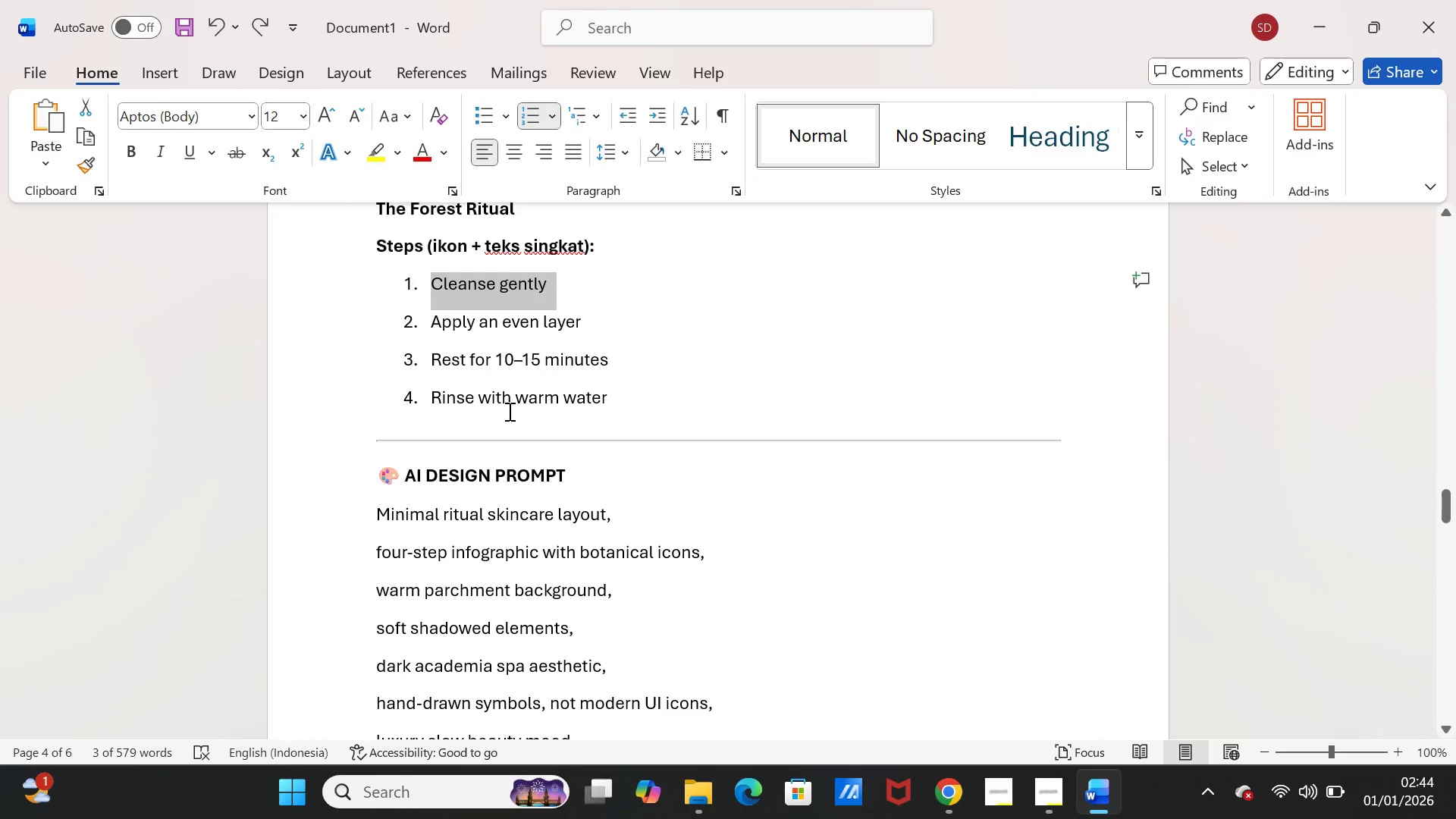 
scroll: coordinate [508, 411], scroll_direction: up, amount: 2.0
 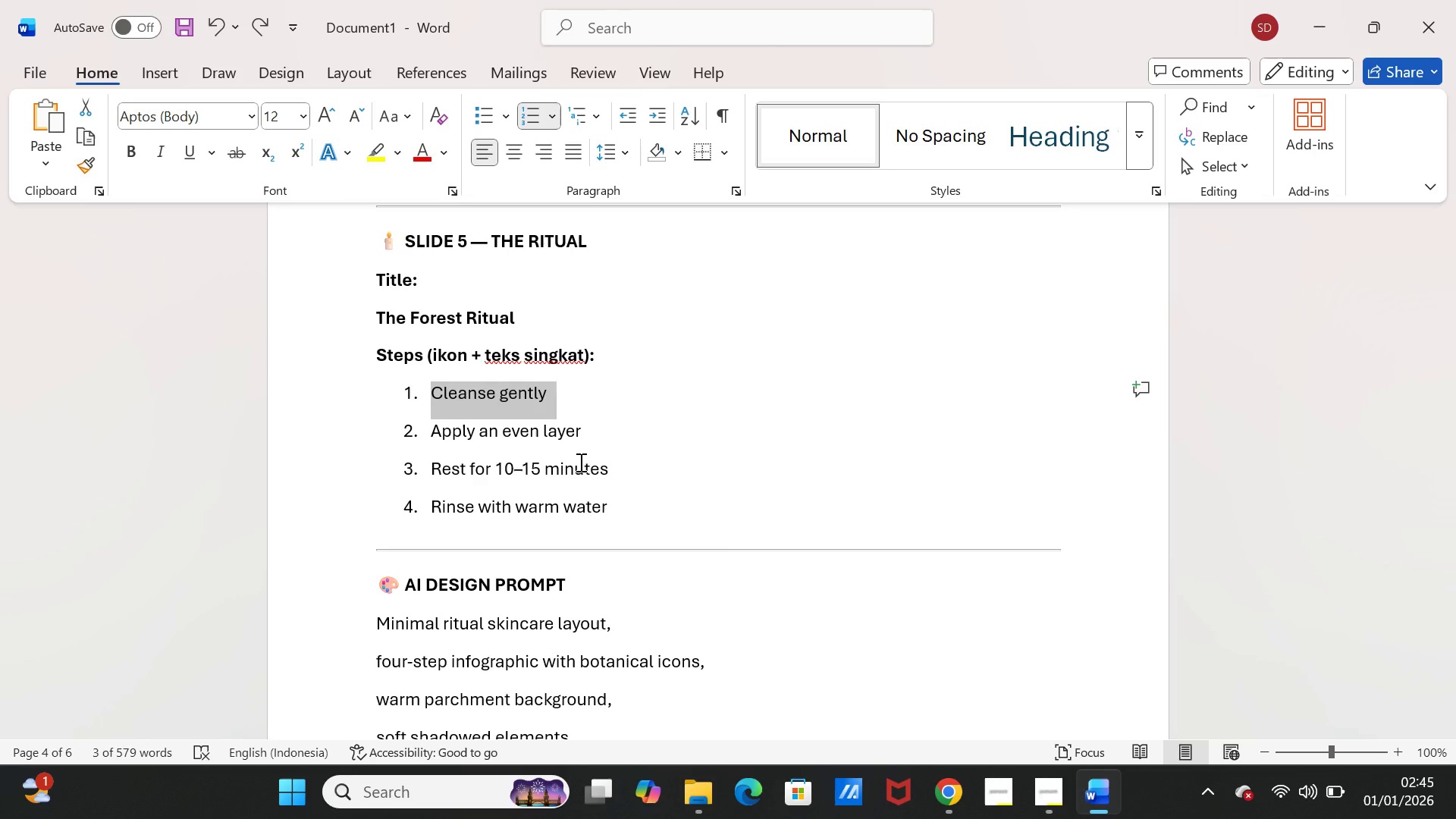 
wait(27.06)
 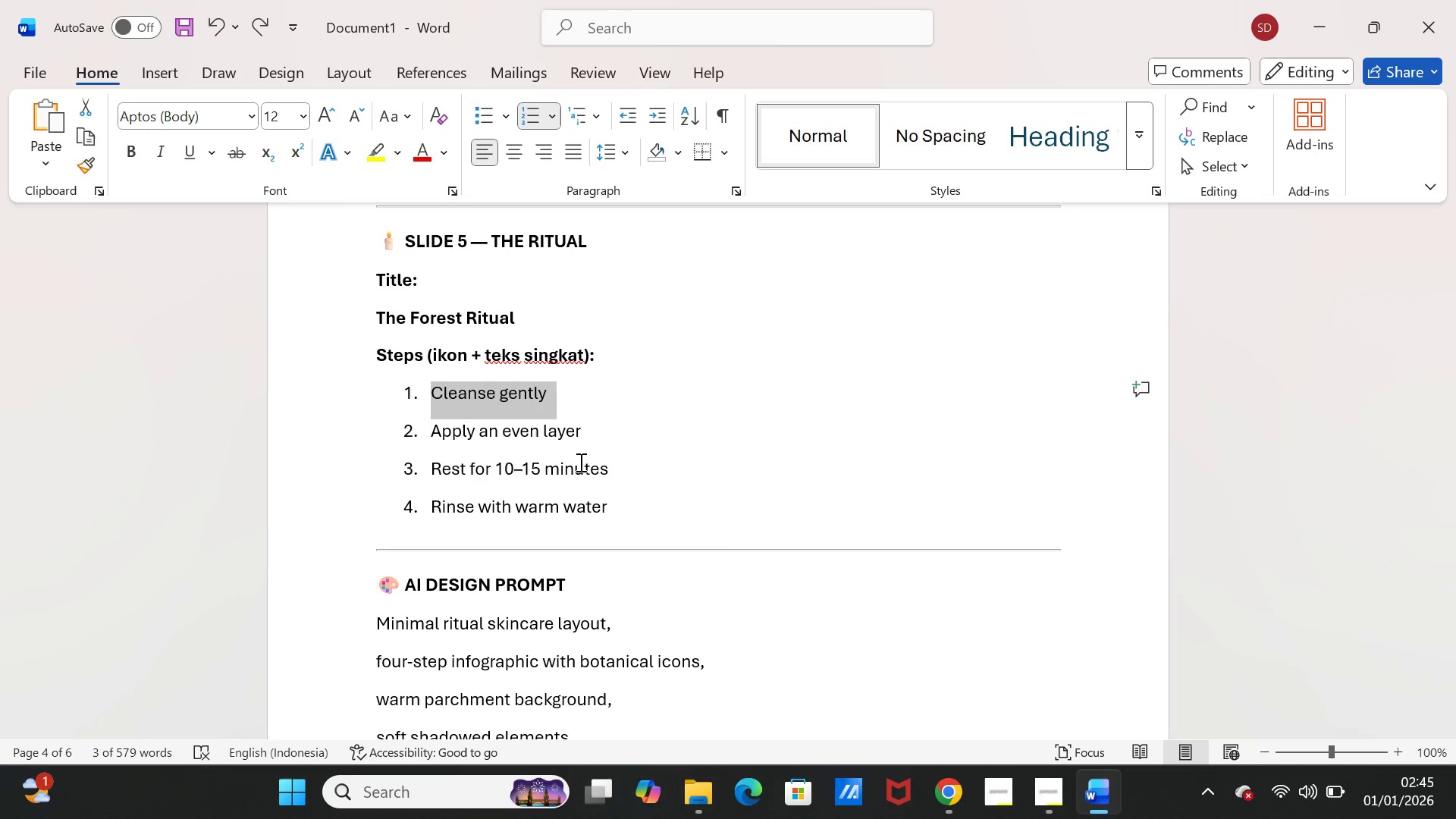 
left_click_drag(start_coordinate=[378, 319], to_coordinate=[505, 319])
 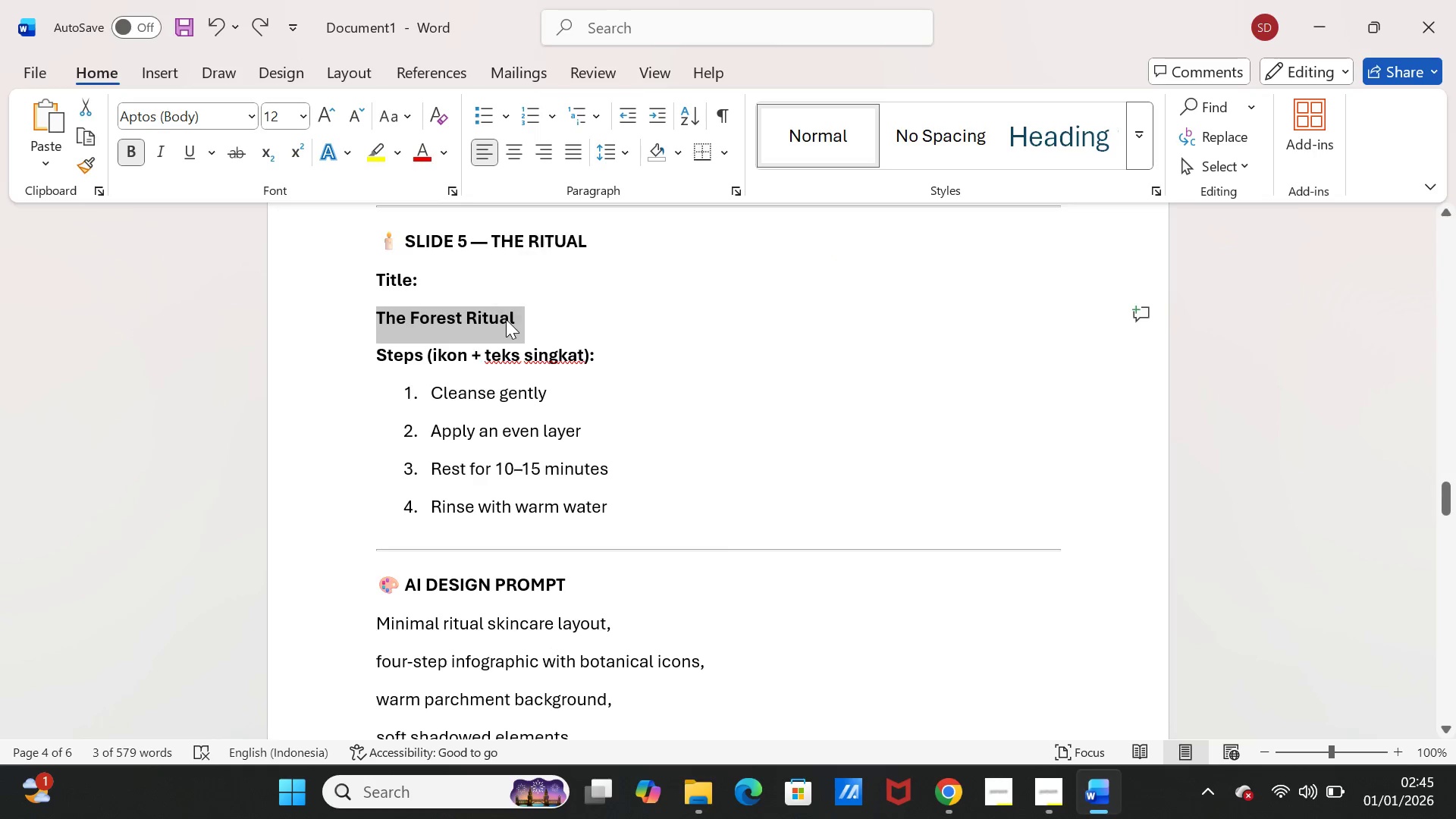 
key(Control+C)
 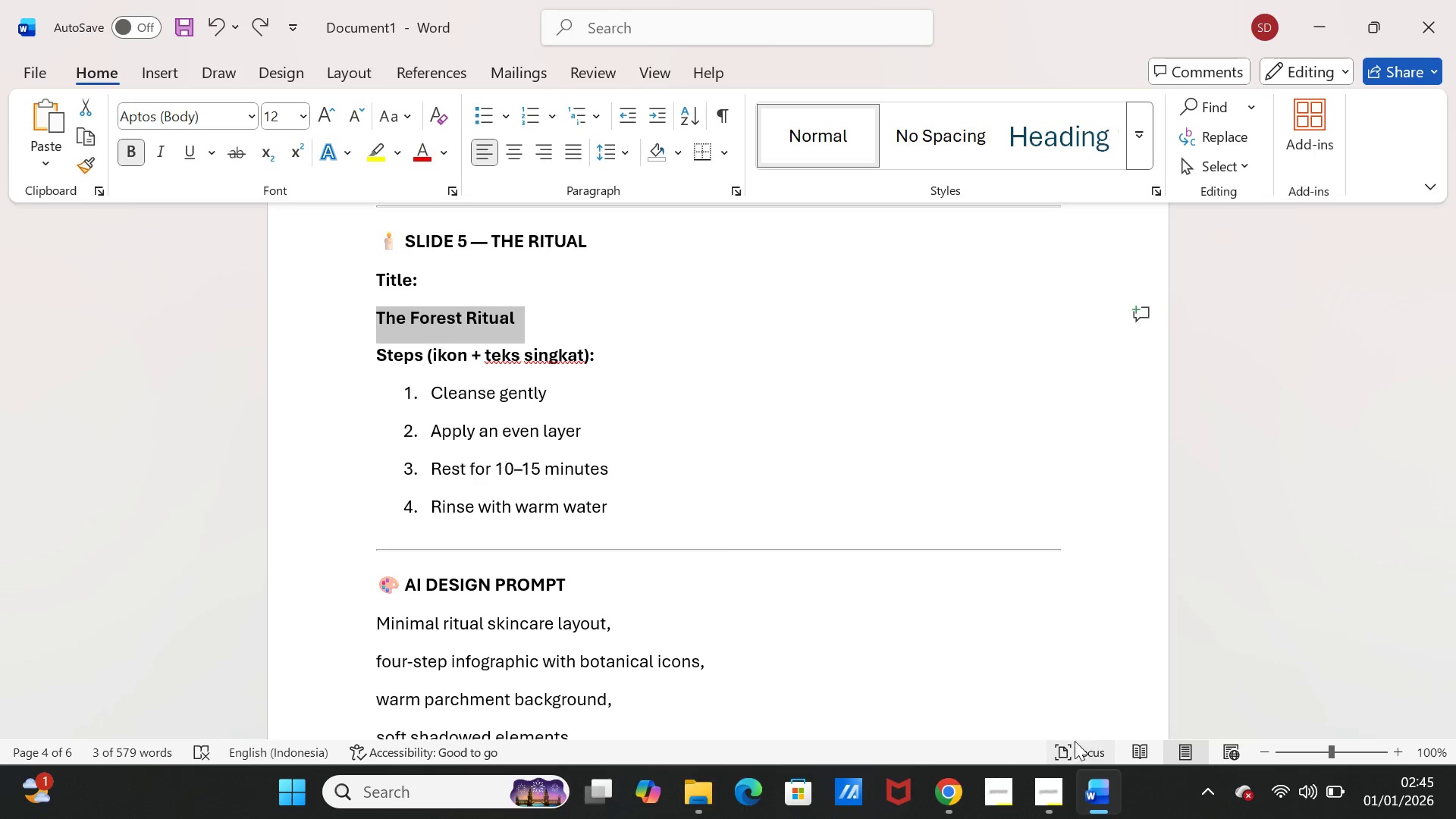 
left_click([1109, 780])
 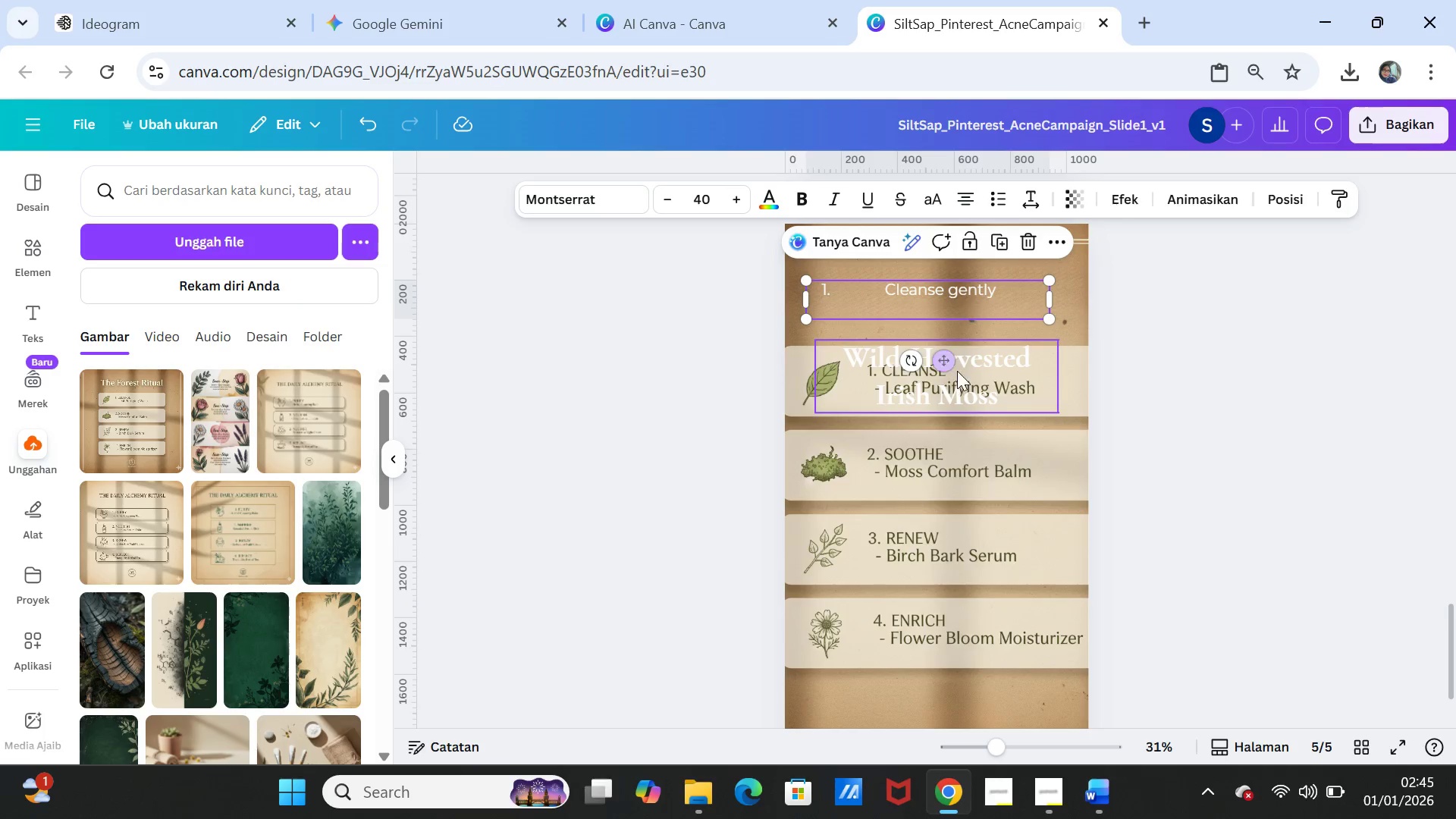 
double_click([974, 365])
 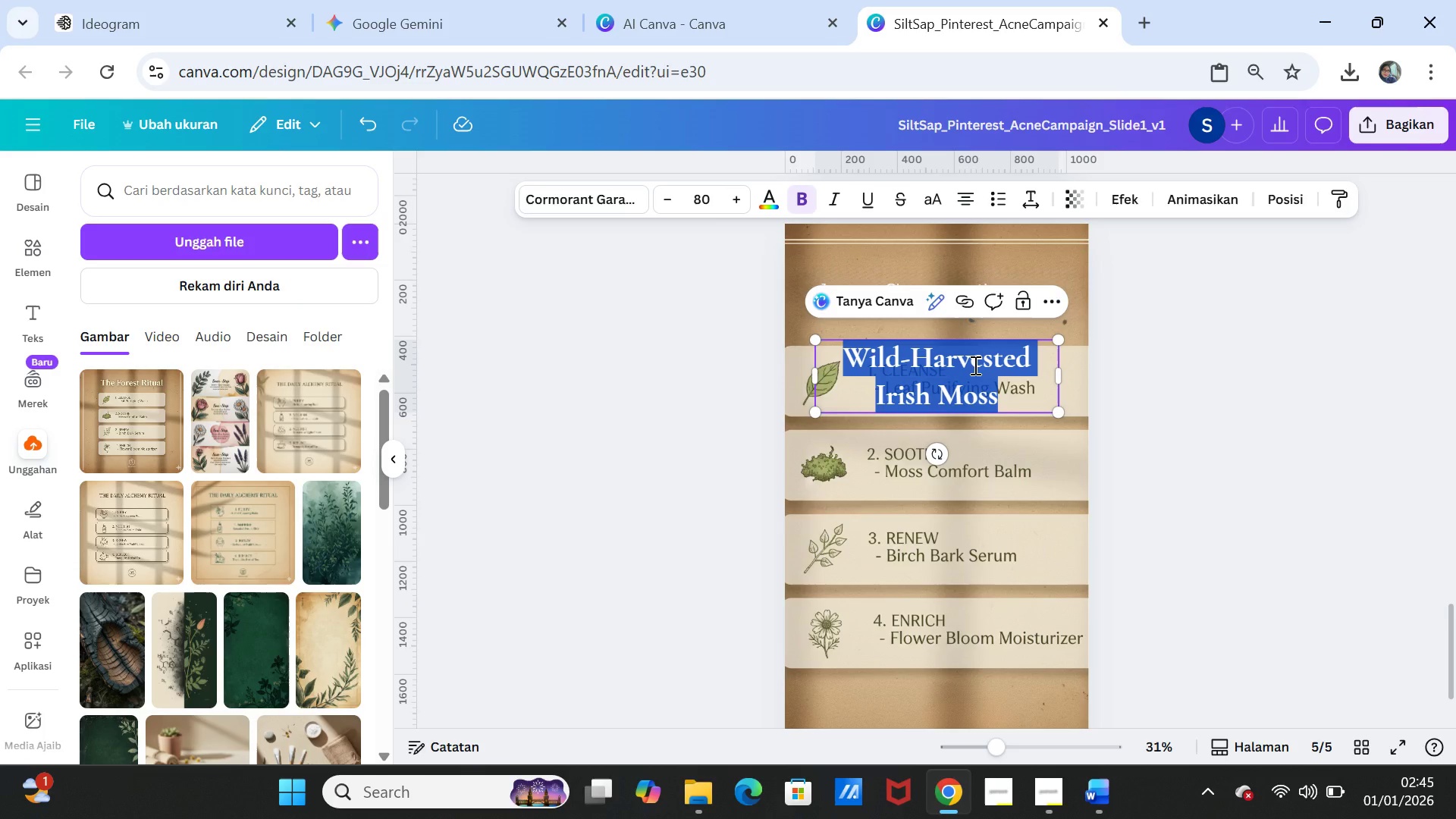 
key(Control+V)
 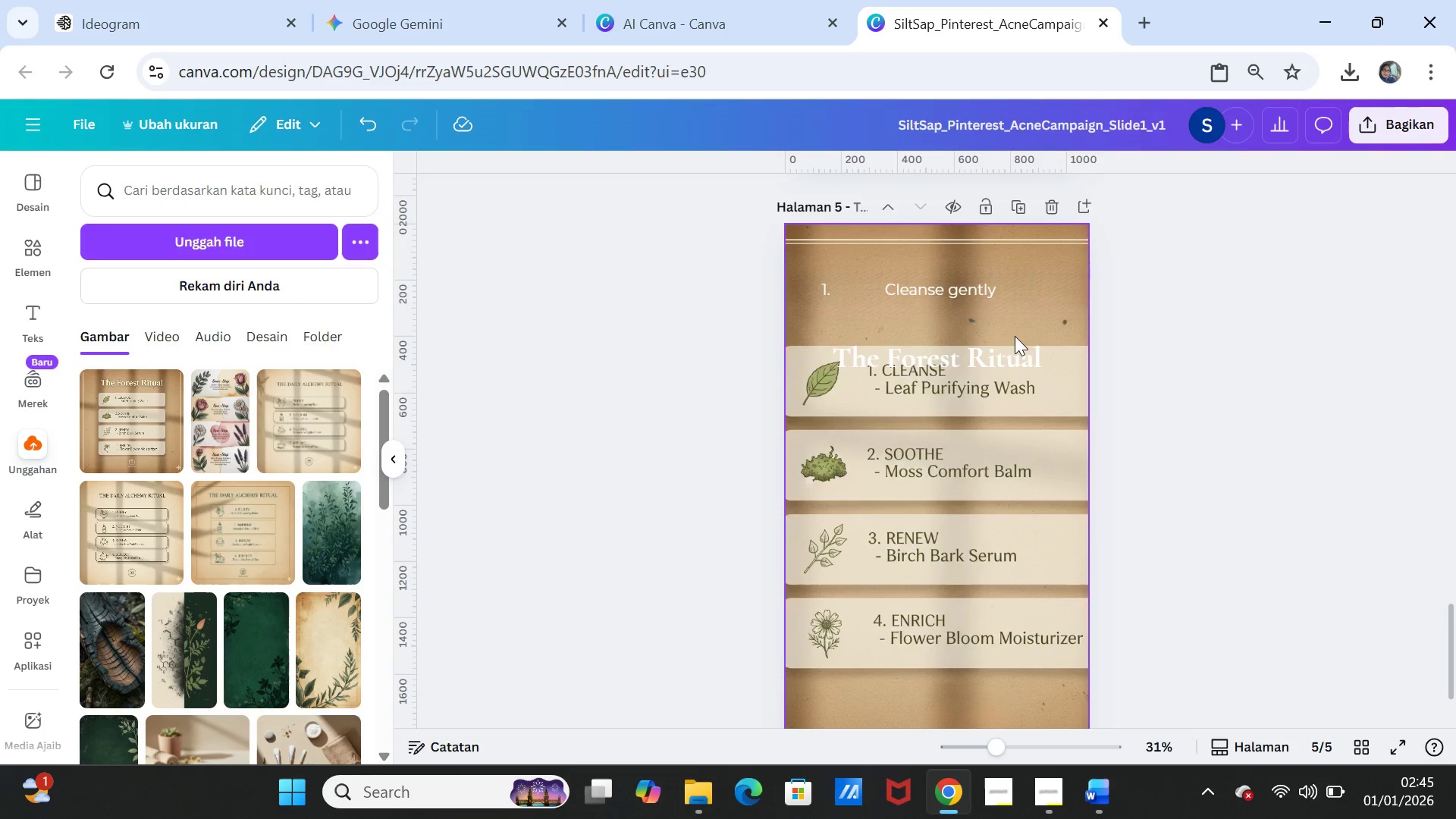 
left_click([981, 293])
 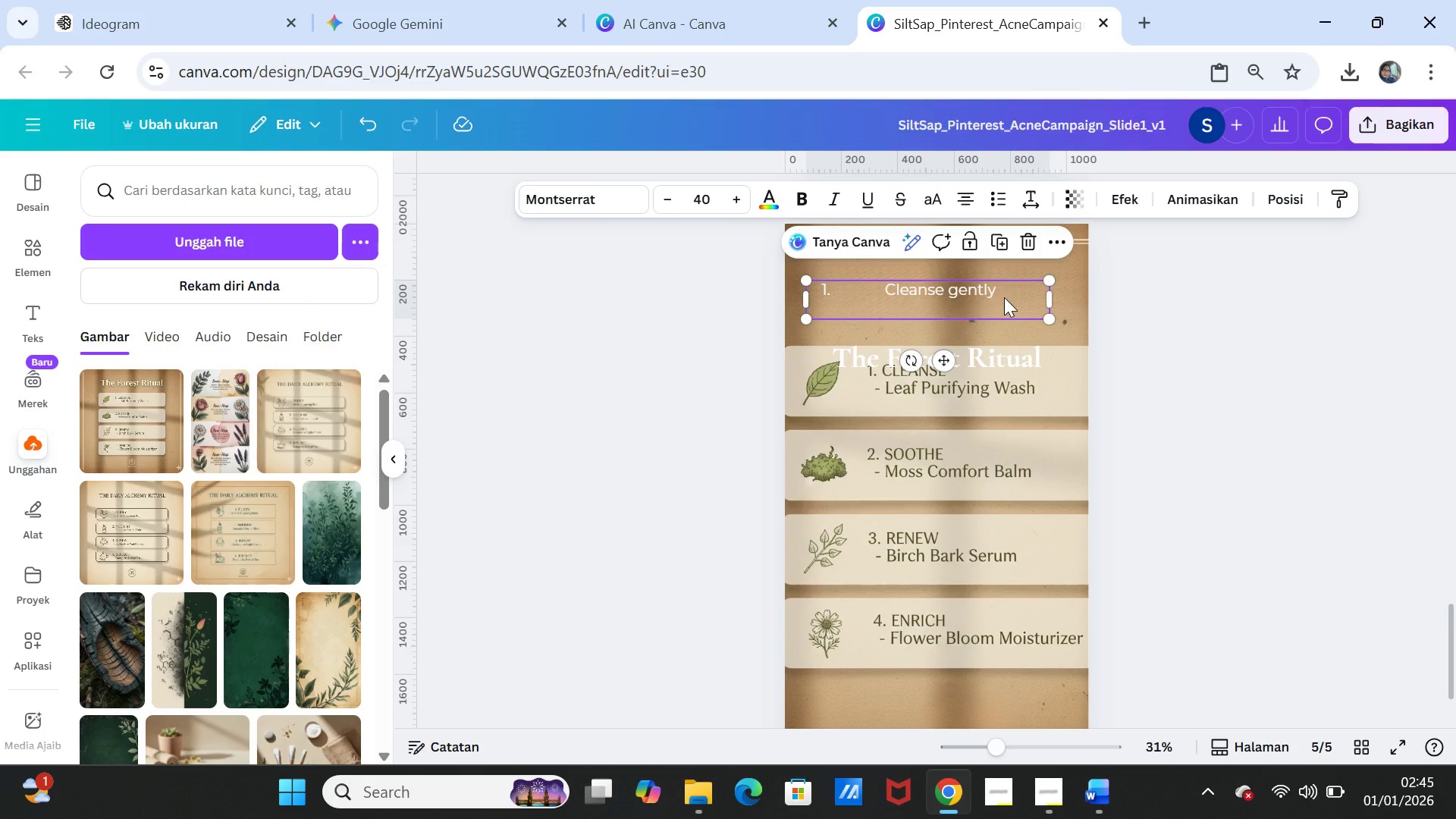 
key(Delete)
 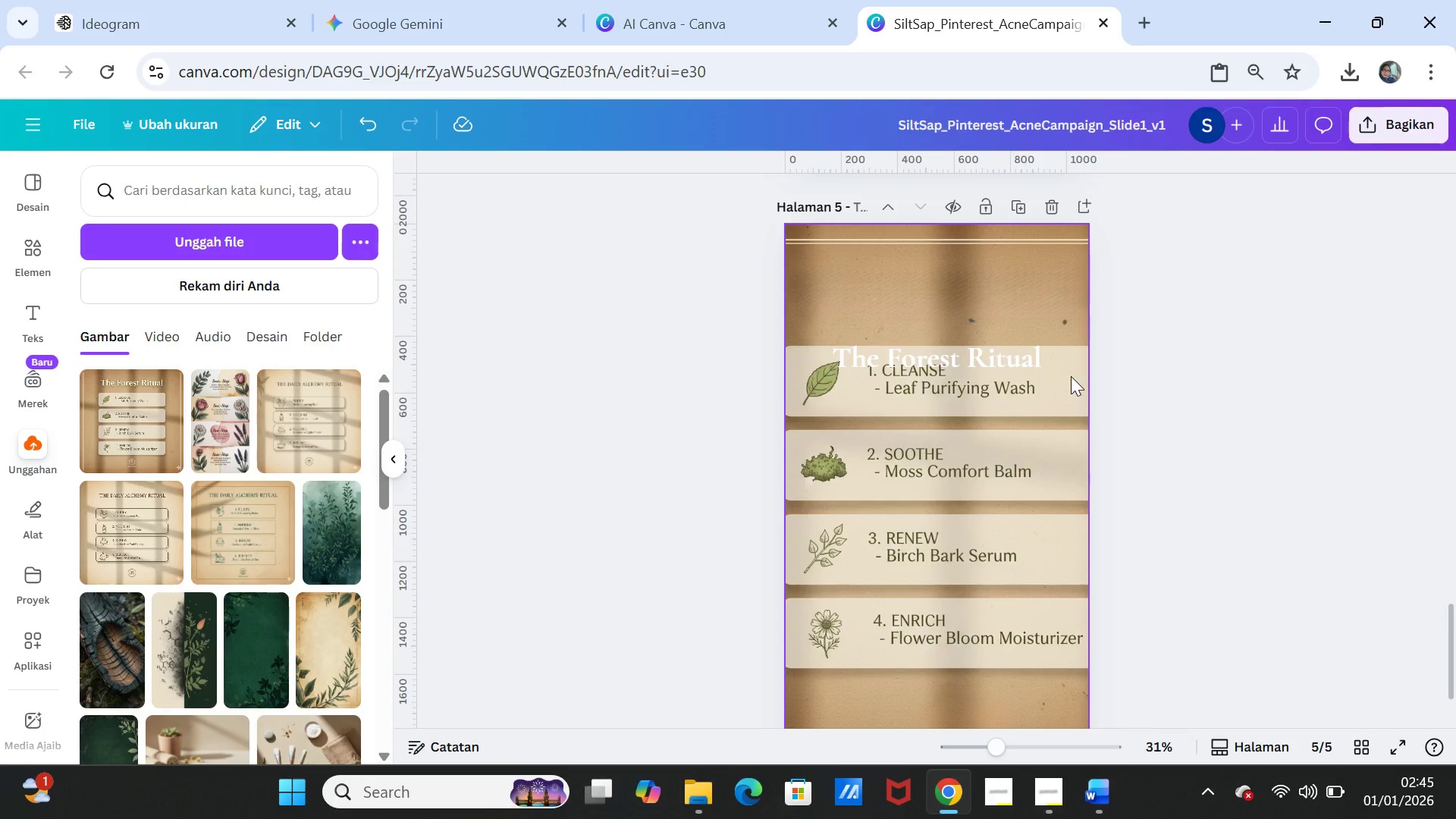 
left_click([1191, 386])
 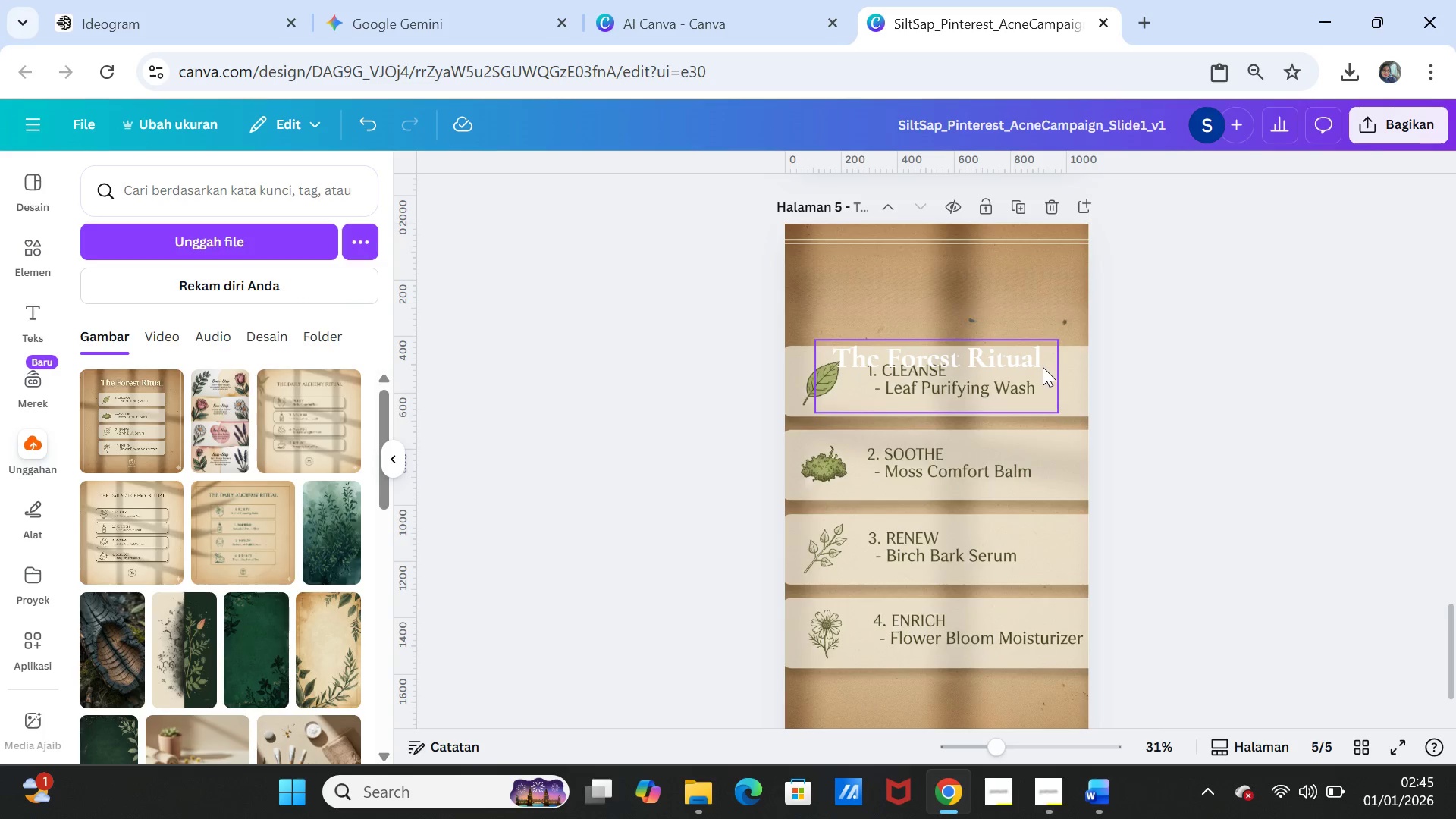 
left_click_drag(start_coordinate=[1043, 367], to_coordinate=[1043, 310])
 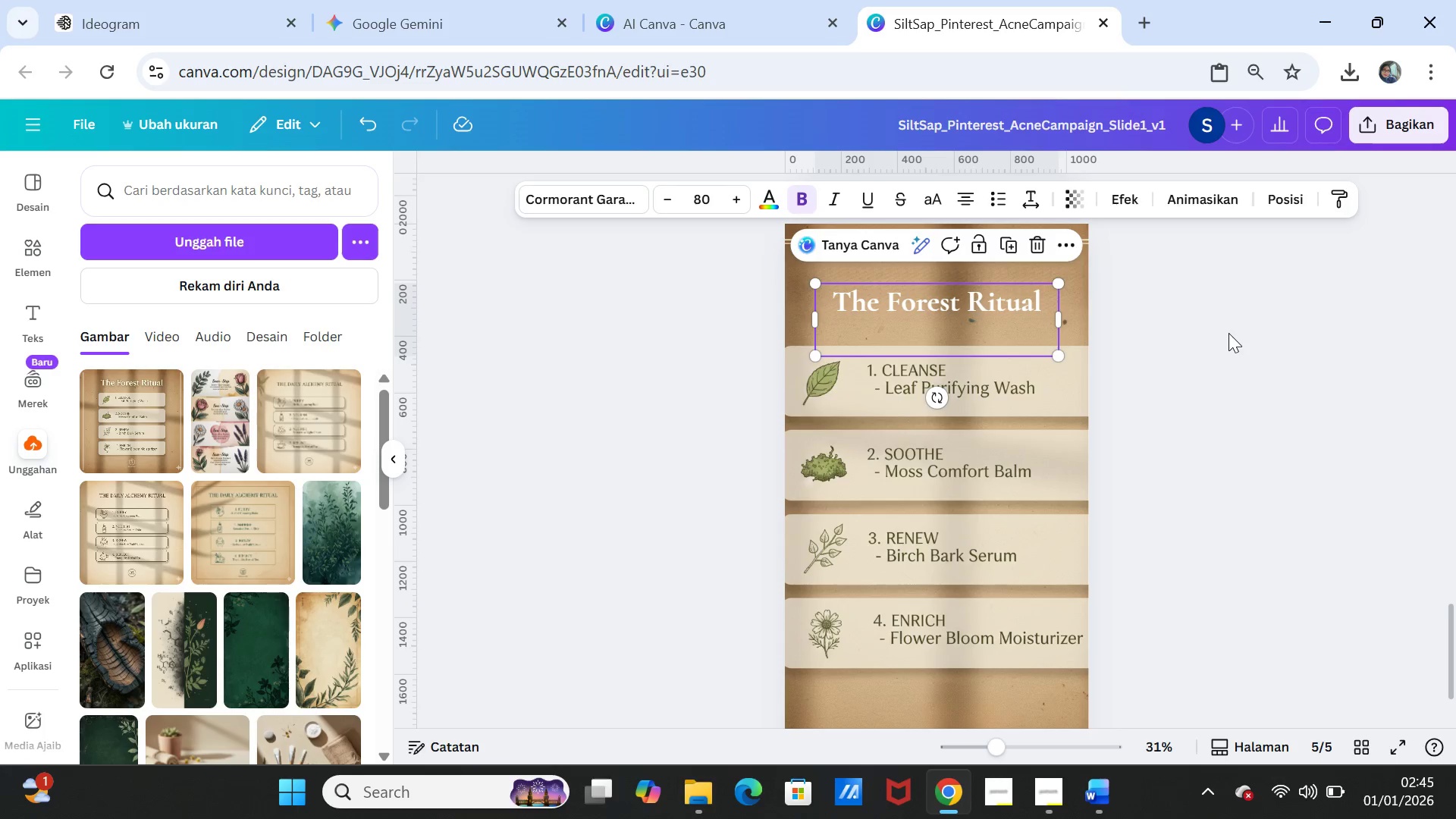 
left_click([1228, 333])
 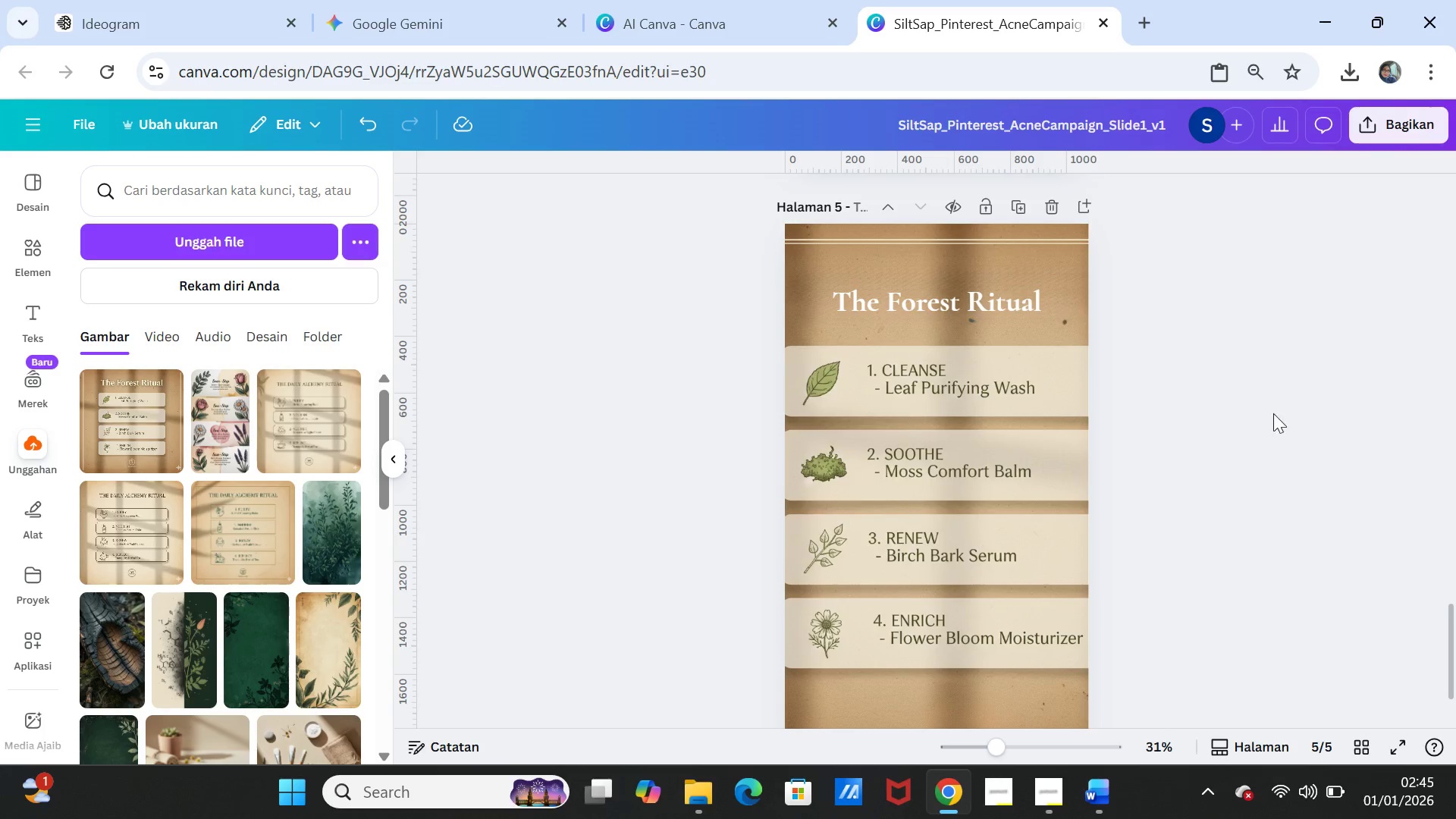 
scroll: coordinate [1219, 524], scroll_direction: up, amount: 5.0
 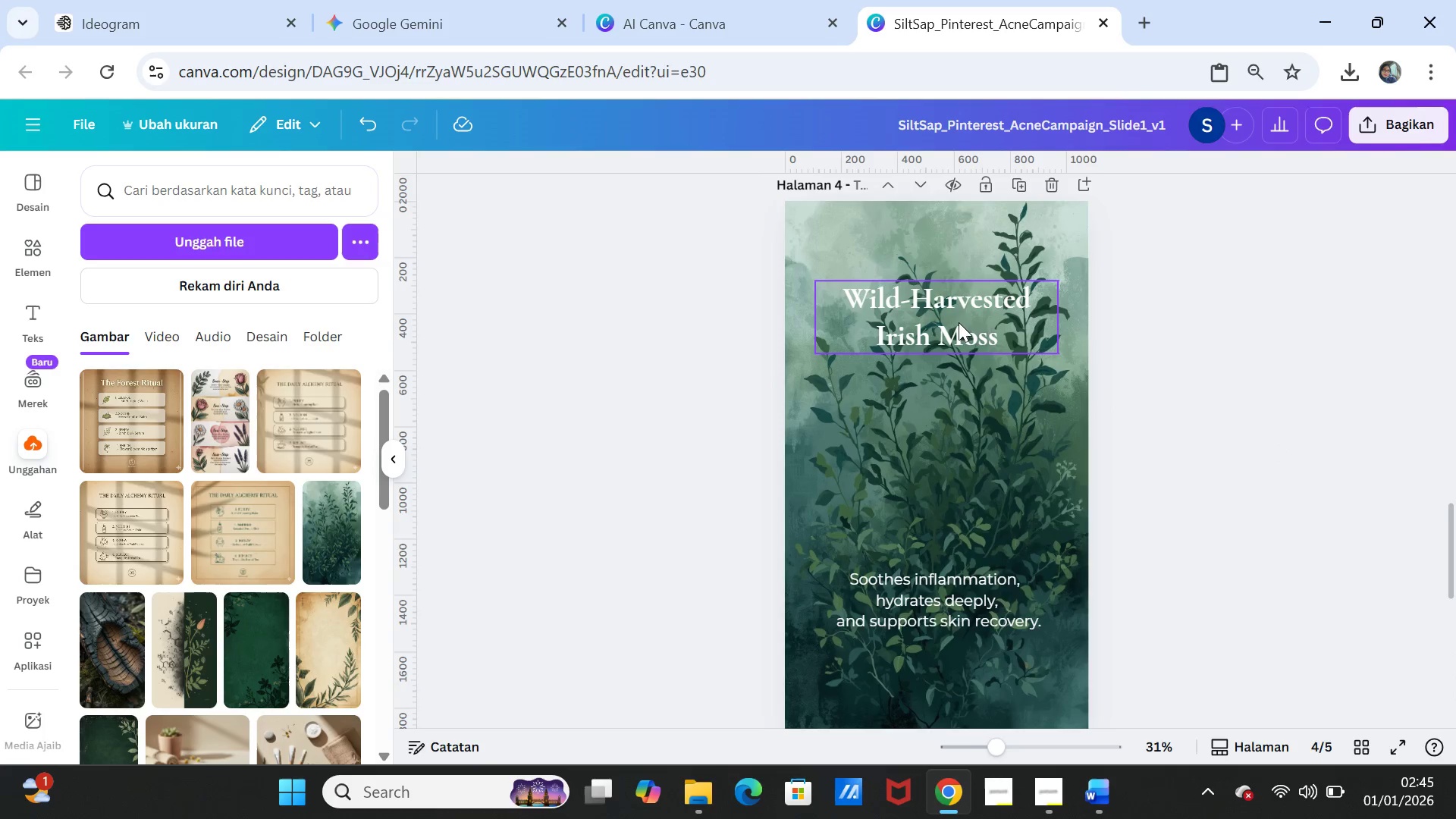 
left_click([955, 319])
 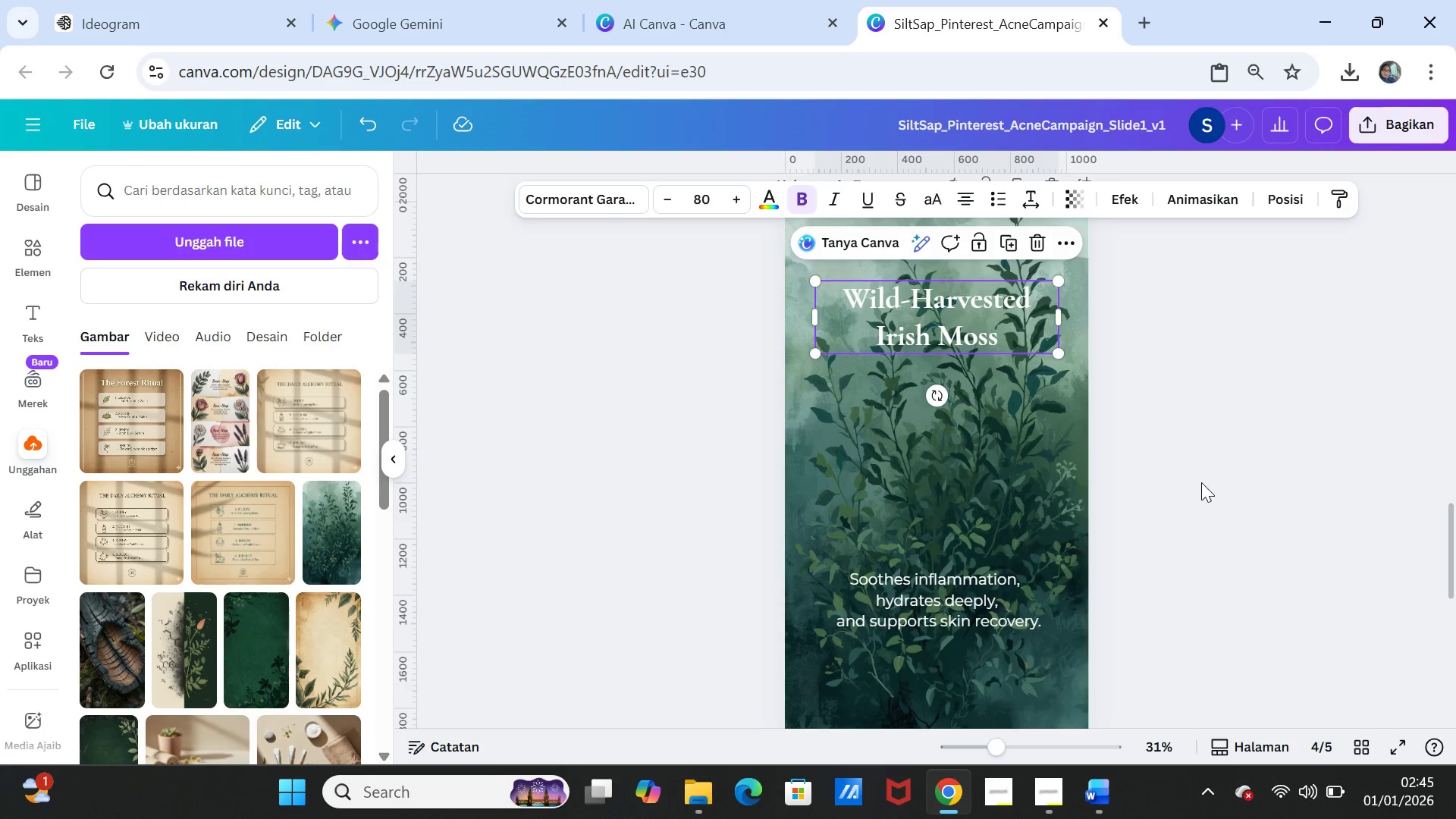 
scroll: coordinate [1213, 512], scroll_direction: down, amount: 4.0
 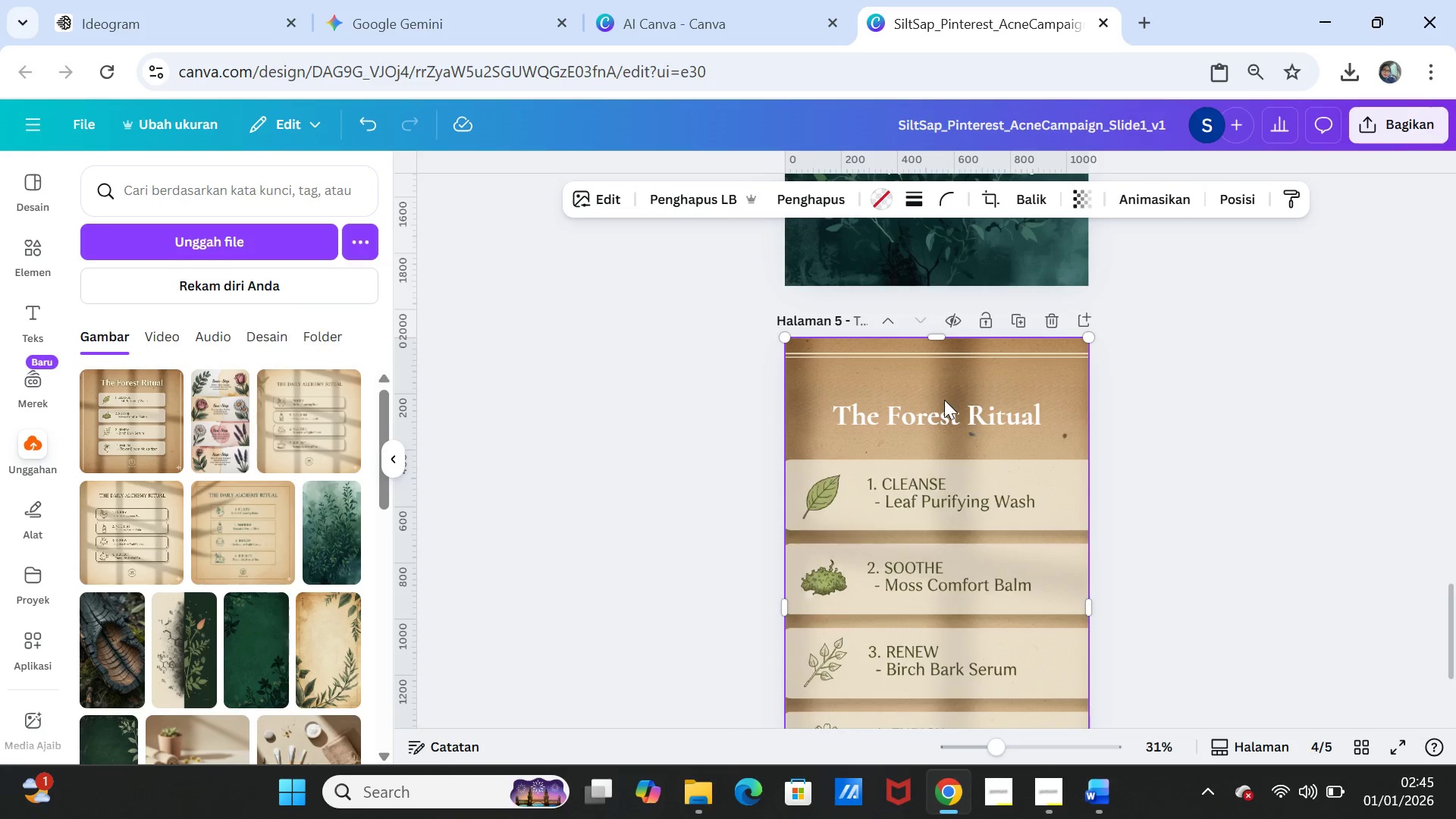 
double_click([946, 408])
 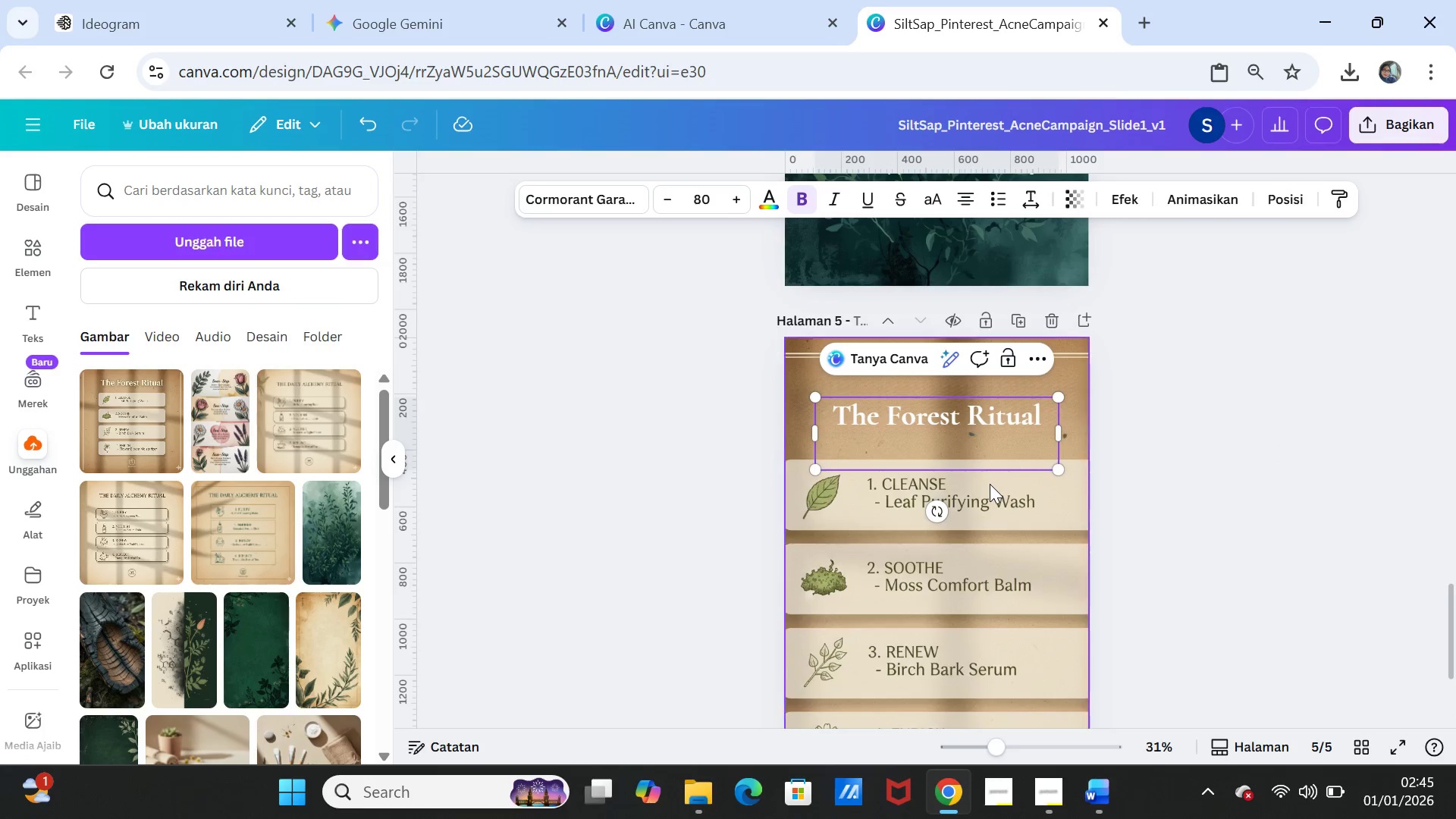 
key(Backspace)
 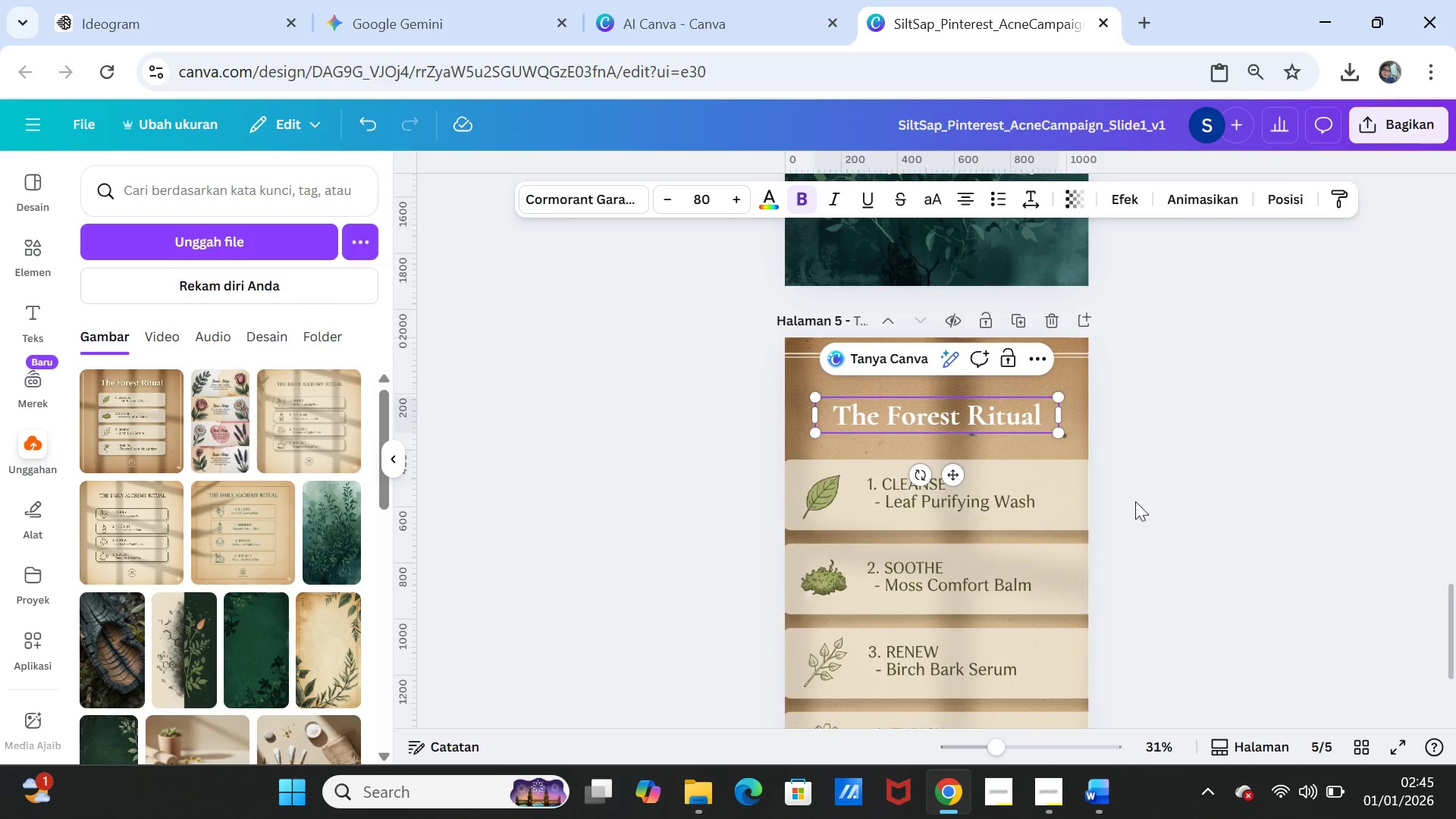 
left_click([1171, 485])
 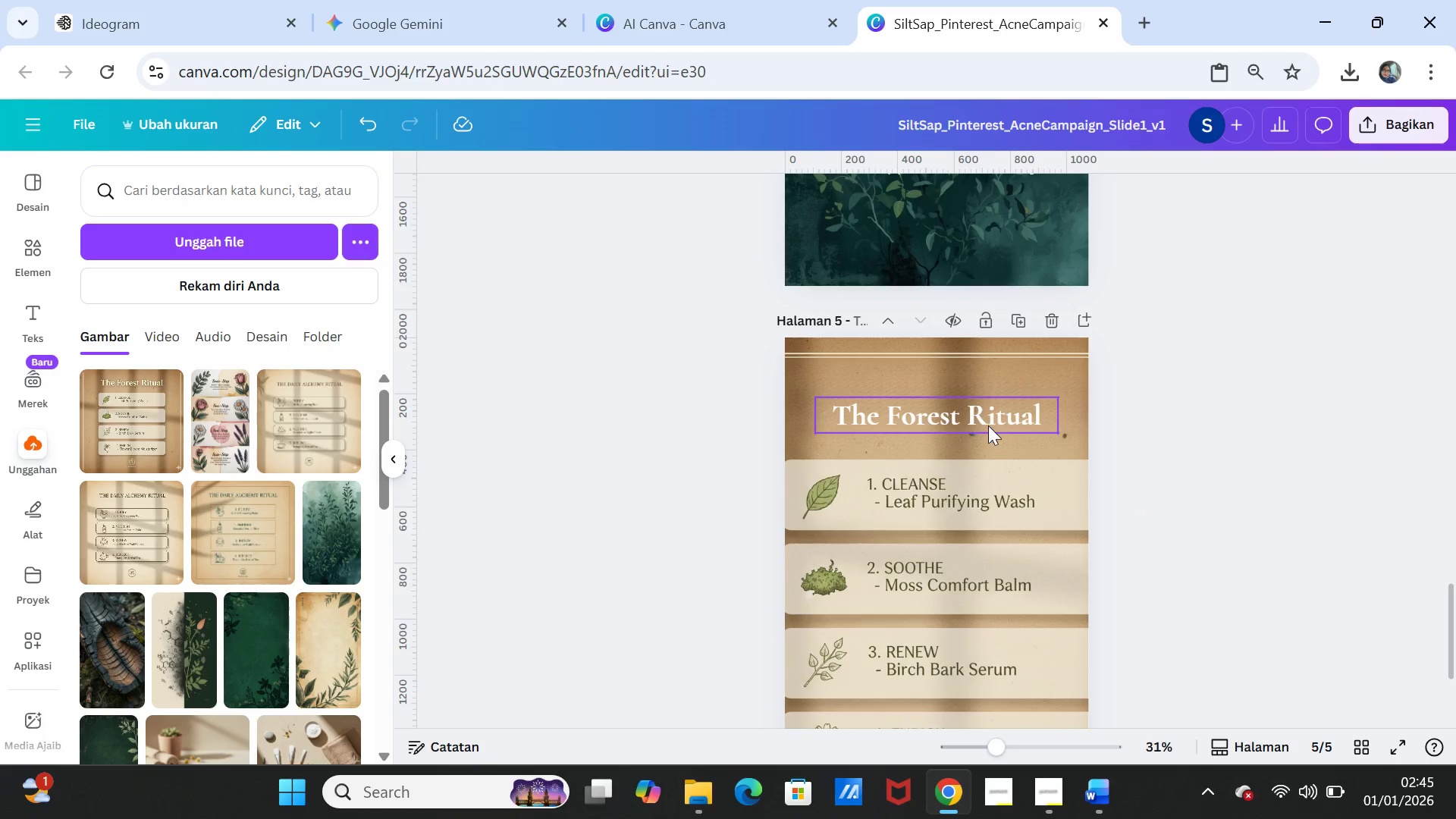 
left_click_drag(start_coordinate=[986, 422], to_coordinate=[989, 438])
 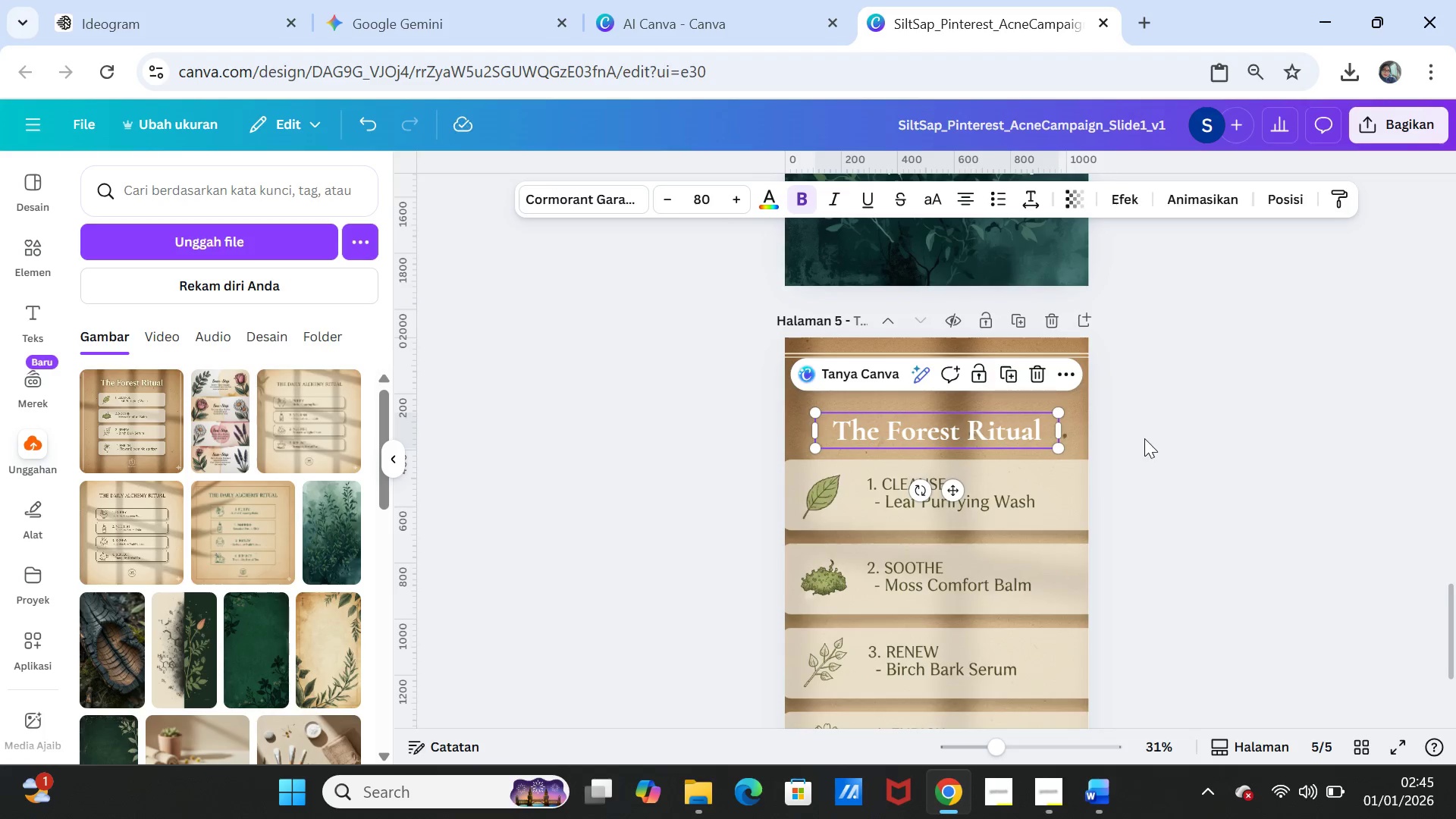 
left_click([1144, 438])
 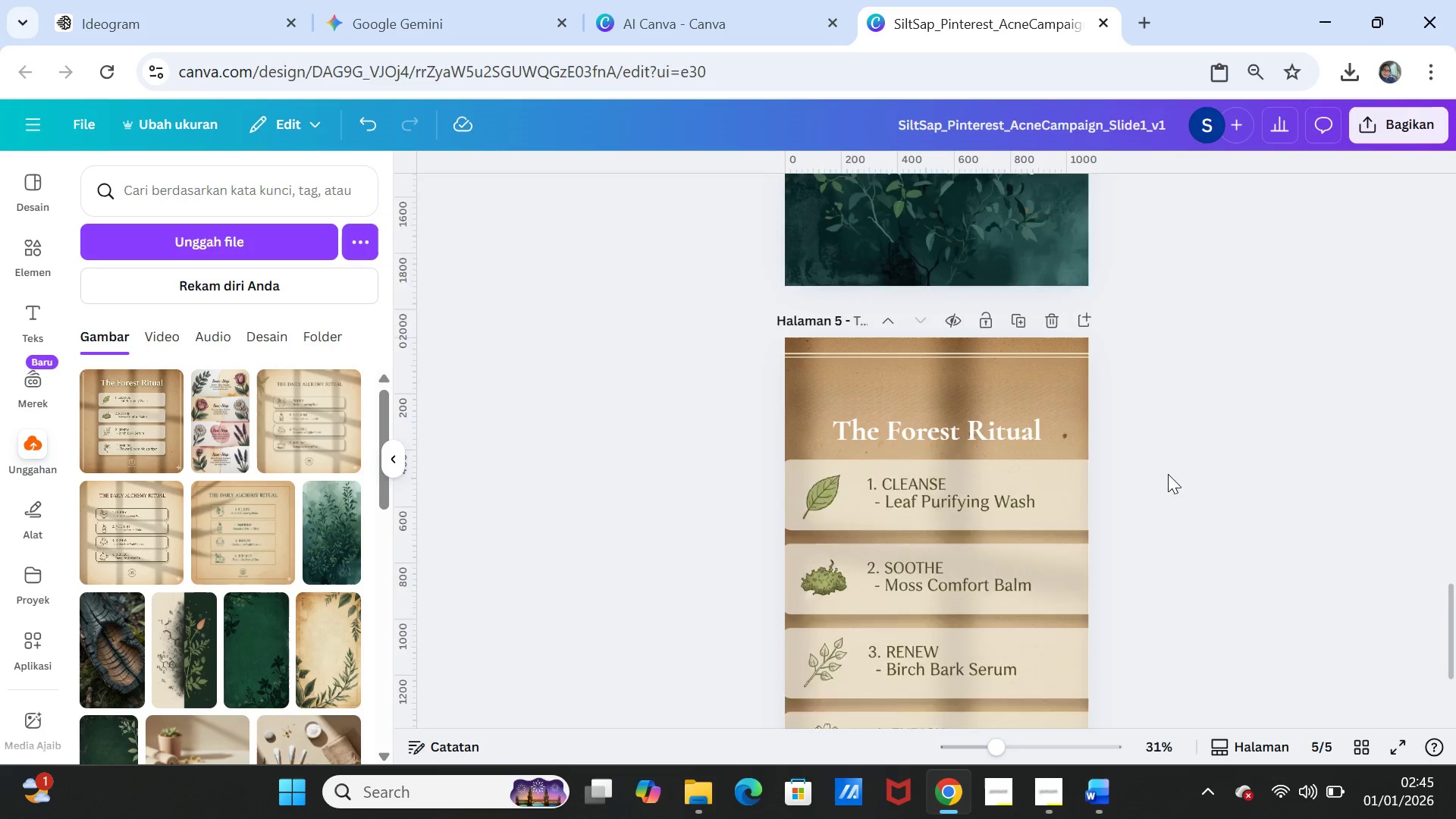 
scroll: coordinate [1172, 479], scroll_direction: down, amount: 2.0
 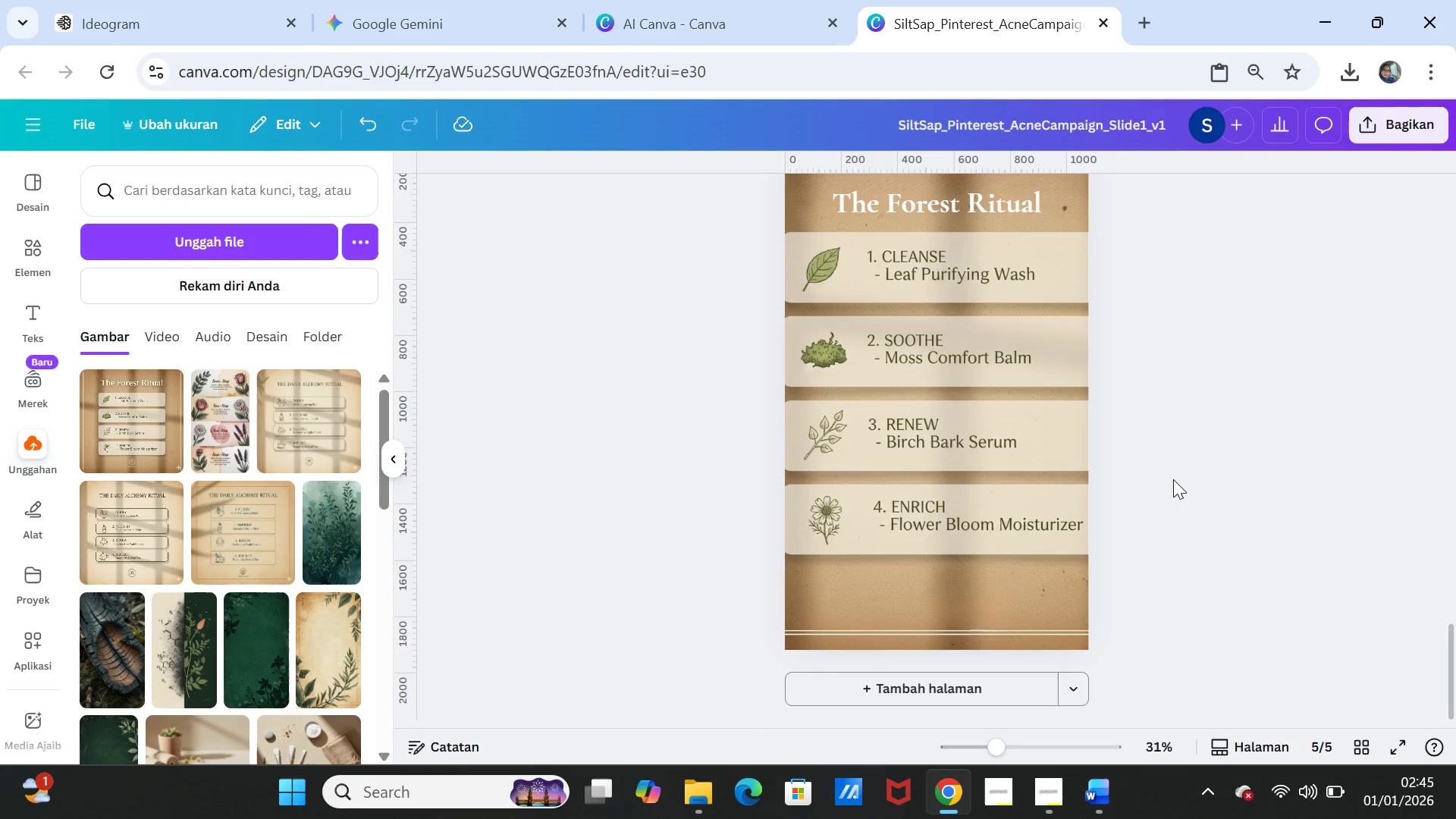 
scroll: coordinate [1179, 482], scroll_direction: up, amount: 1.0
 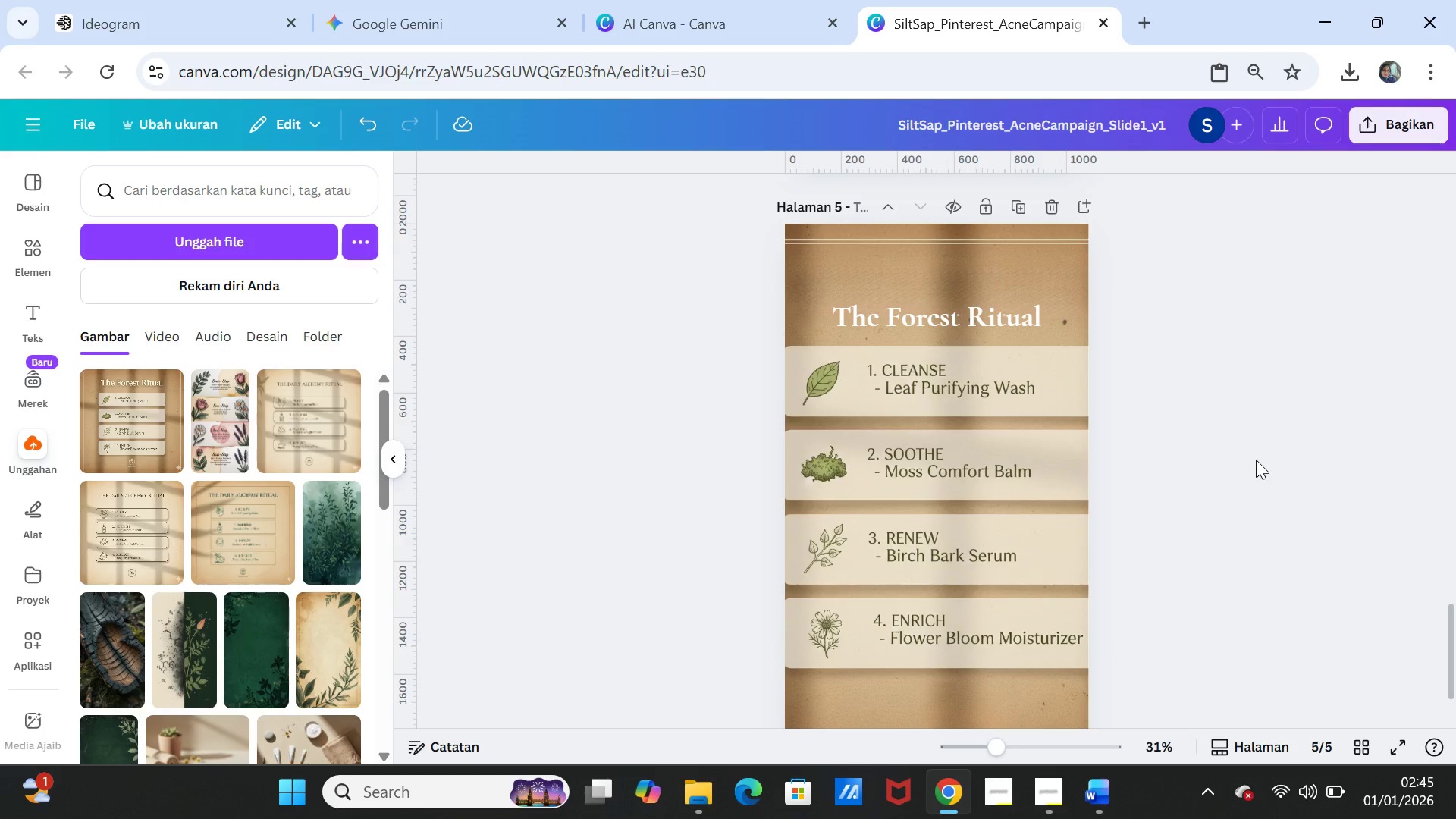 
double_click([1065, 524])
 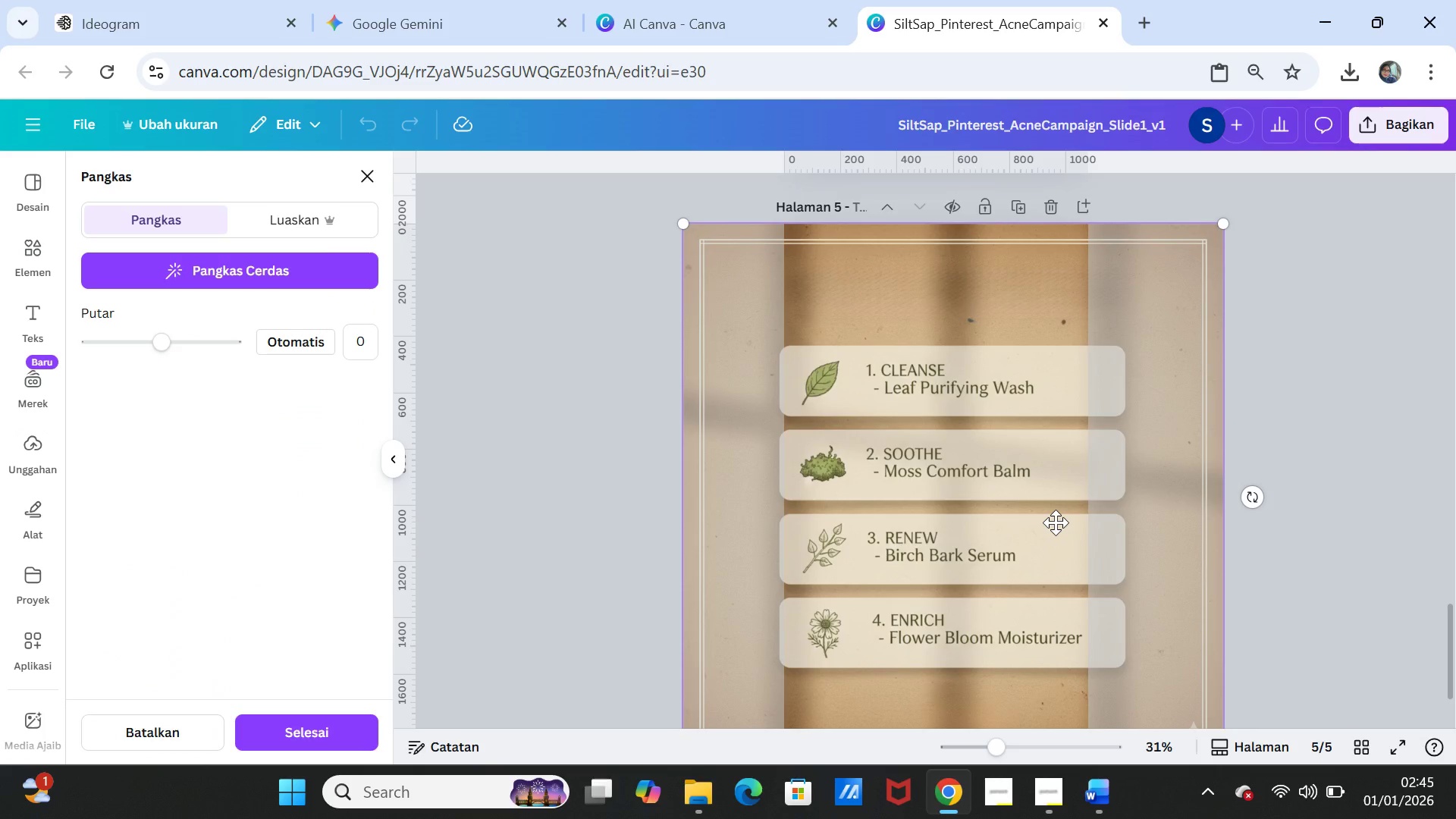 
left_click_drag(start_coordinate=[1056, 522], to_coordinate=[1043, 525])
 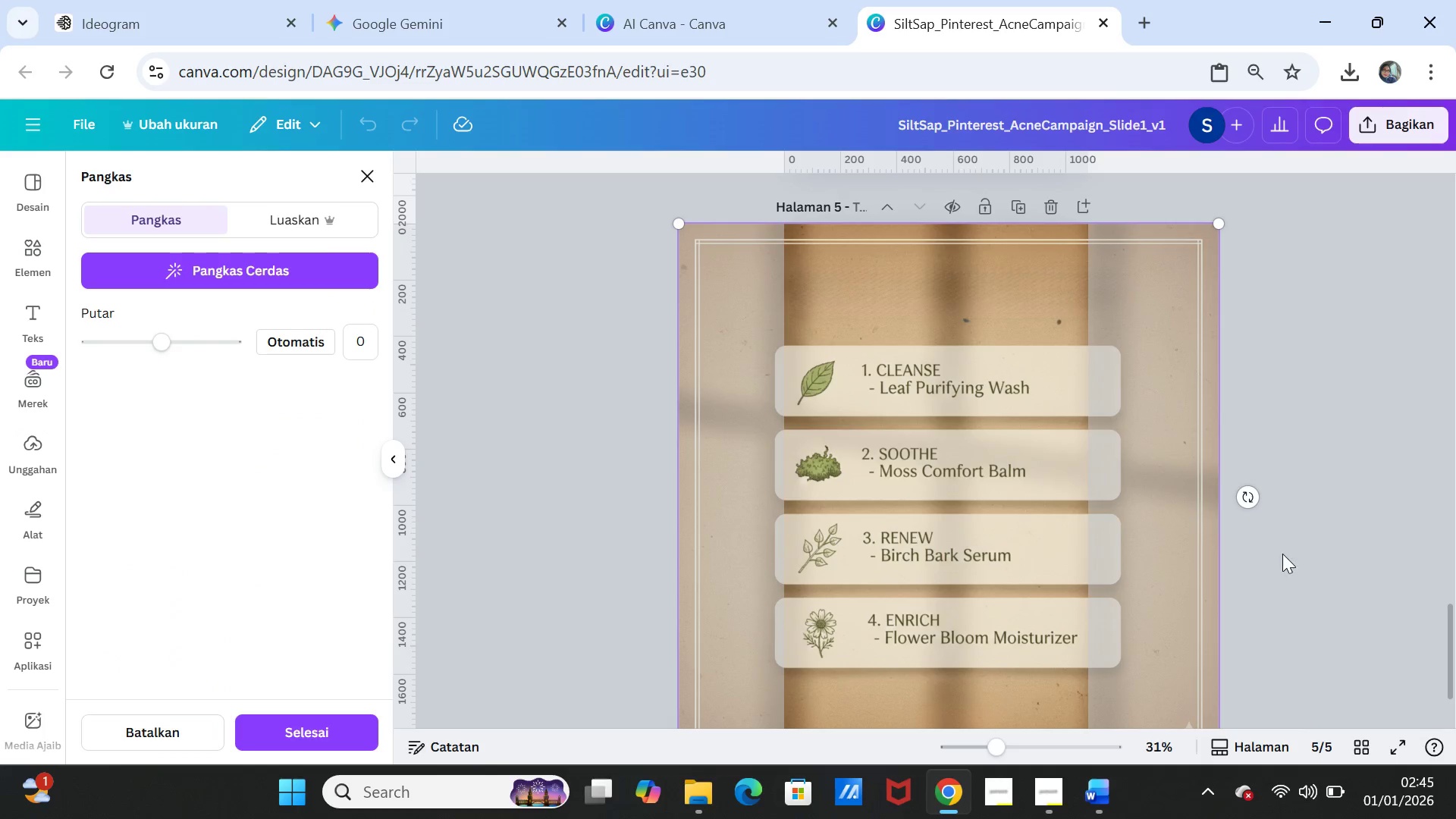 
left_click([1312, 576])
 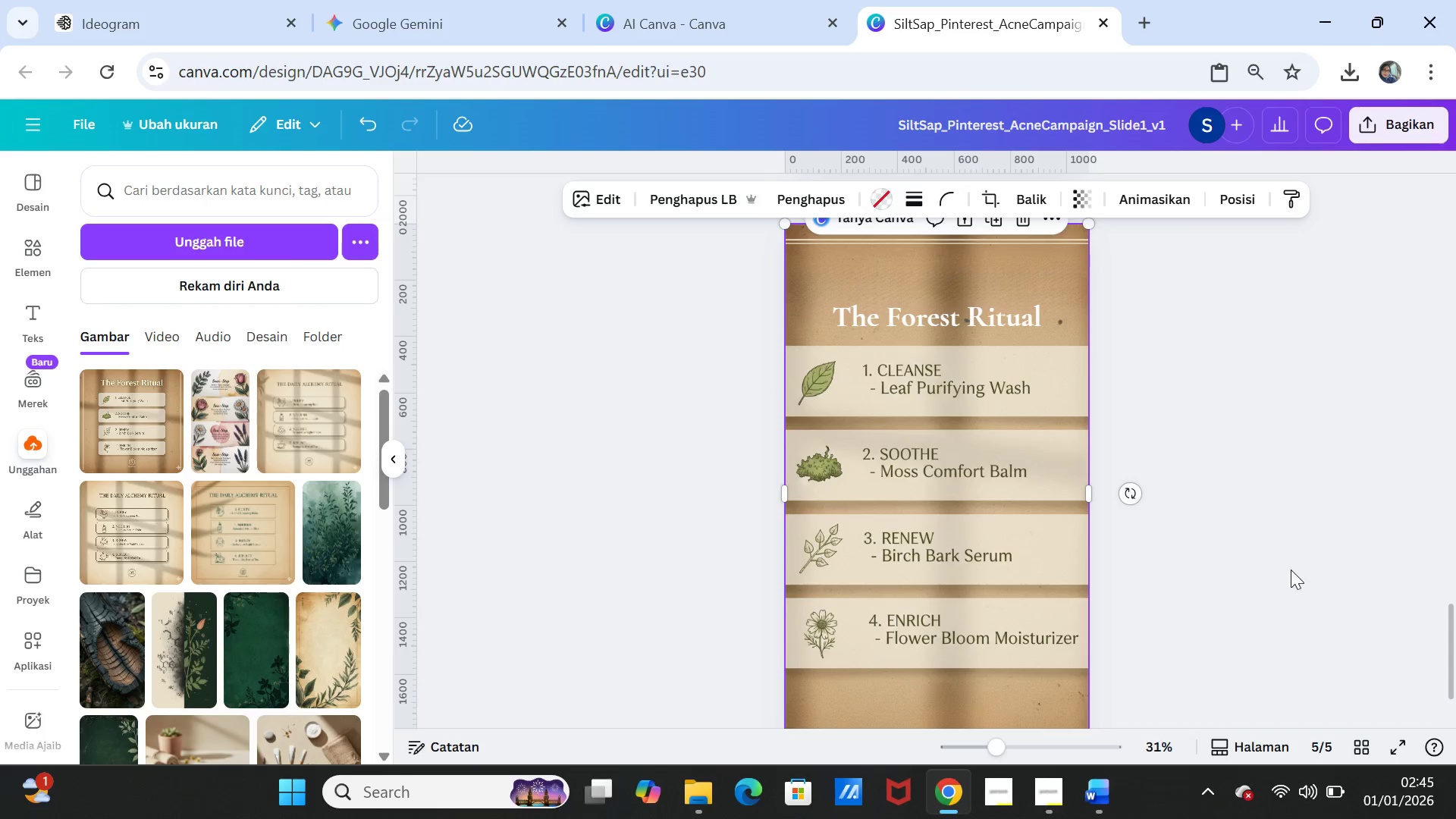 
double_click([1041, 598])
 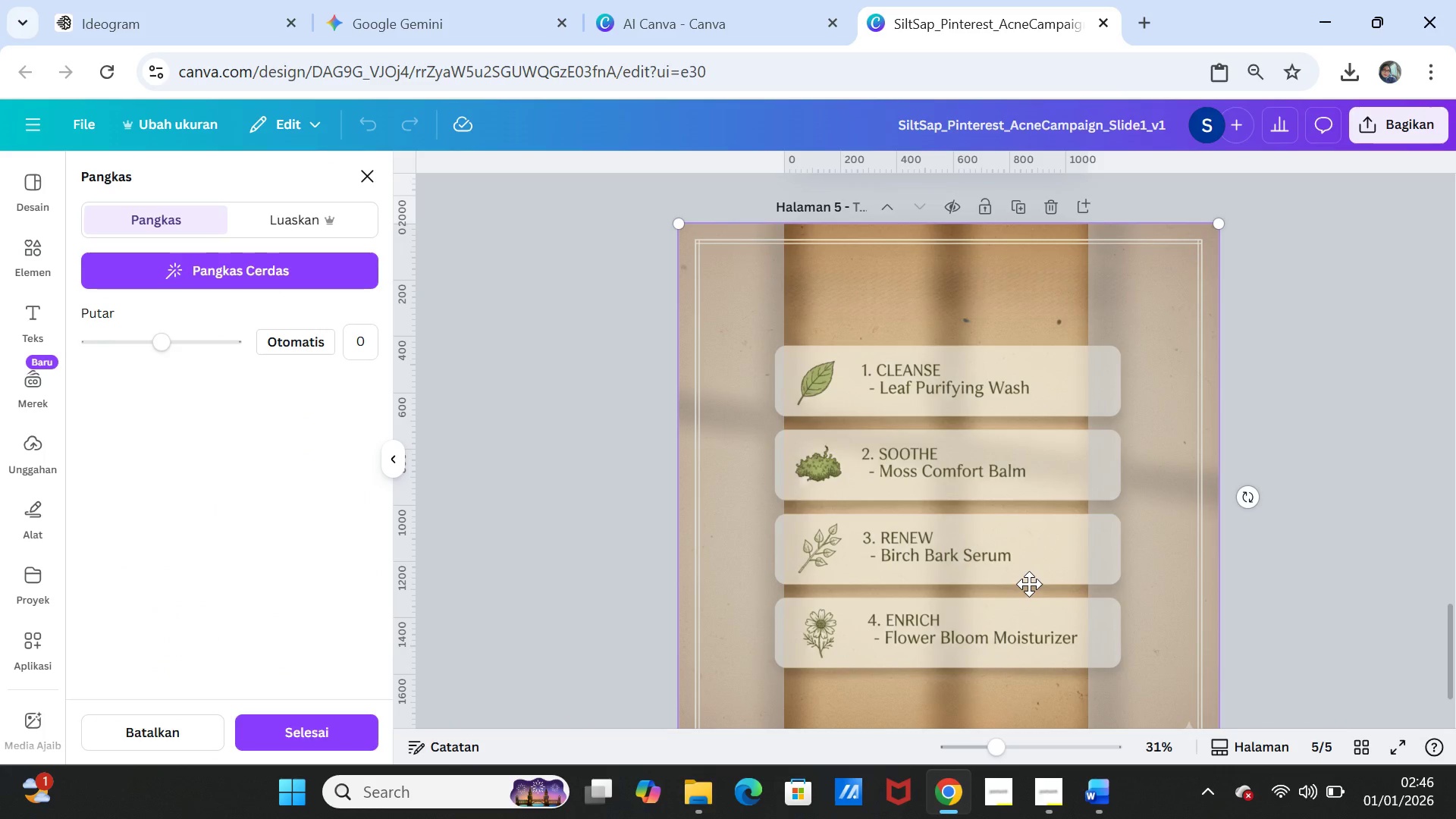 
left_click_drag(start_coordinate=[1029, 584], to_coordinate=[1018, 586])
 